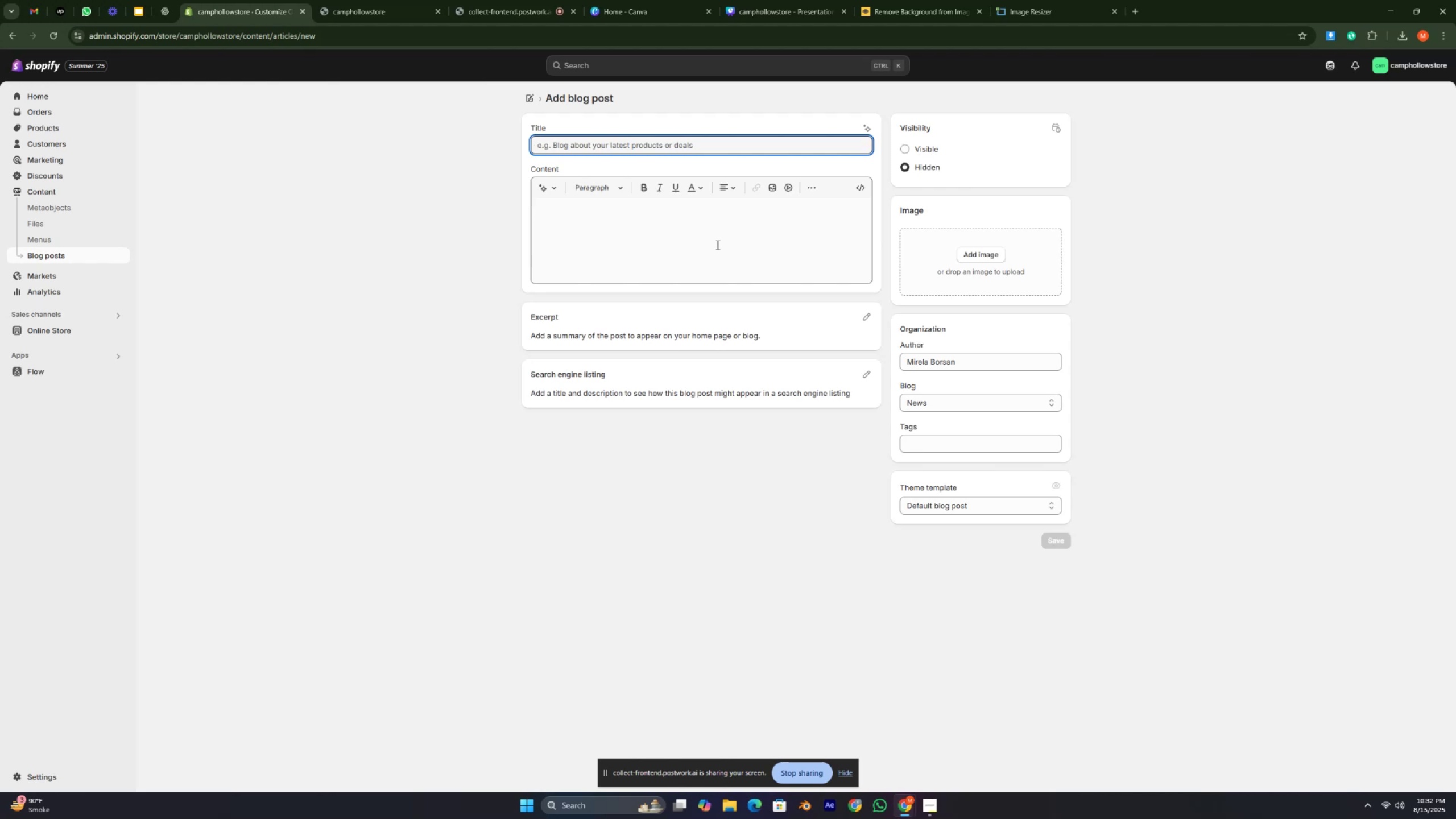 
key(Control+ControlRight)
 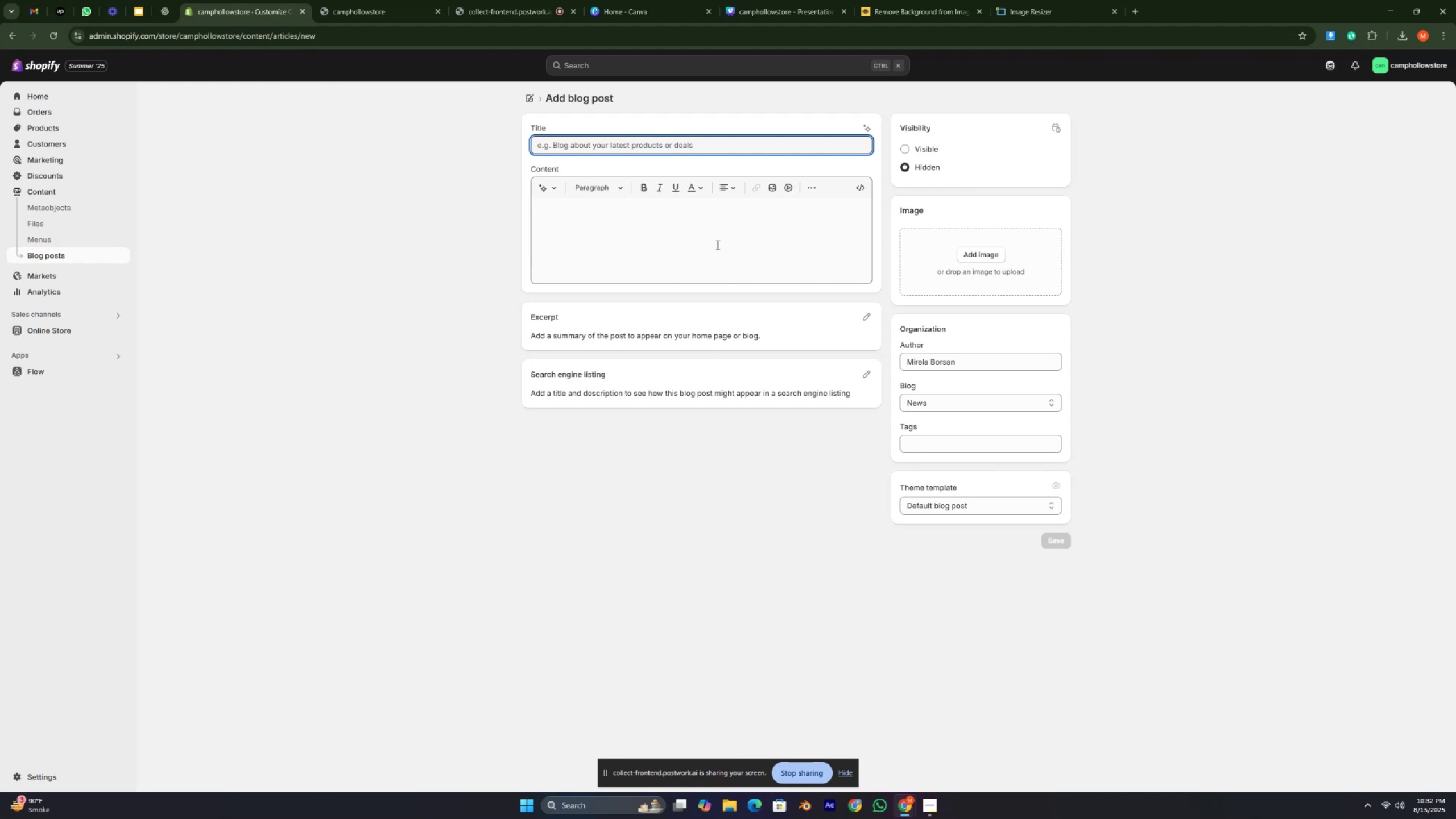 
key(Control+ControlRight)
 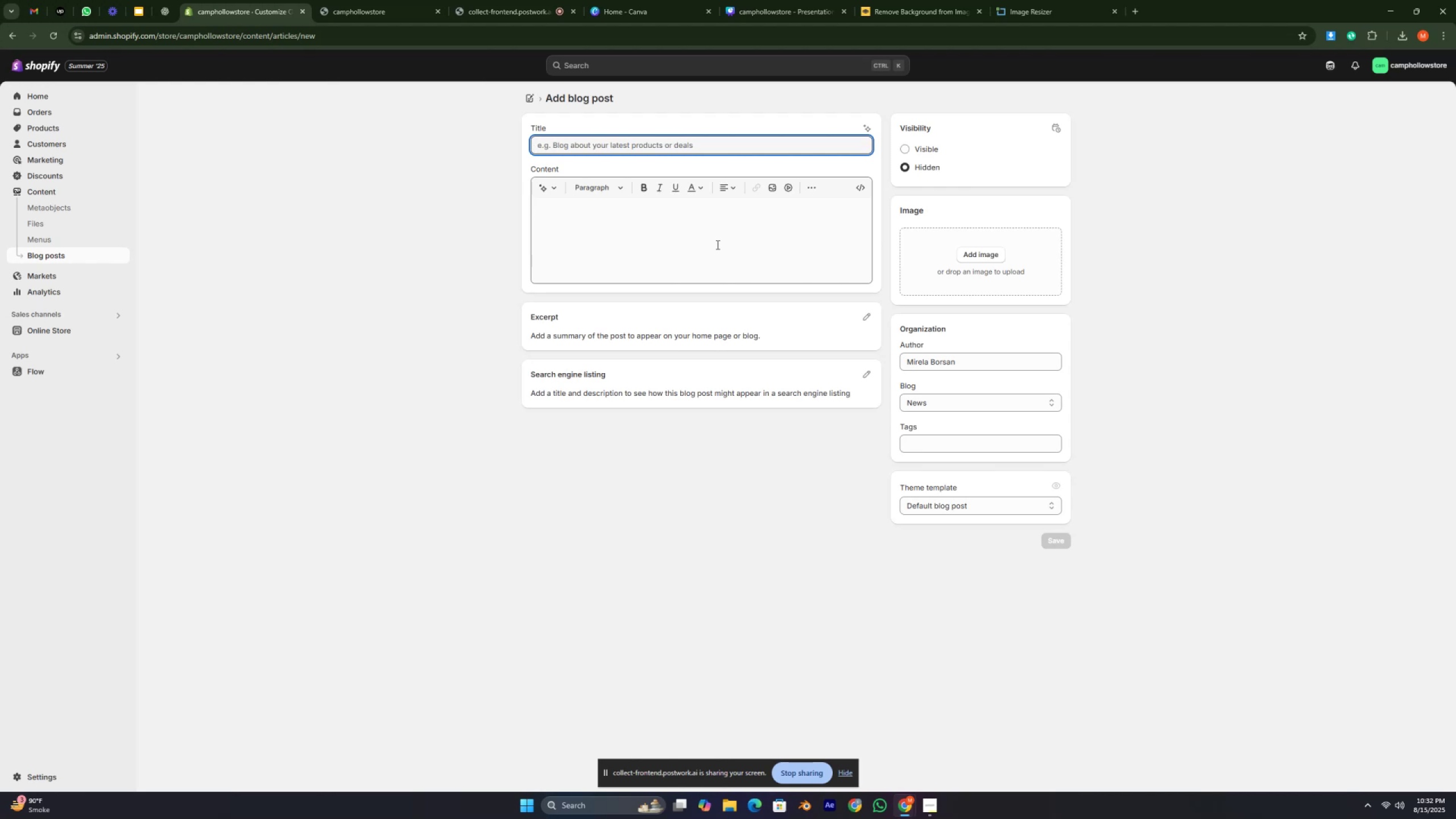 
key(Control+ControlRight)
 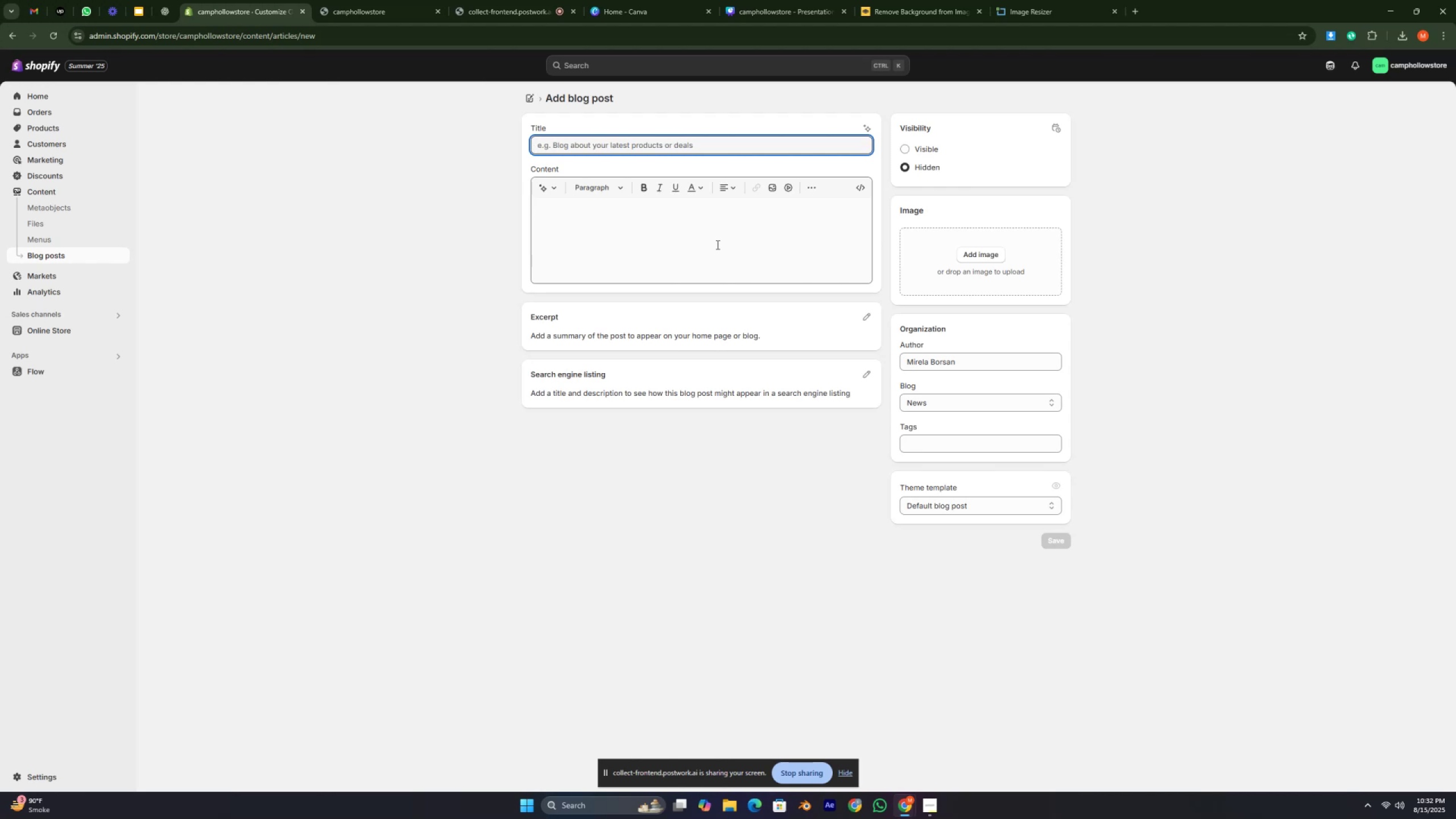 
key(Control+ControlRight)
 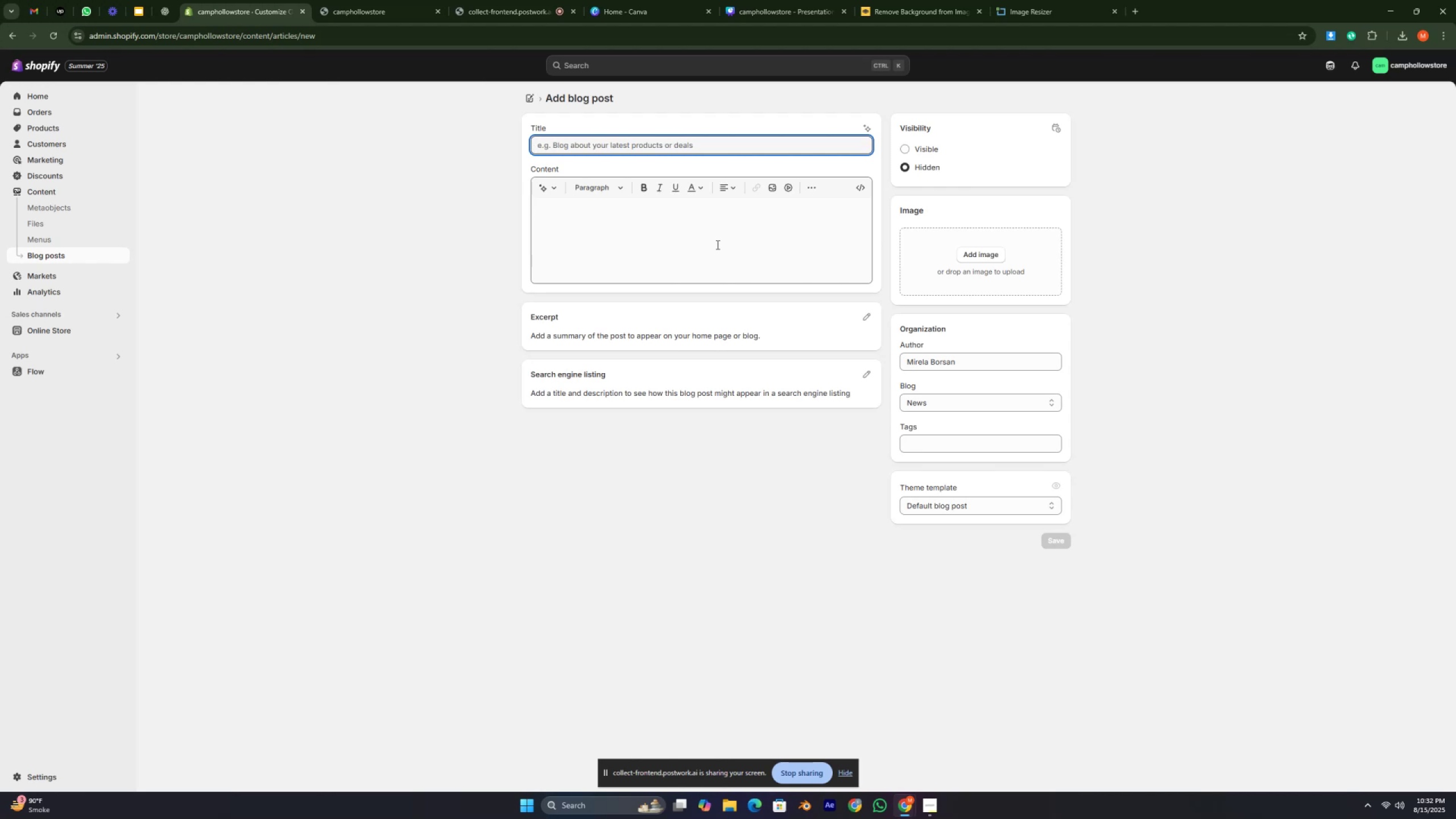 
key(Control+ControlRight)
 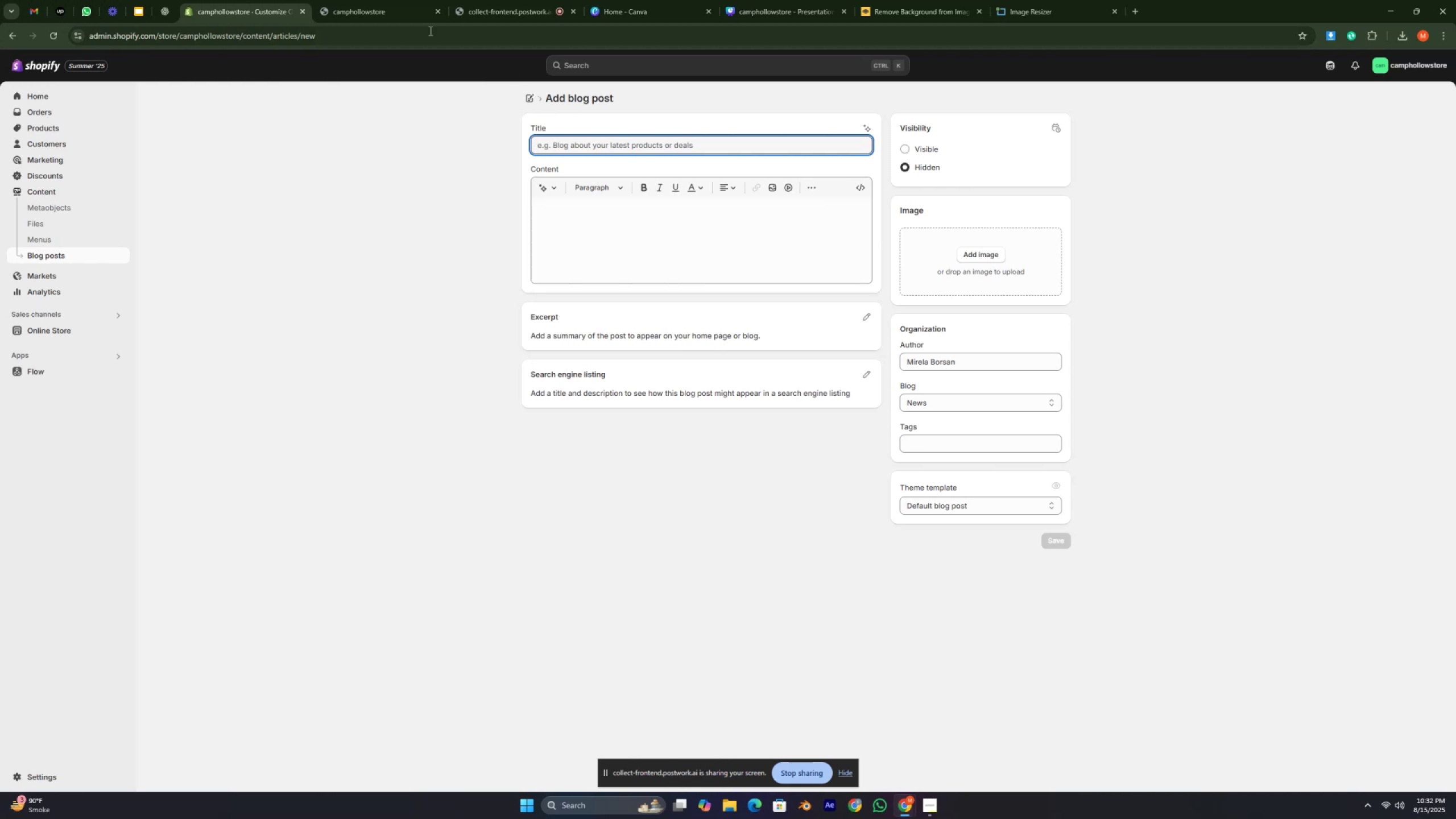 
left_click([165, 10])
 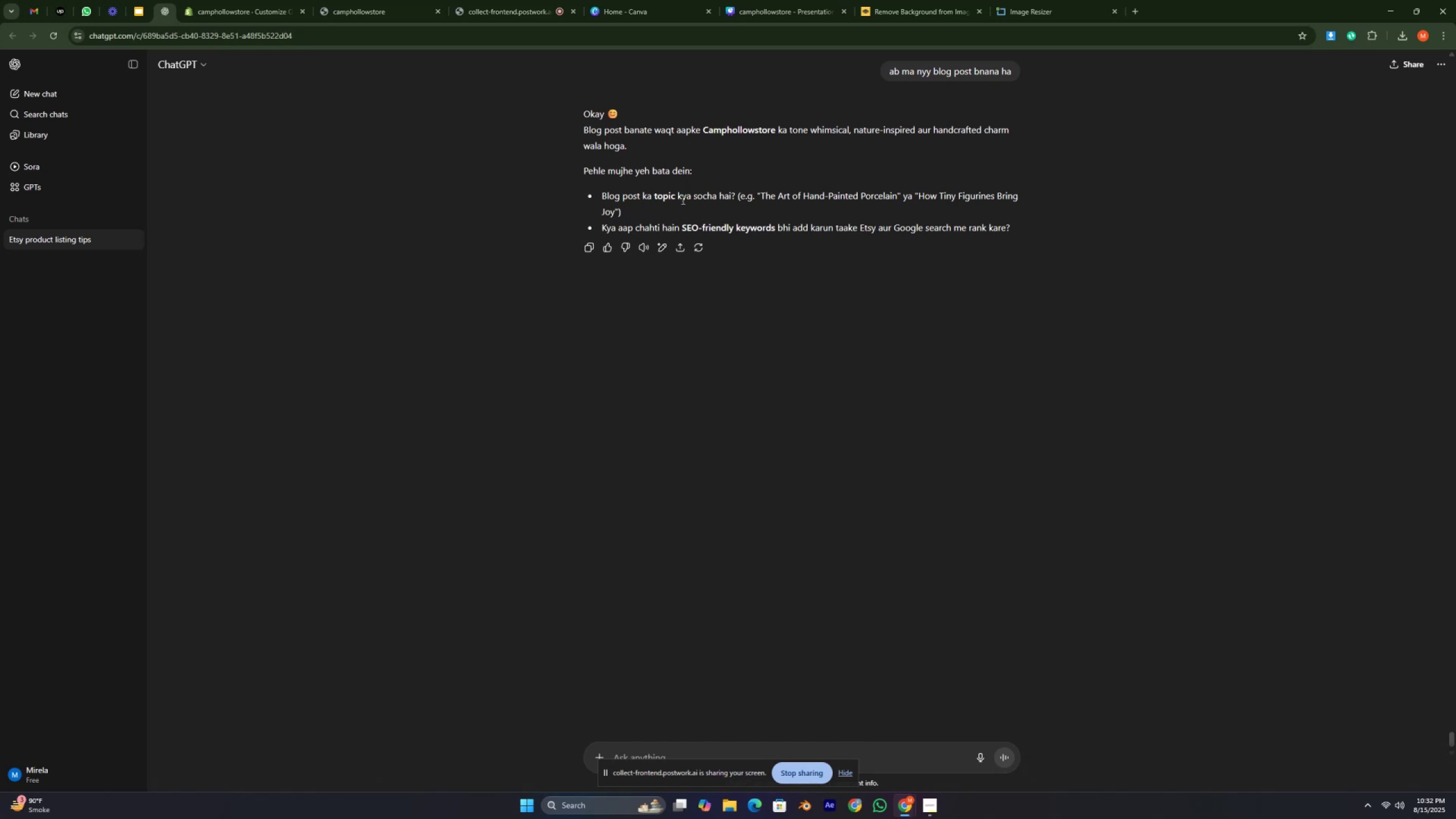 
wait(17.47)
 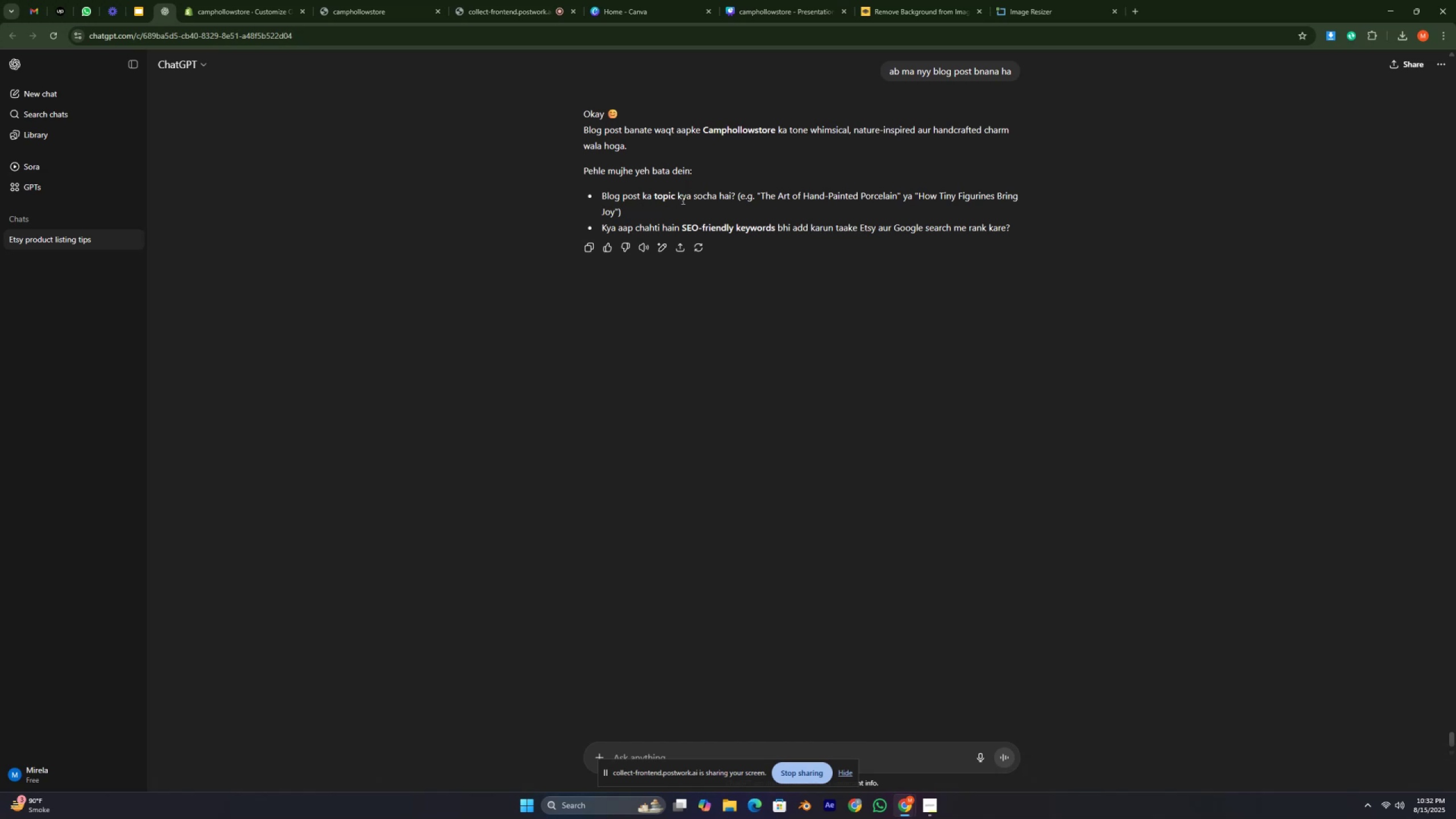 
type(yh b ap hii btay gyy)
 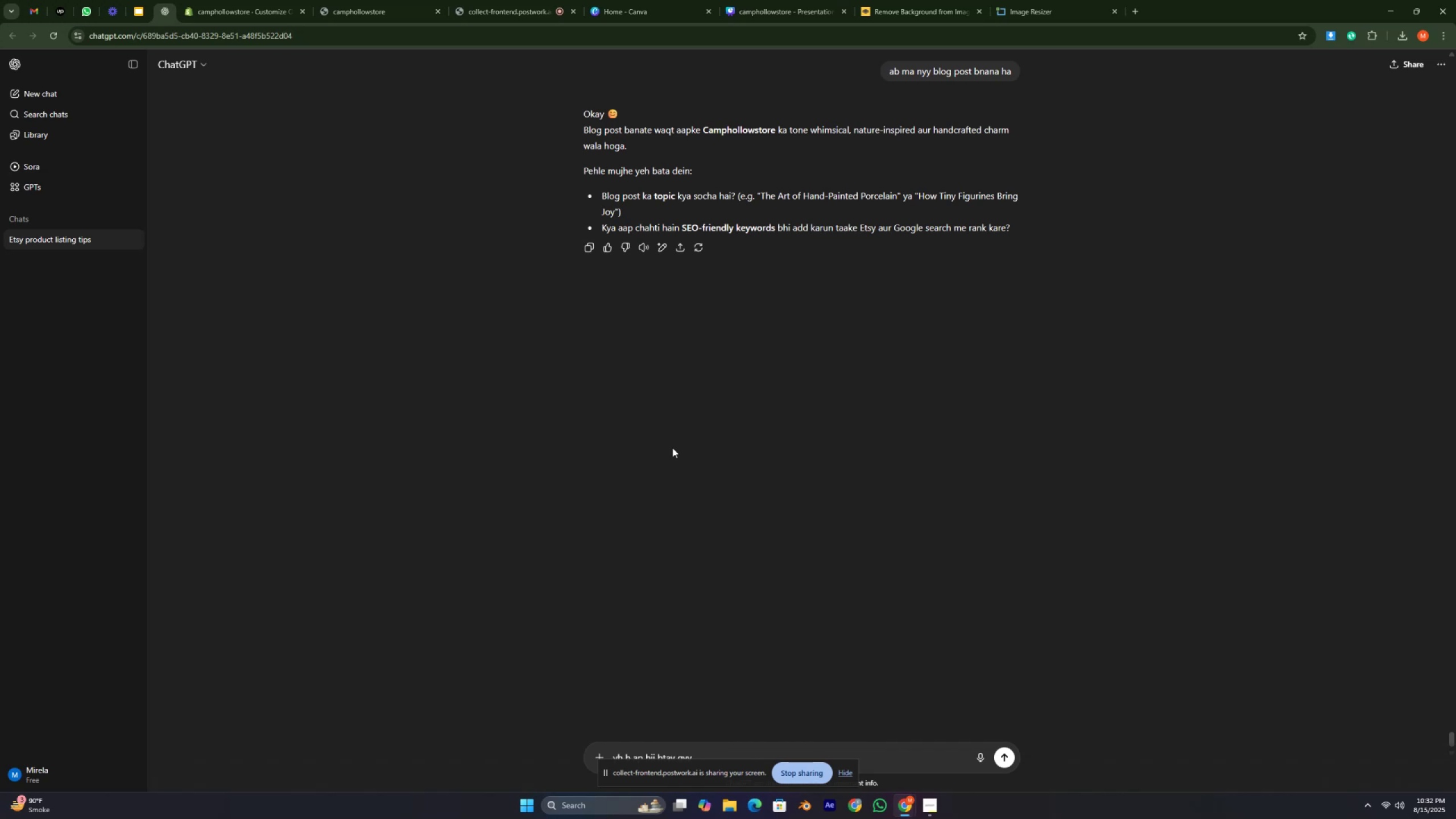 
key(Enter)
 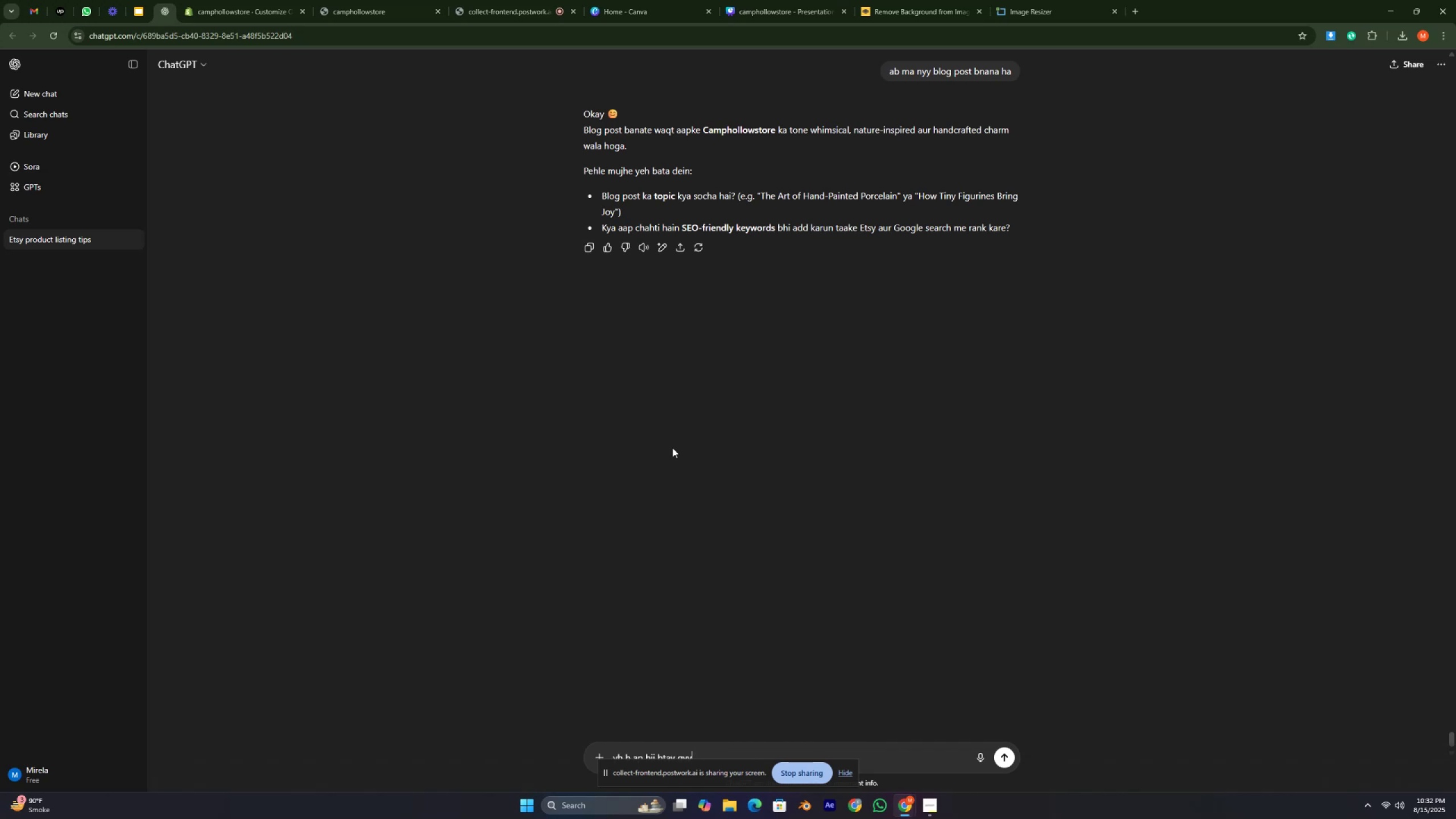 
type(ma ny tu yh socha title wali jgah py store ka name dal dyy gyy)
 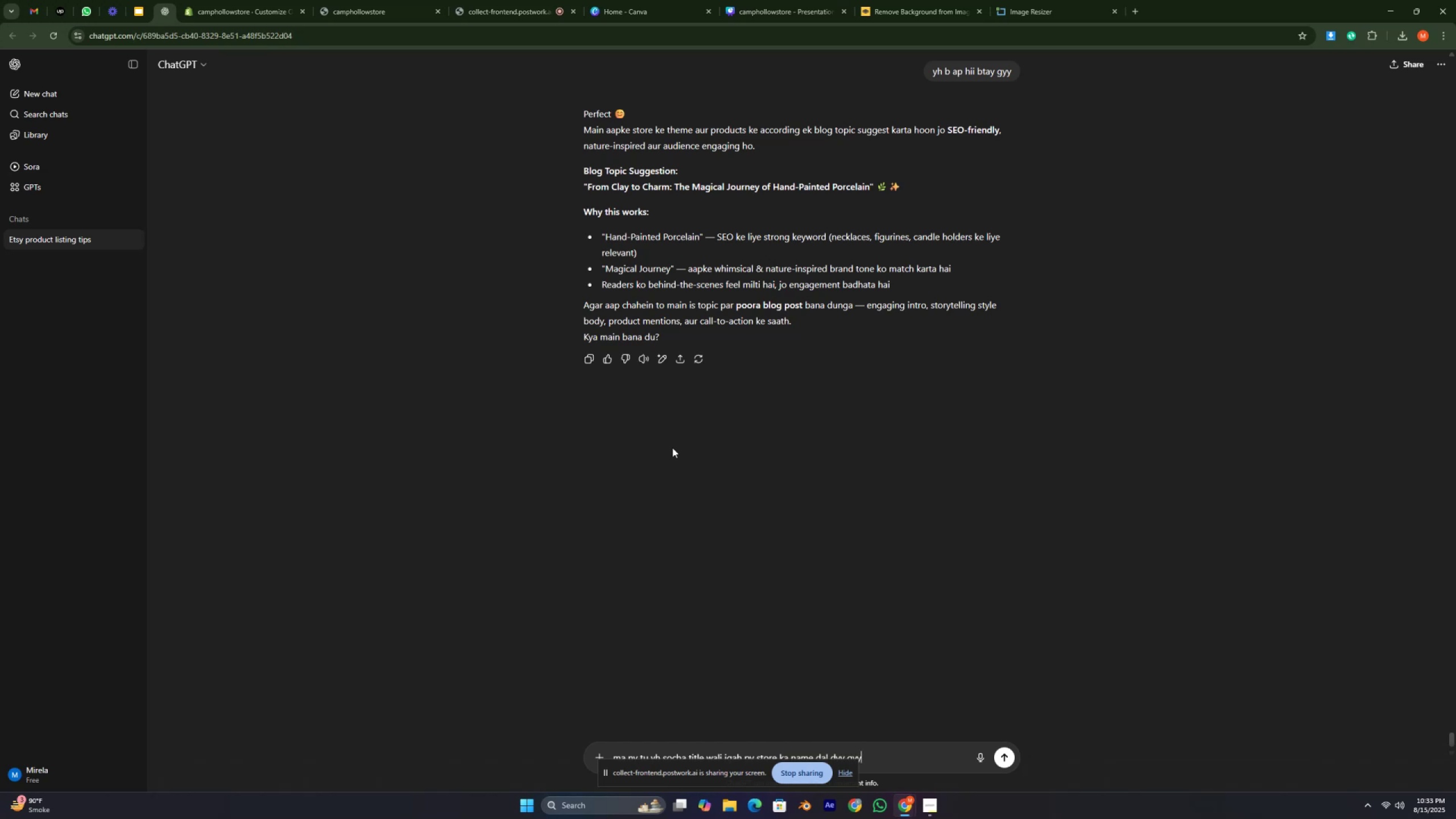 
key(Enter)
 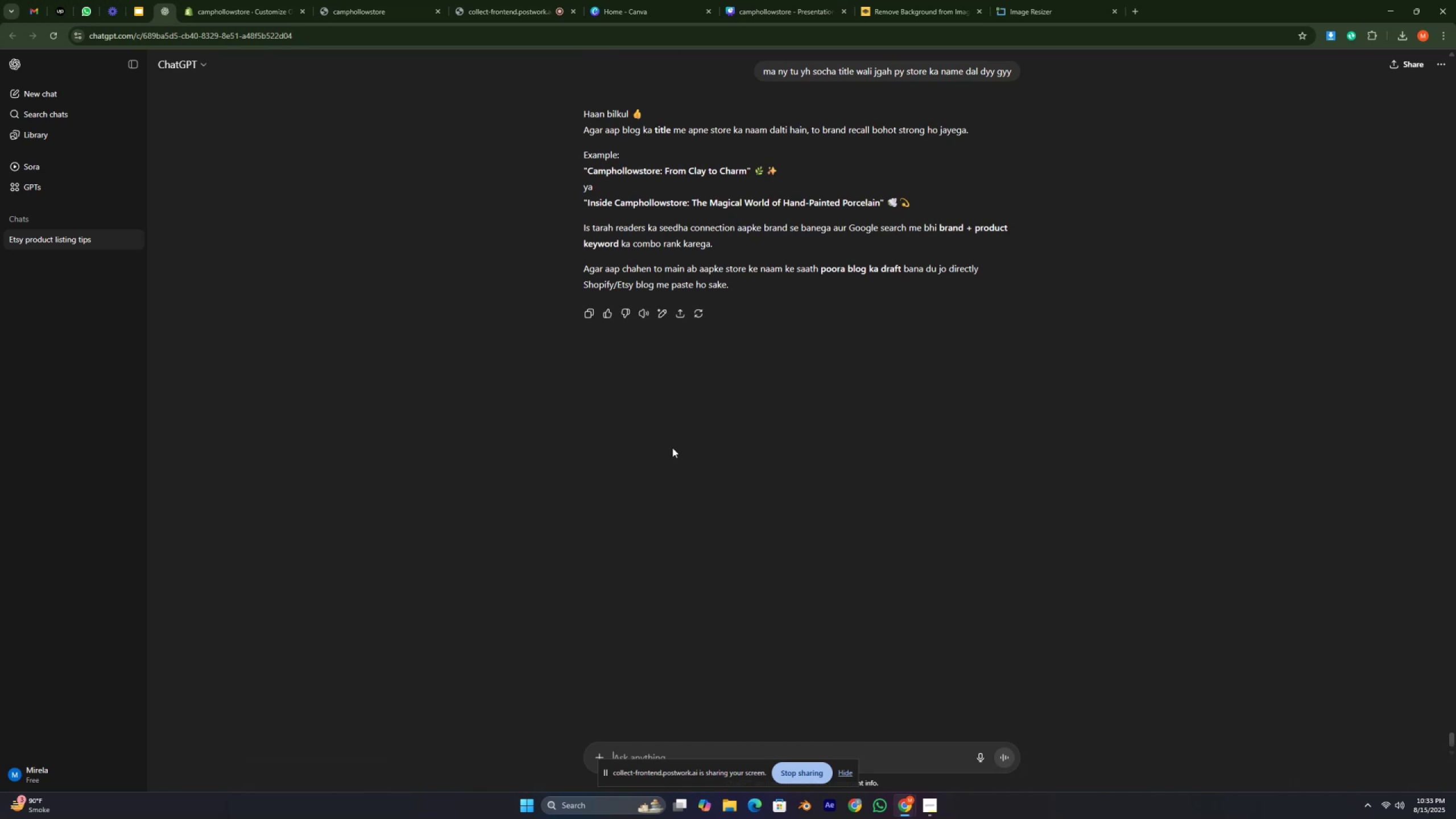 
wait(21.18)
 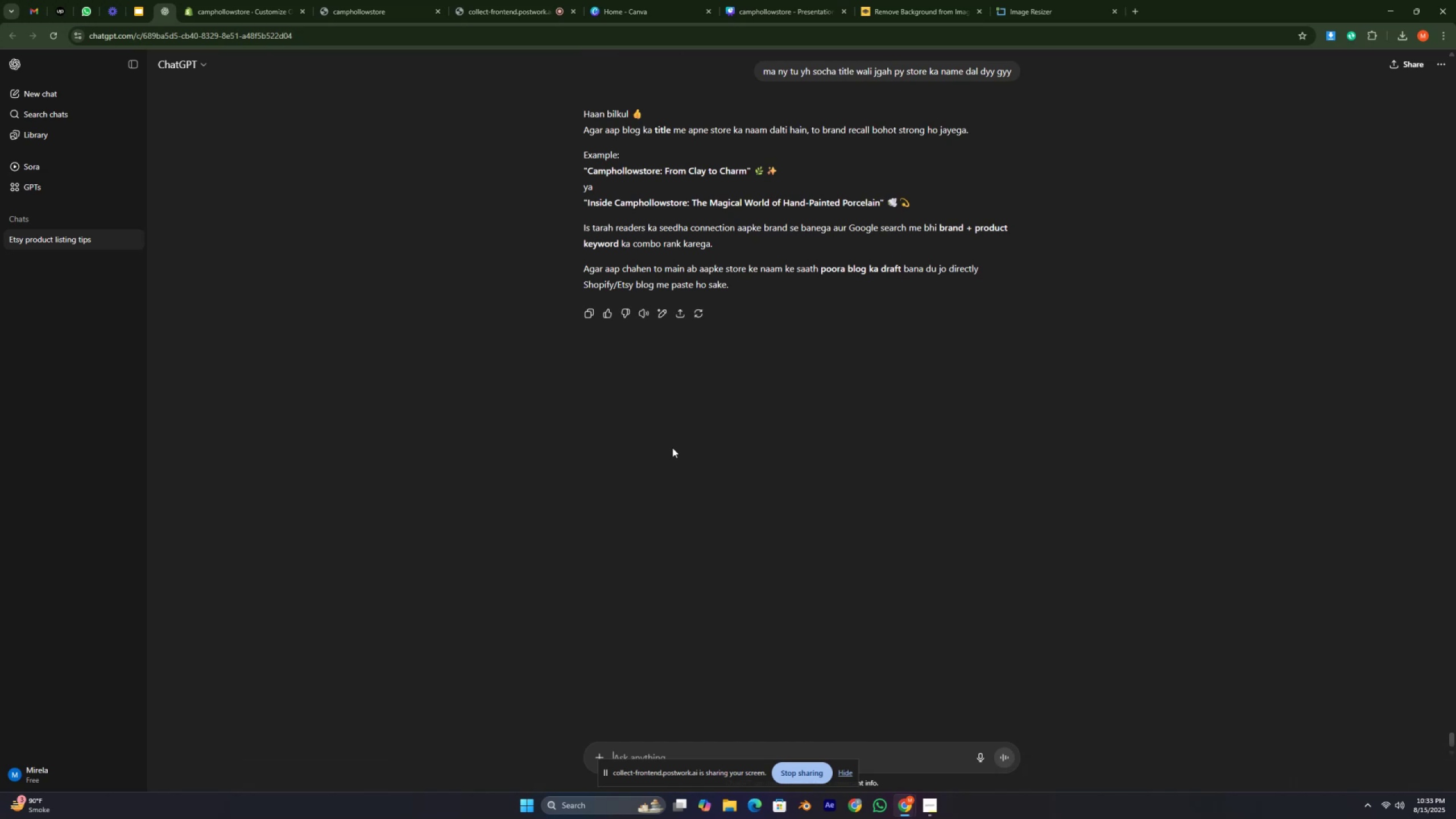 
type(chlo title ma sy)
key(Backspace)
type(tore ka name dall diya tu nr)
key(Backspace)
type(echy content waly ox ma kya ay ga)
 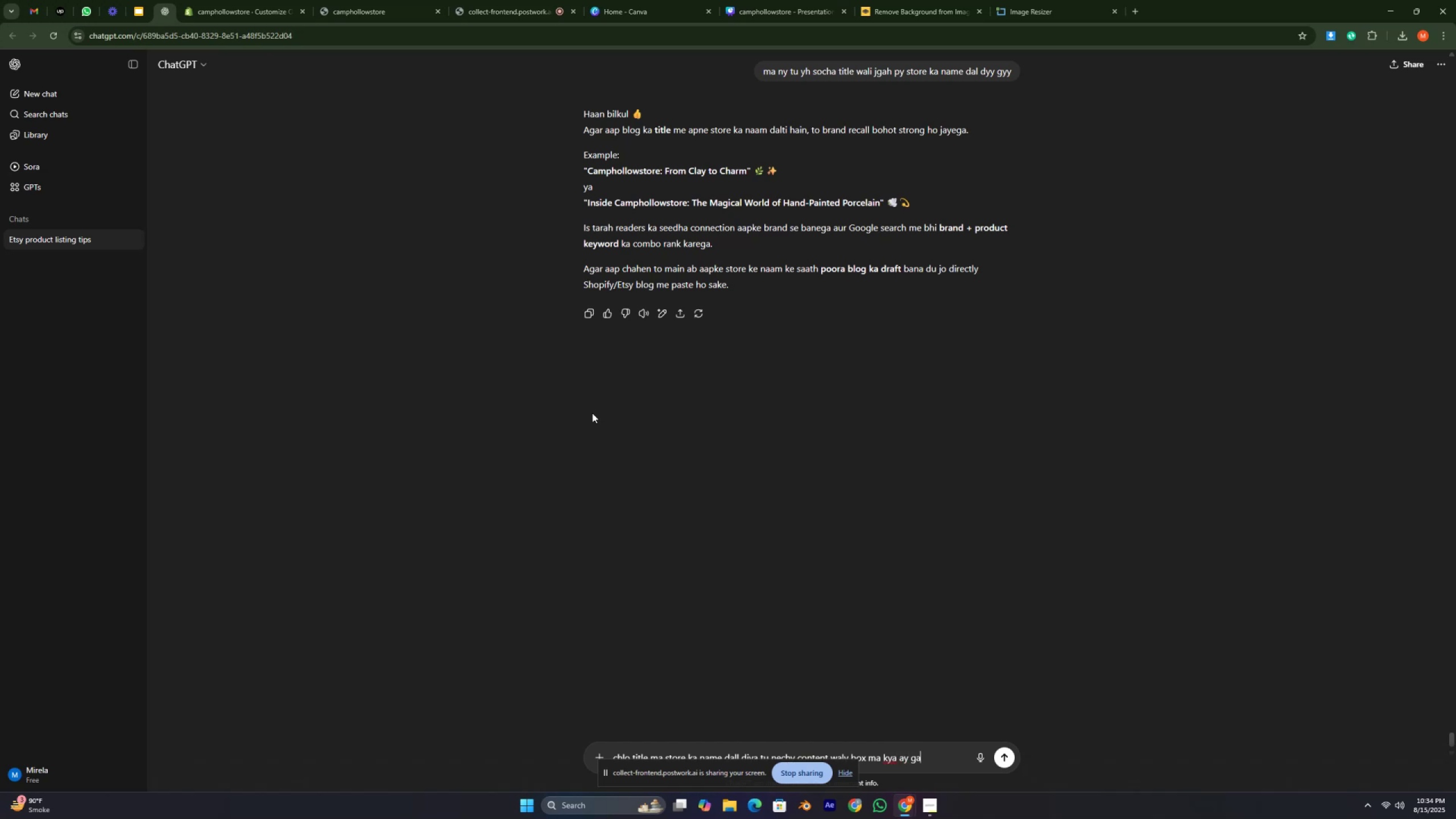 
hold_key(key=B, duration=0.49)
 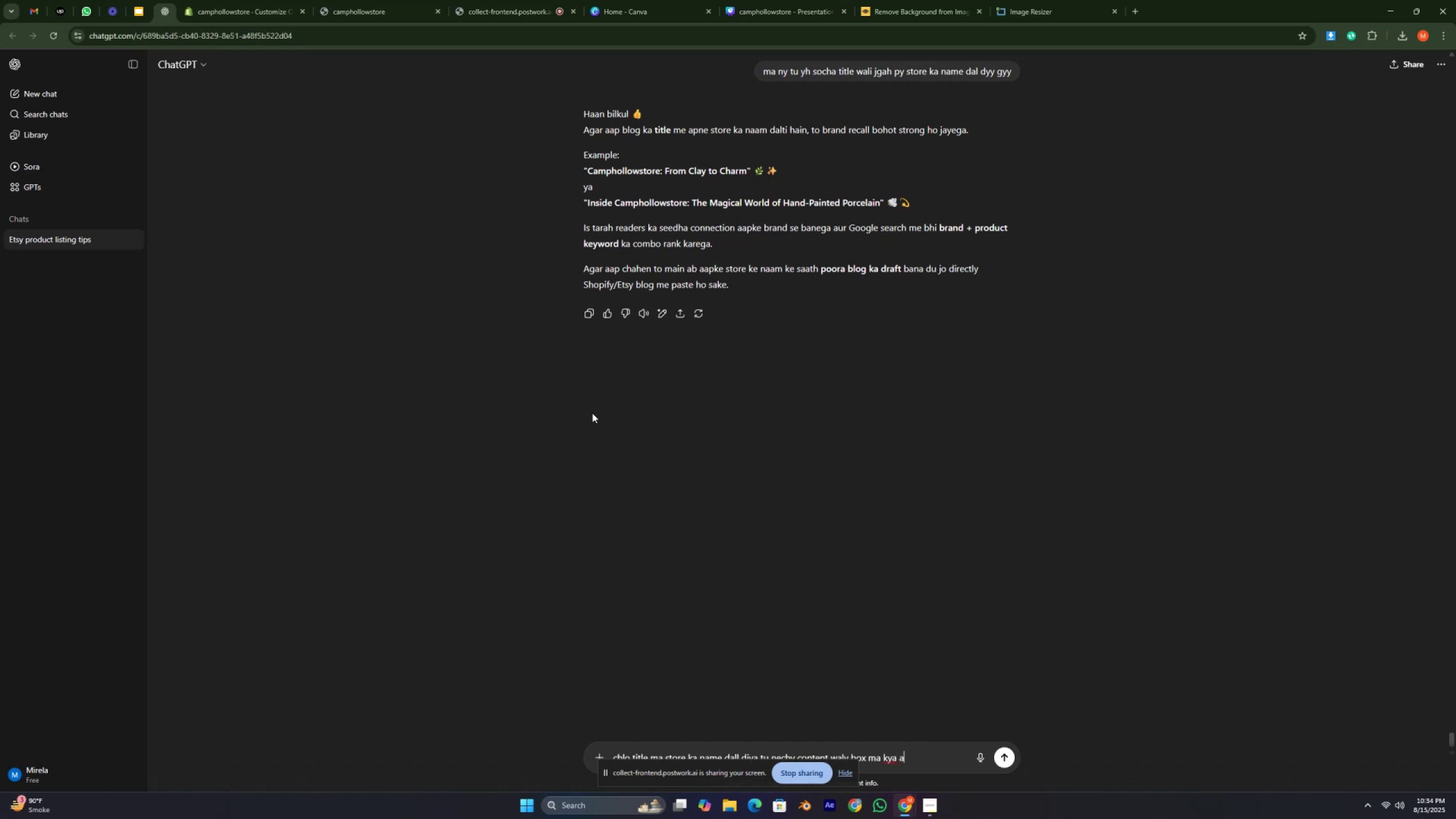 
key(Enter)
 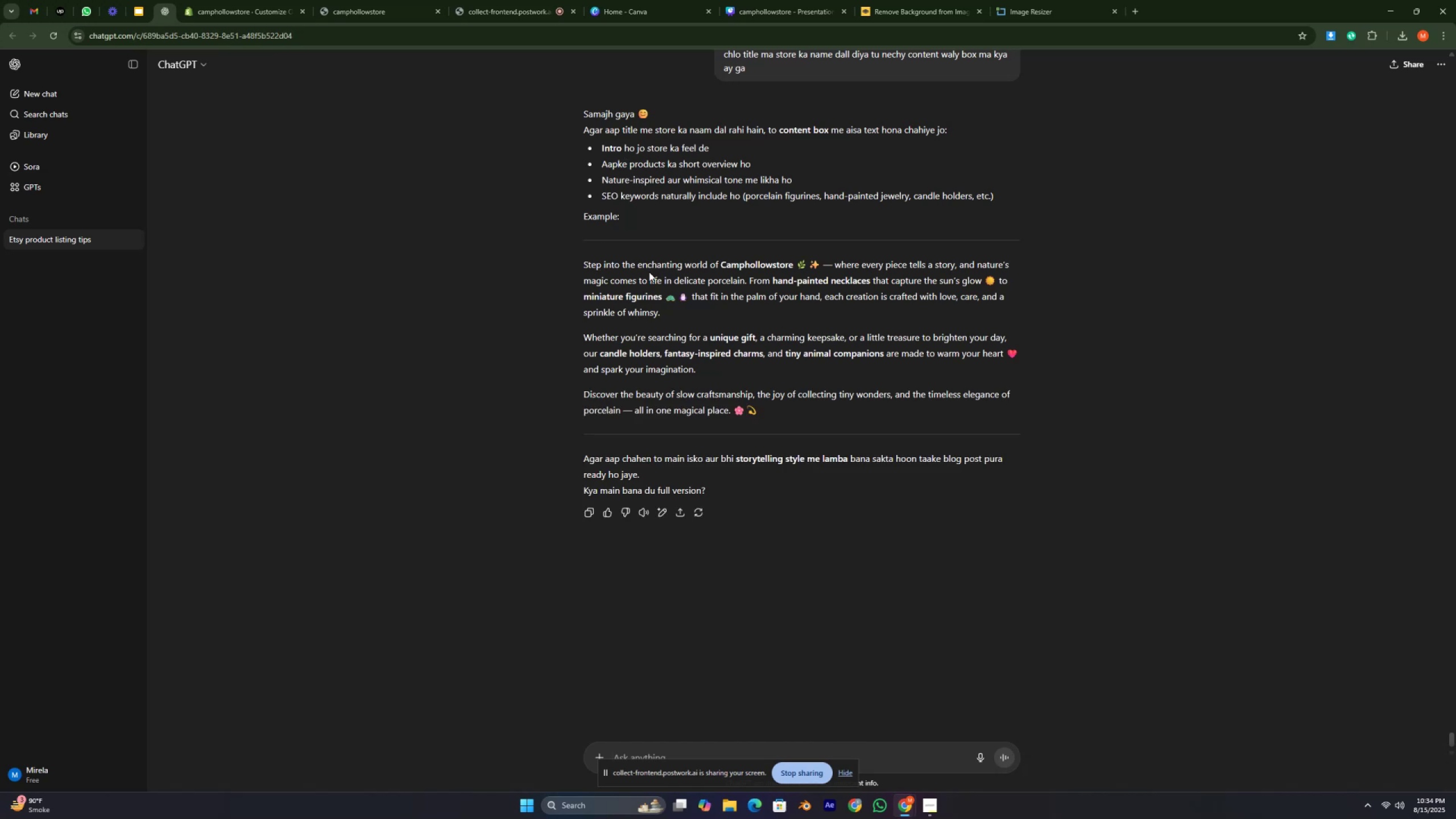 
wait(18.68)
 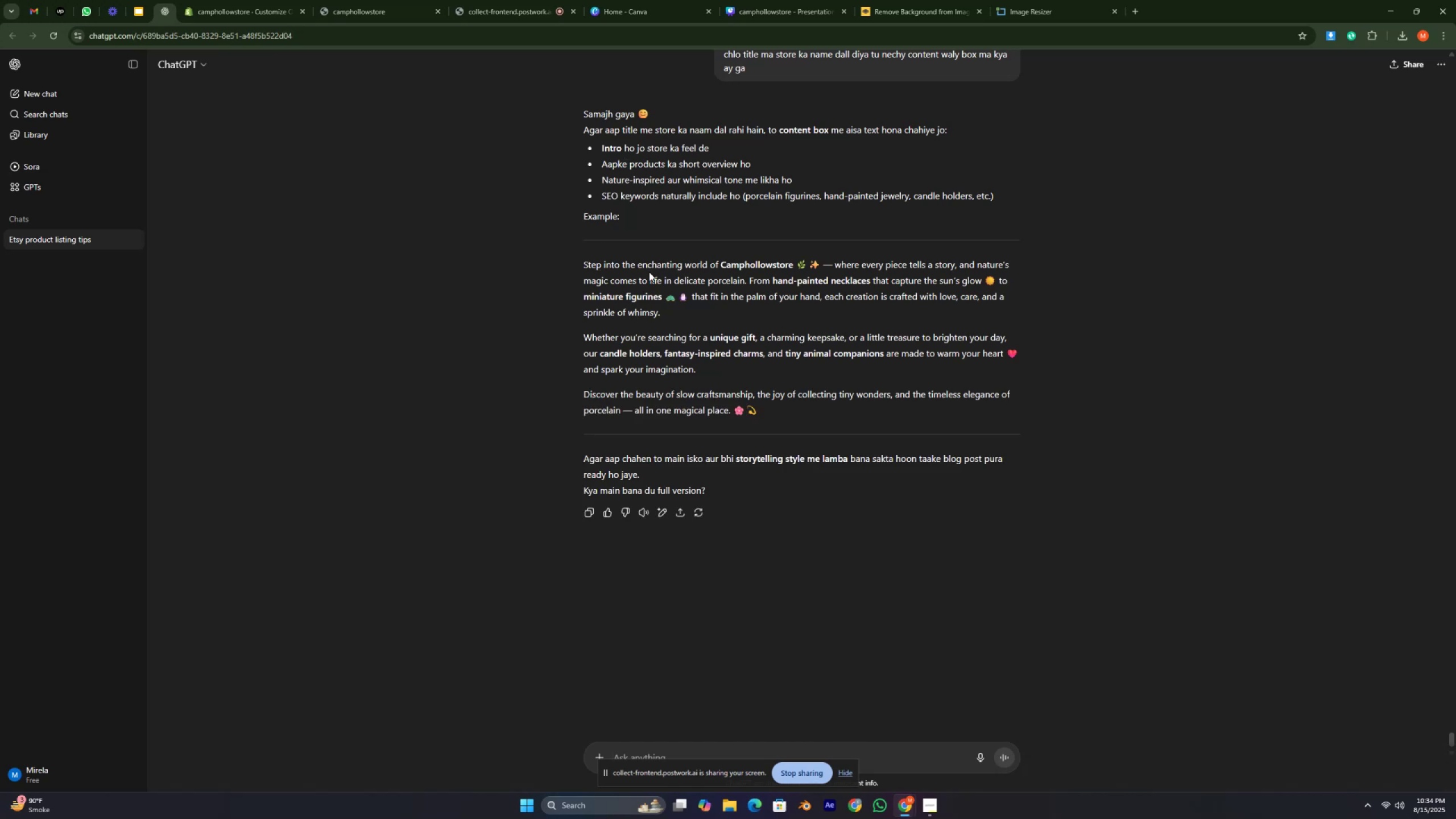 
left_click([239, 22])
 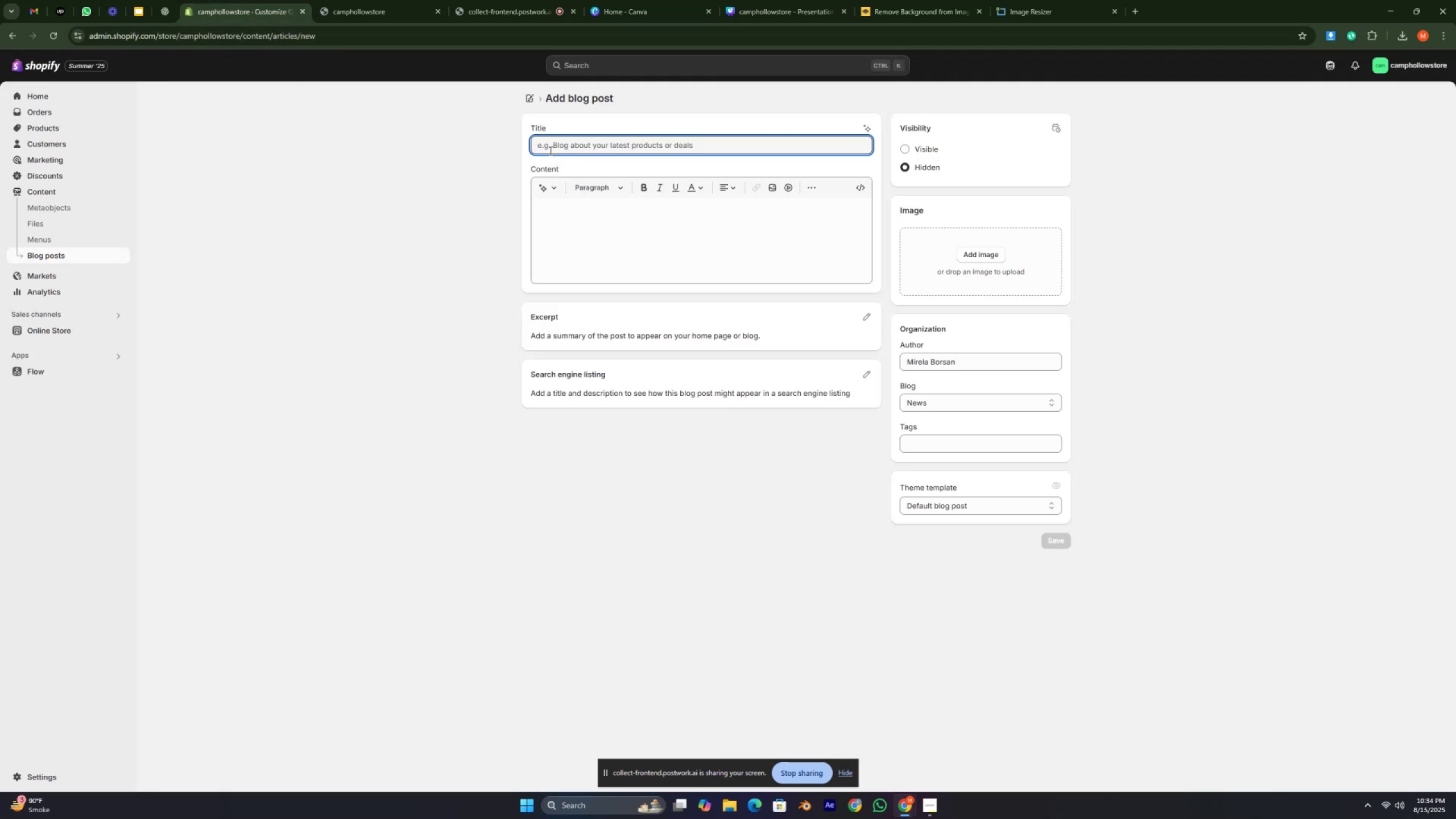 
left_click_drag(start_coordinate=[1420, 52], to_coordinate=[1421, 57])
 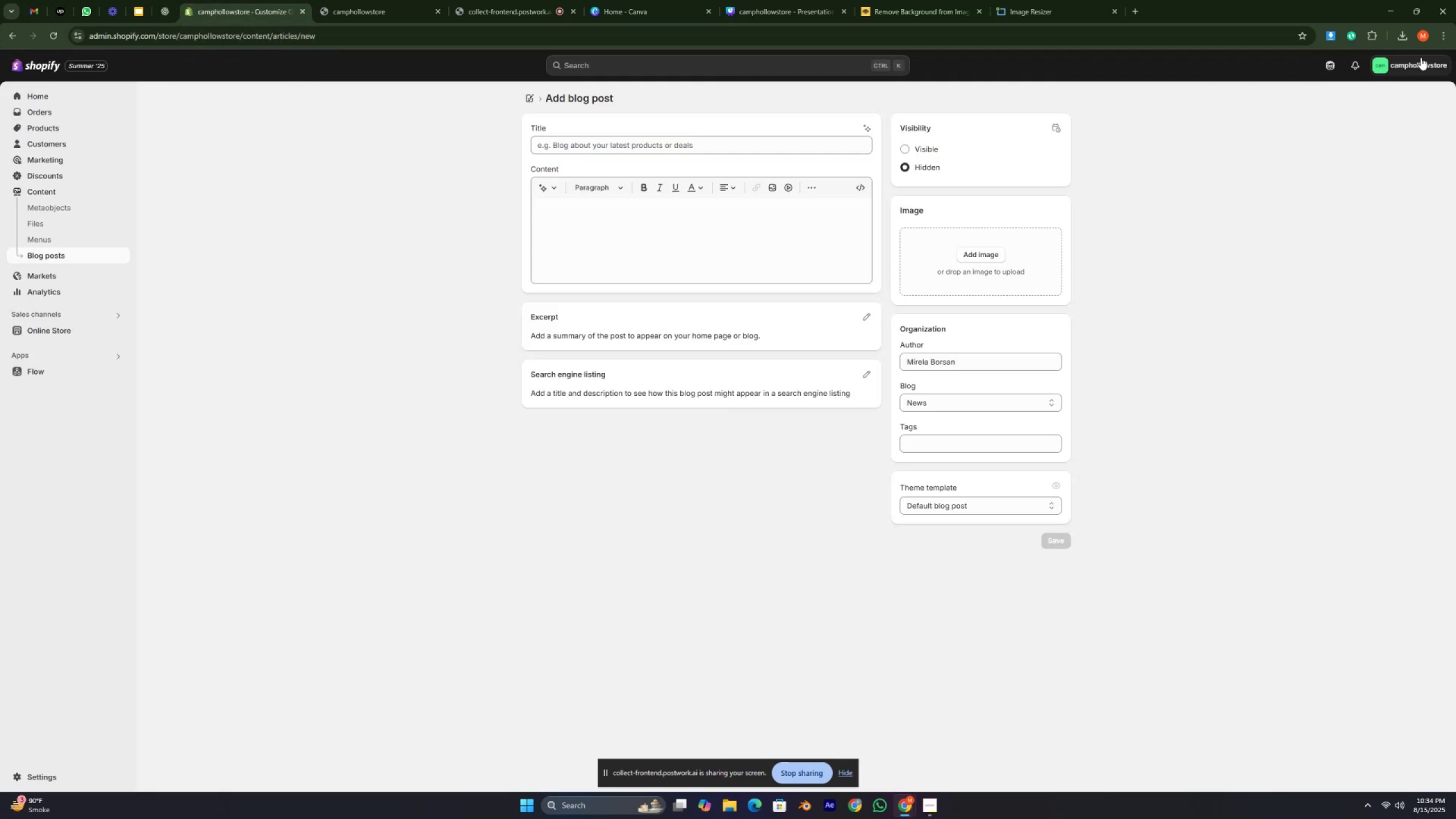 
left_click([1421, 57])
 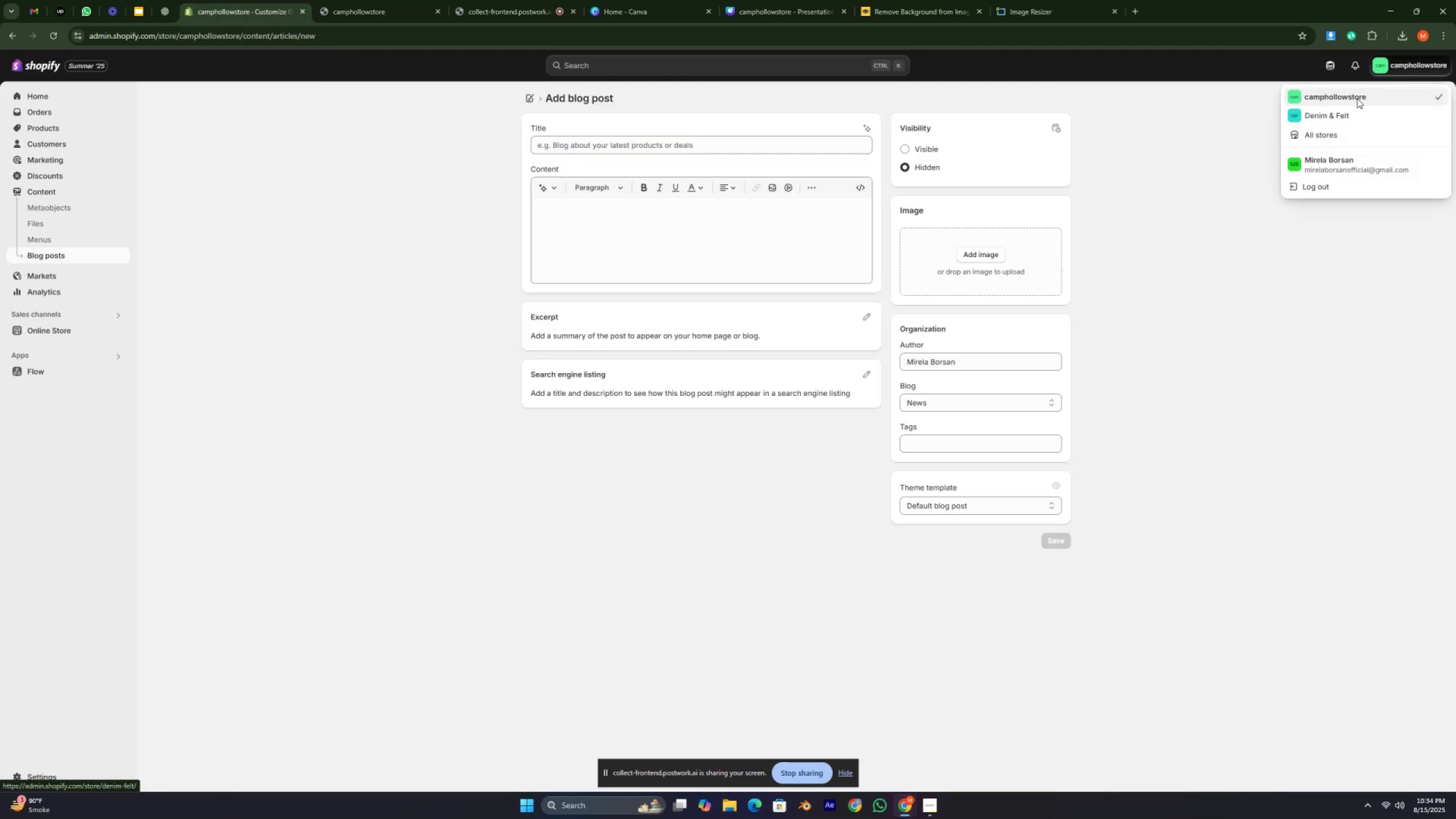 
left_click_drag(start_coordinate=[1375, 94], to_coordinate=[1301, 101])
 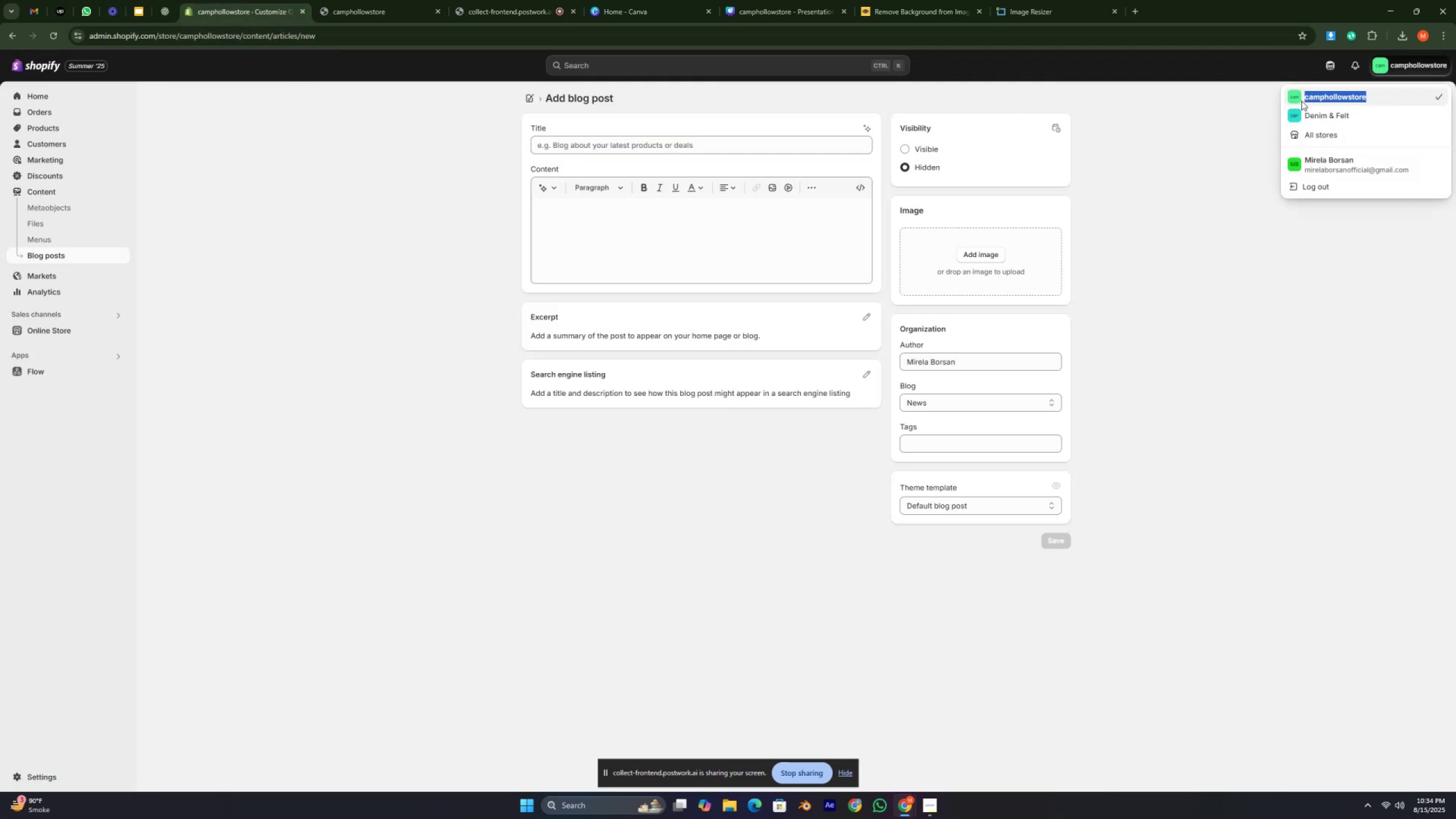 
key(Control+C)
 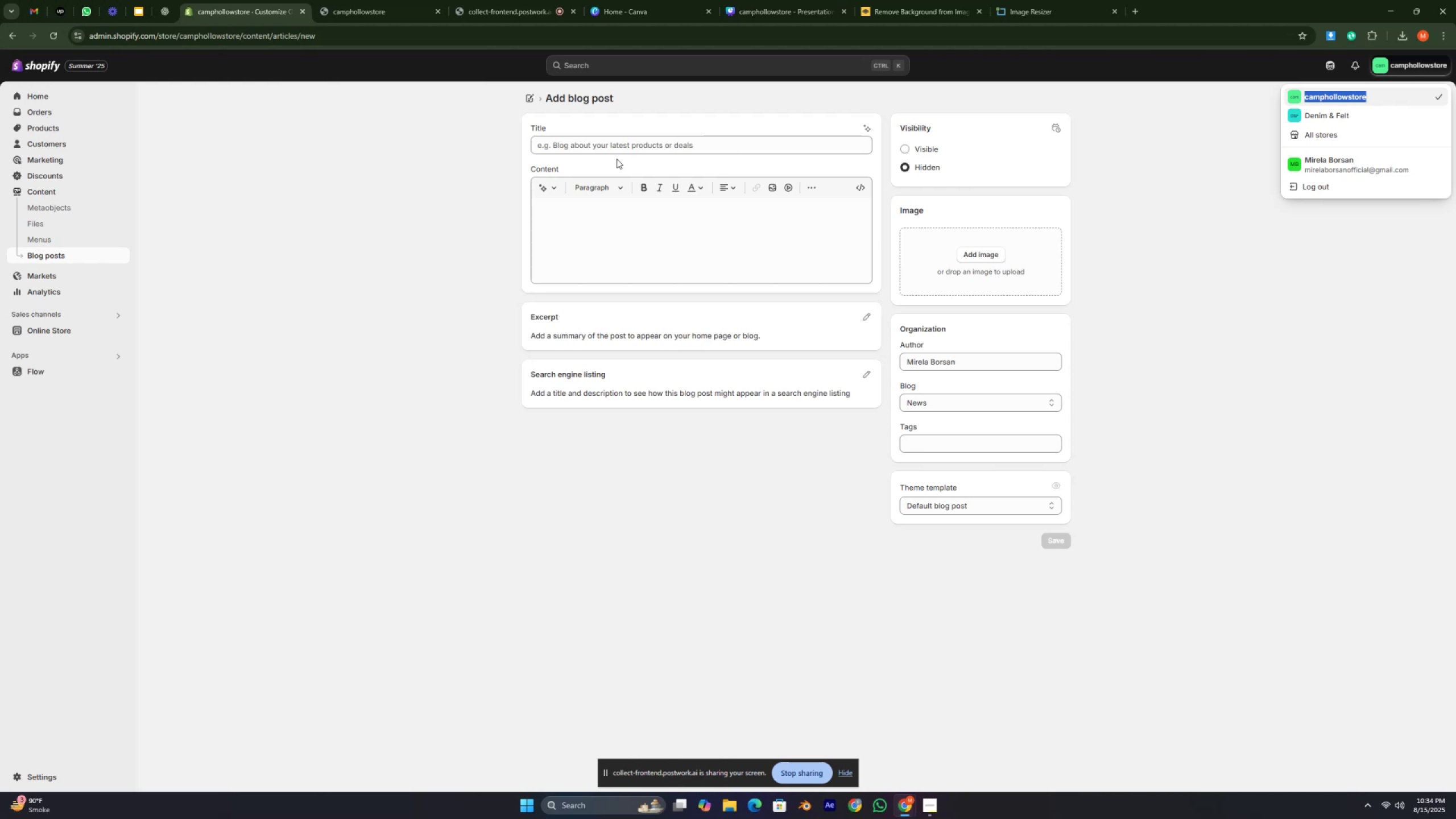 
left_click([598, 144])
 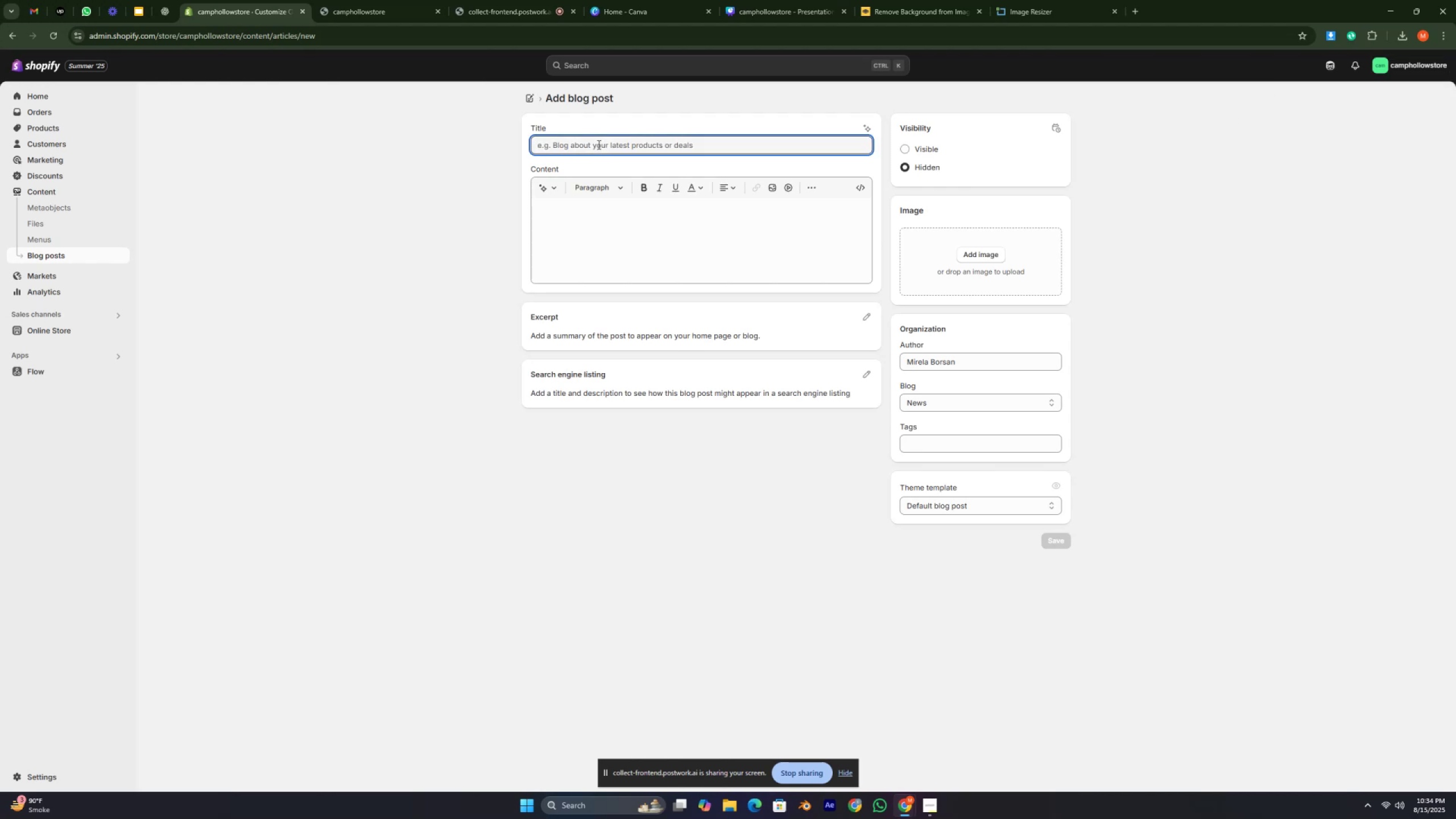 
key(Control+V)
 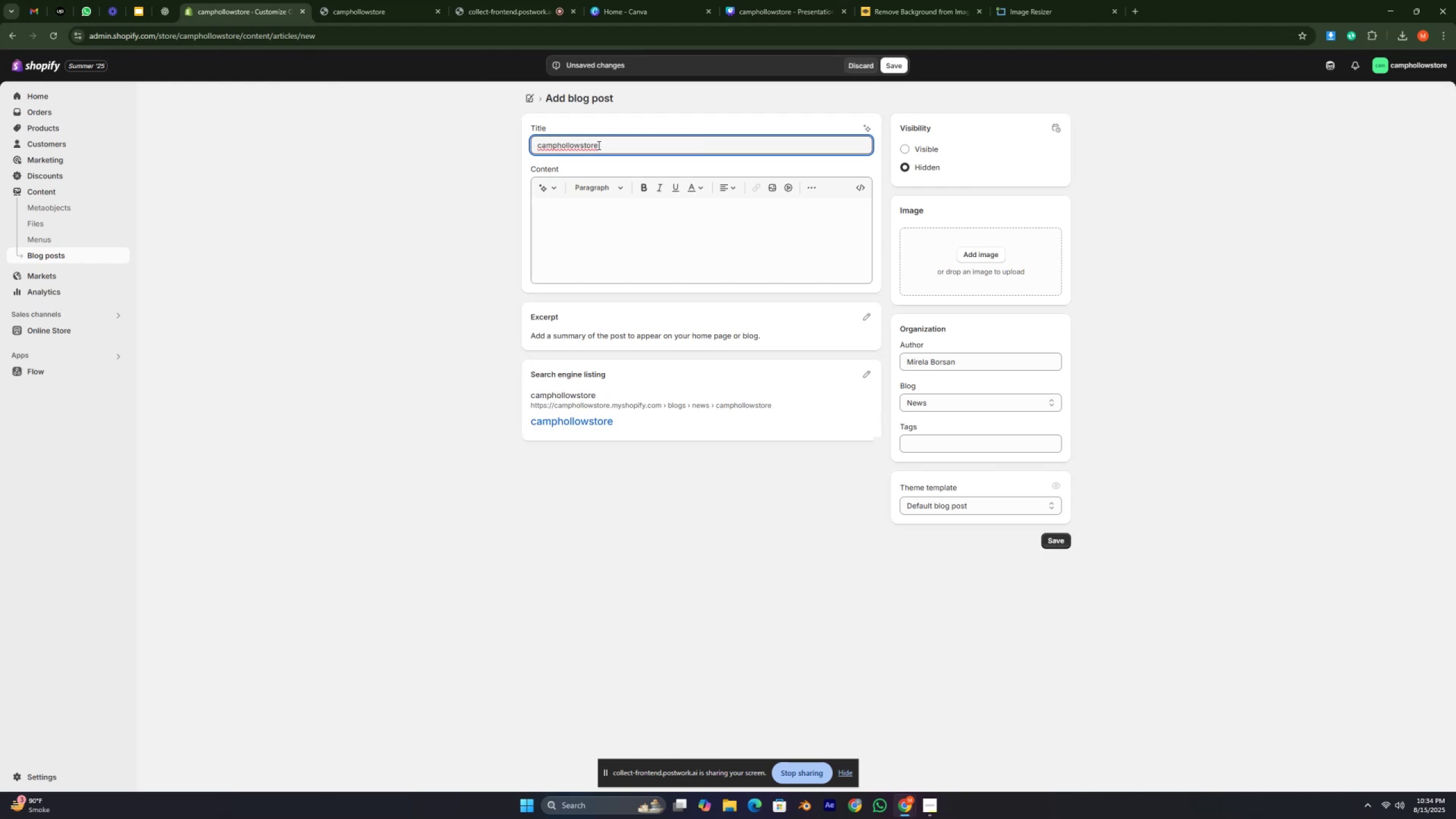 
key(Backspace)
 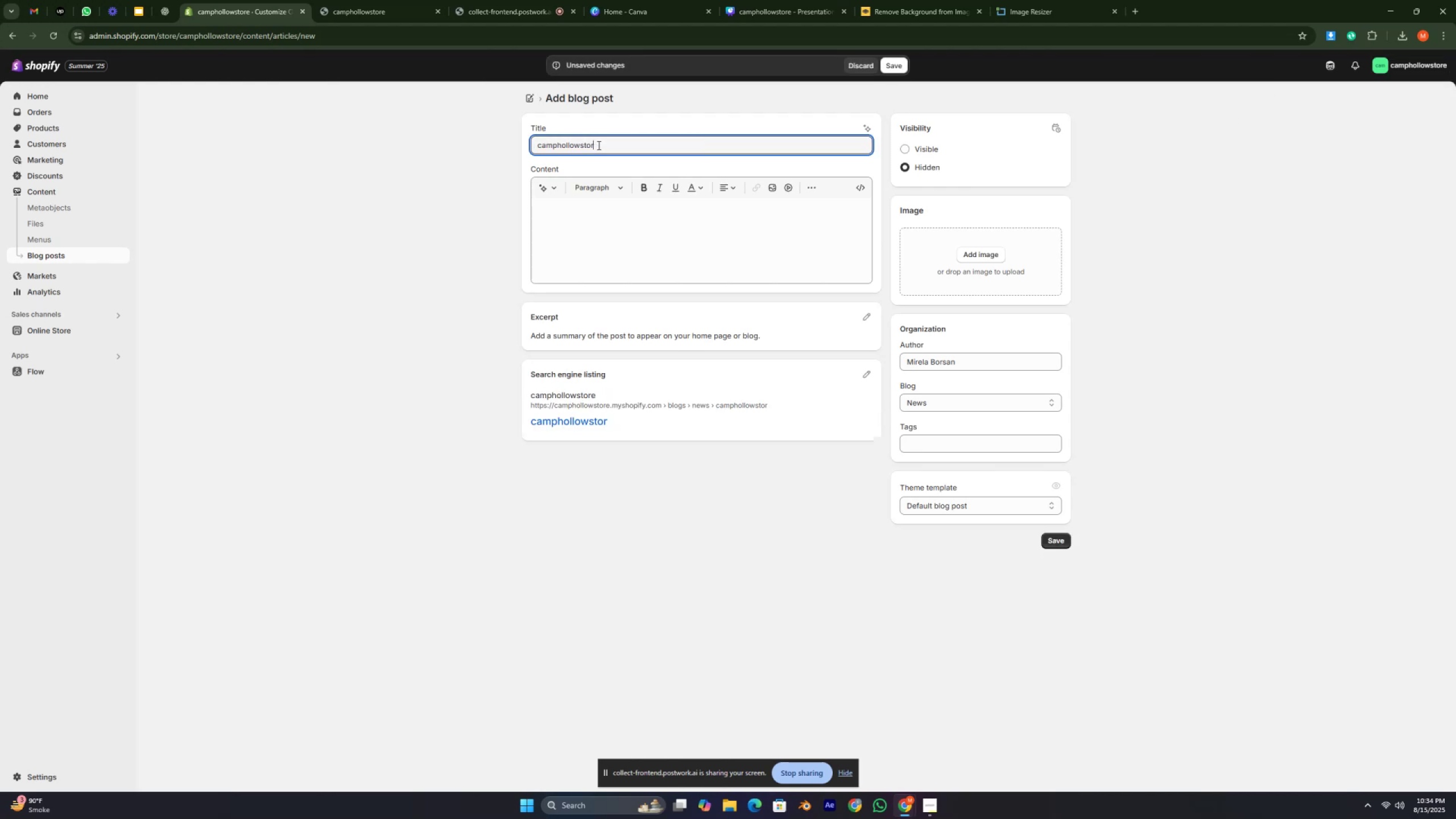 
key(Backspace)
 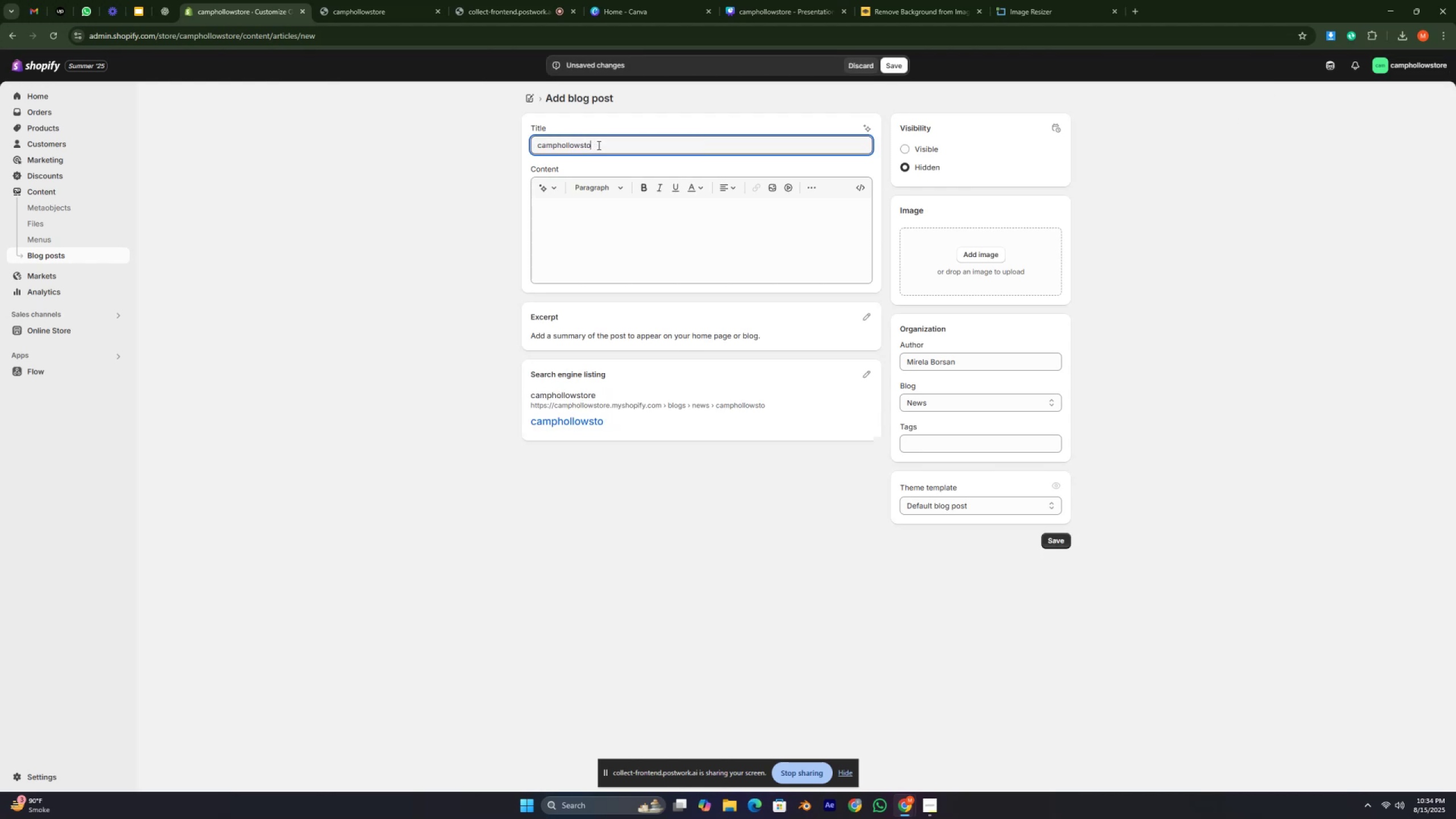 
key(Backspace)
 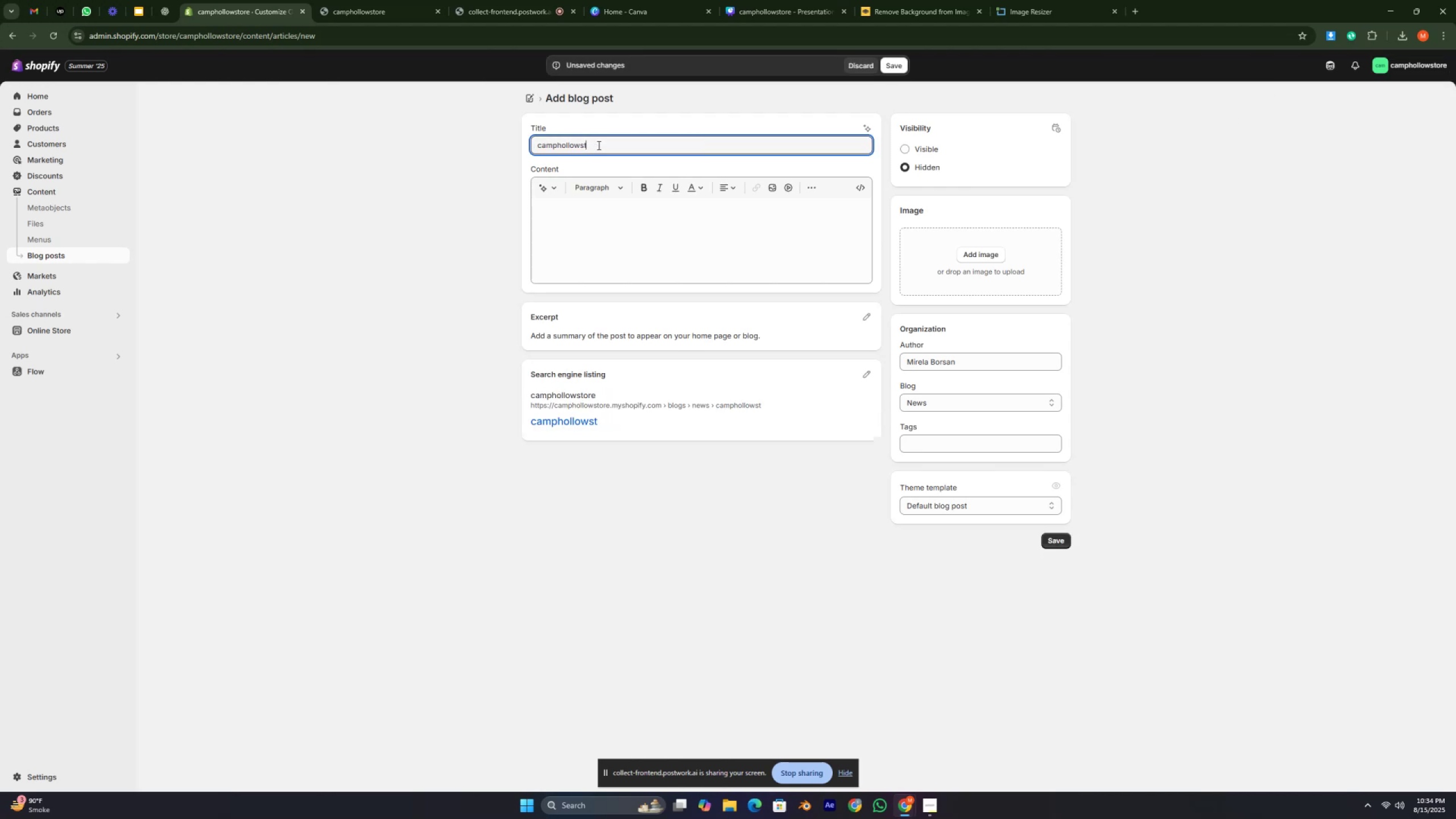 
key(Backspace)
 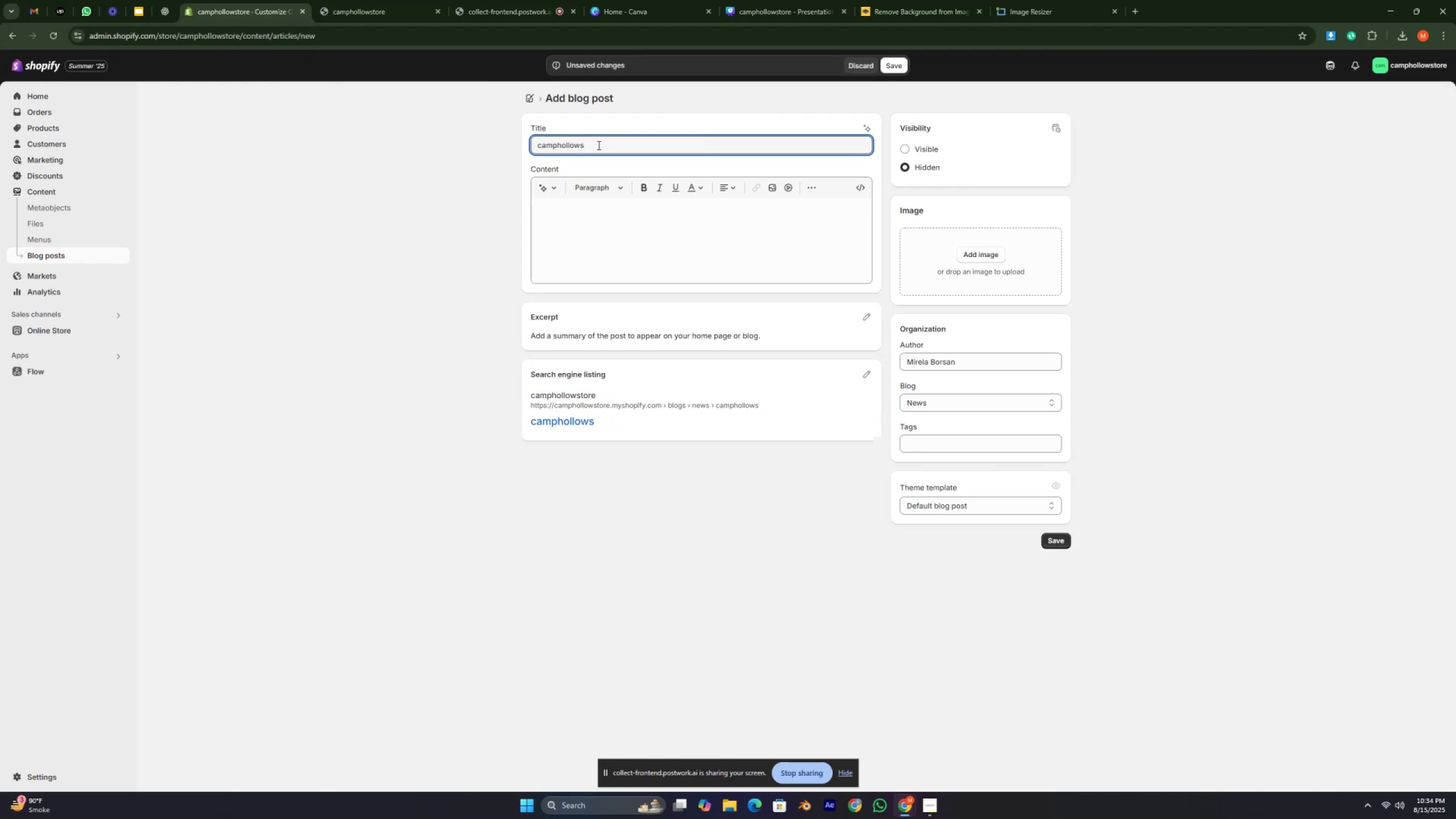 
key(Backspace)
 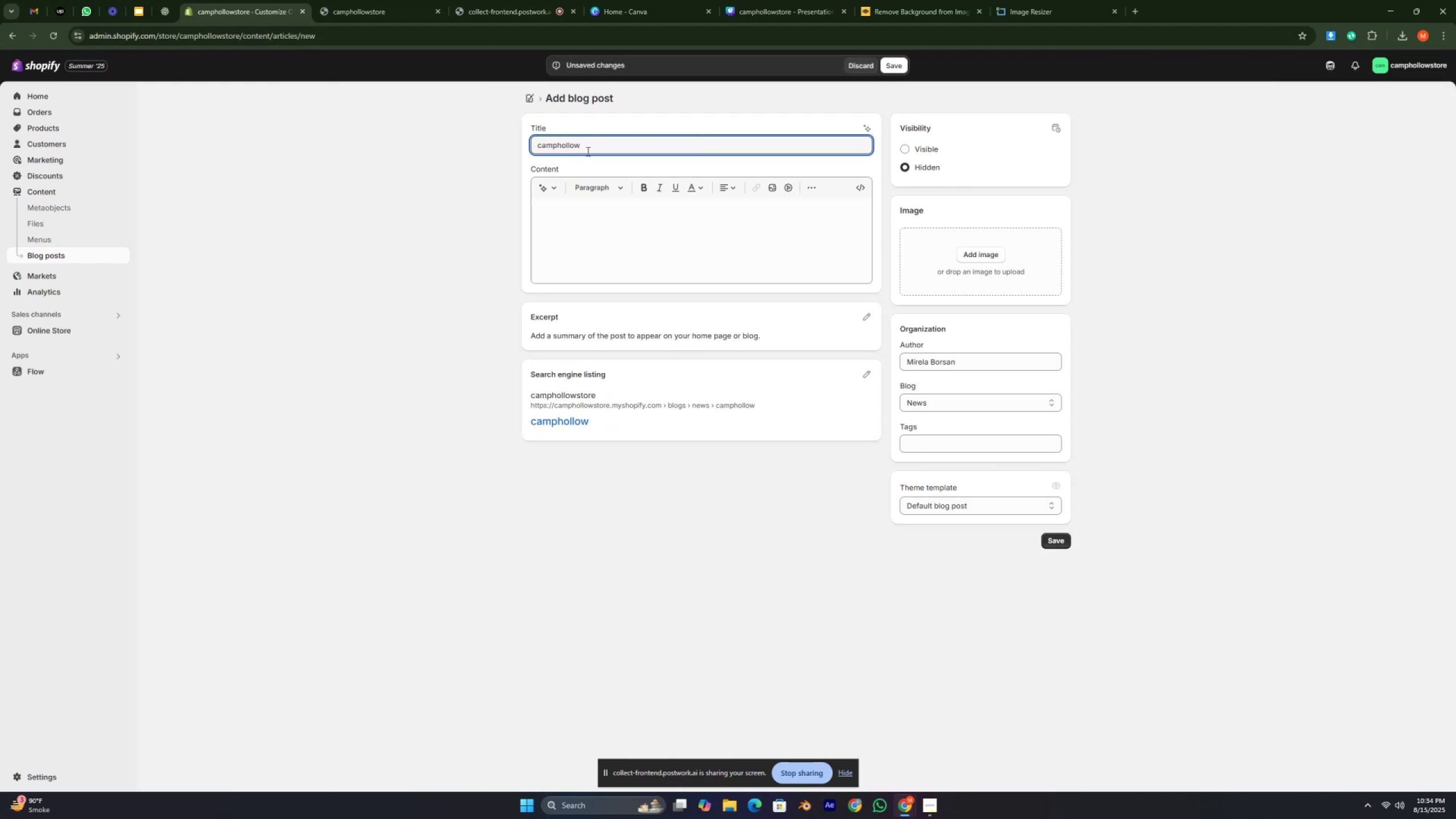 
left_click([559, 218])
 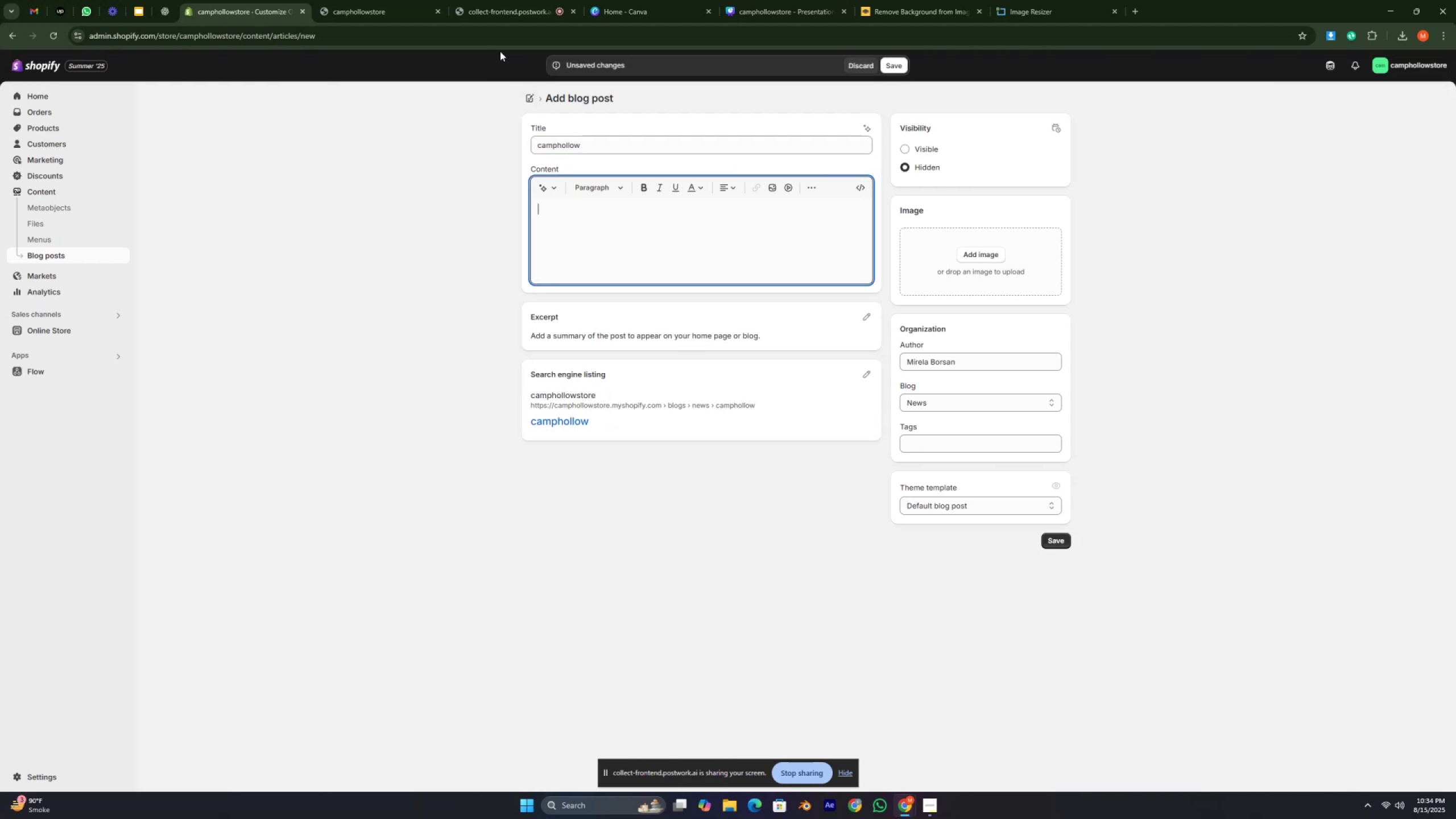 
mouse_move([357, 15])
 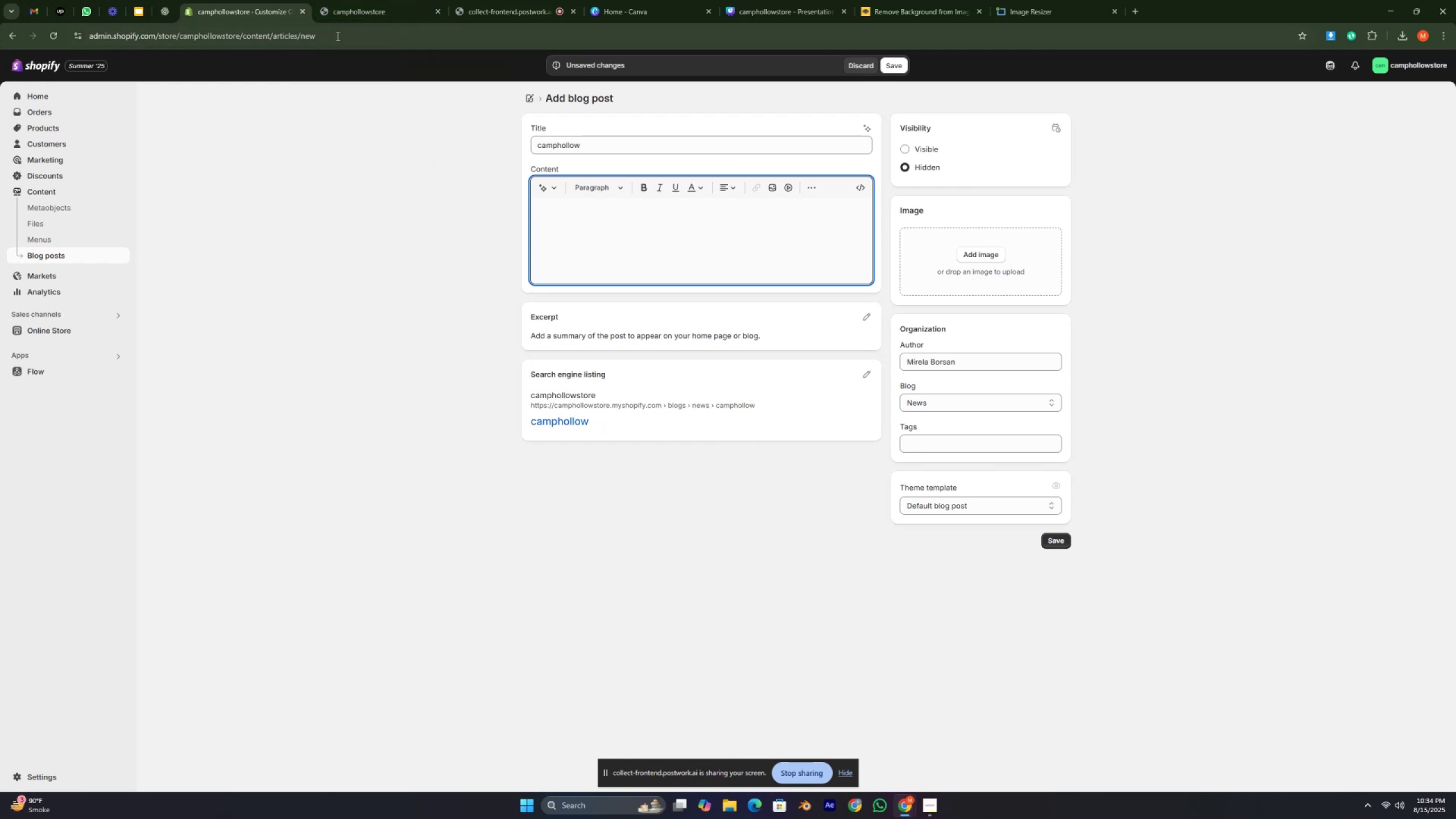 
left_click_drag(start_coordinate=[167, 15], to_coordinate=[167, 13])
 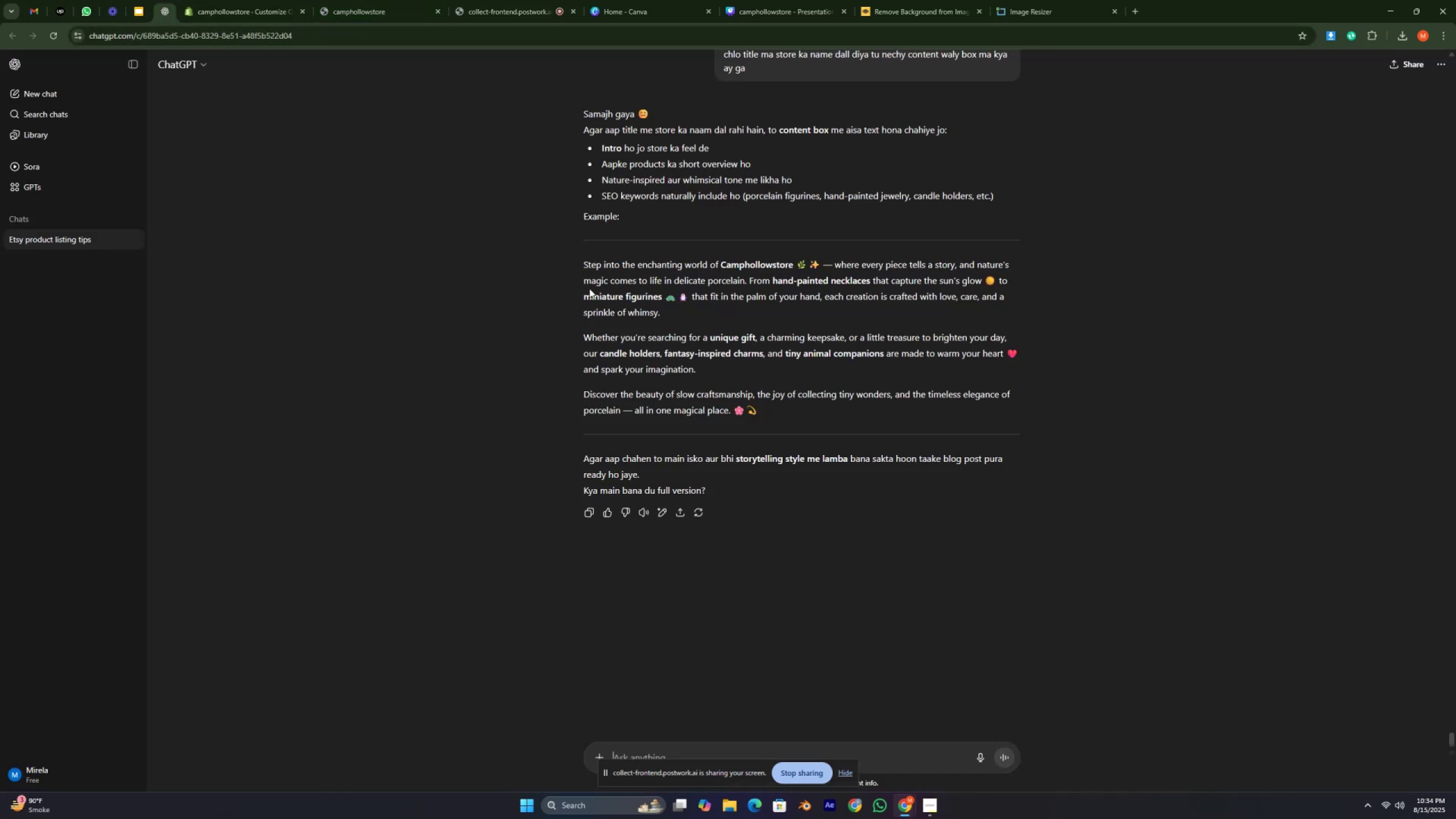 
wait(6.05)
 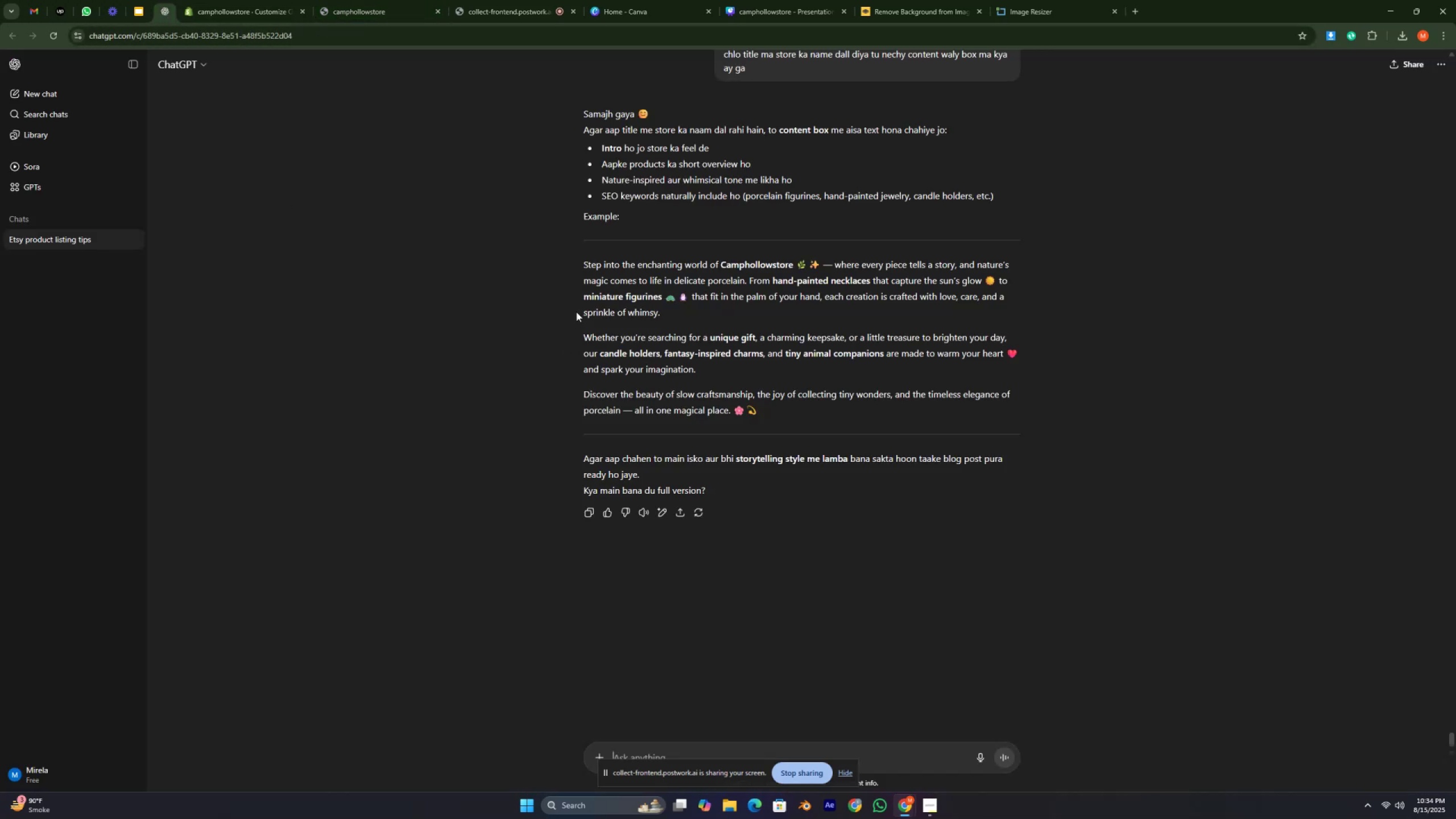 
left_click([651, 751])
 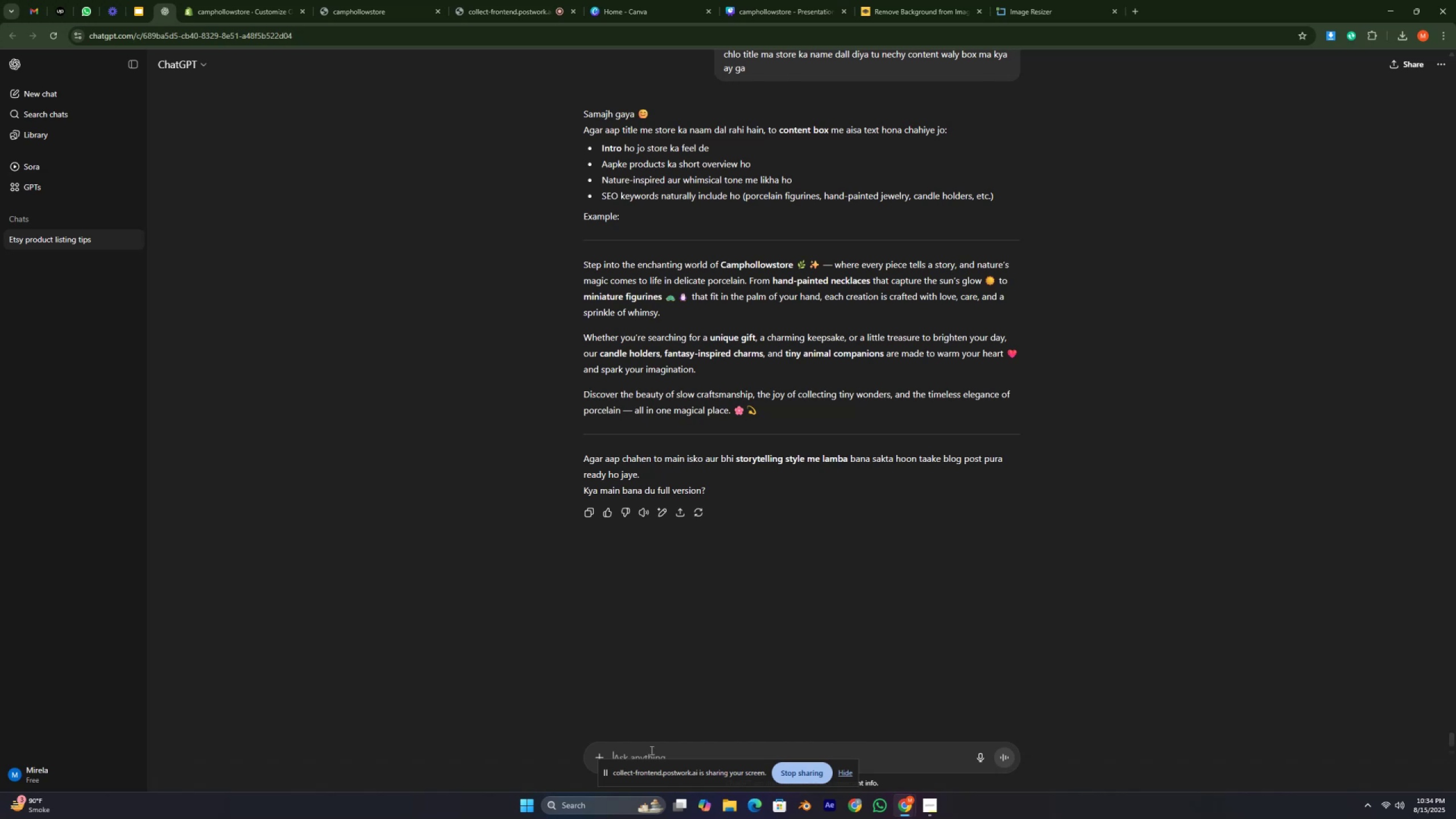 
type(ab mujy koi acg)
key(Backspace)
type(ha sa content b btay)
 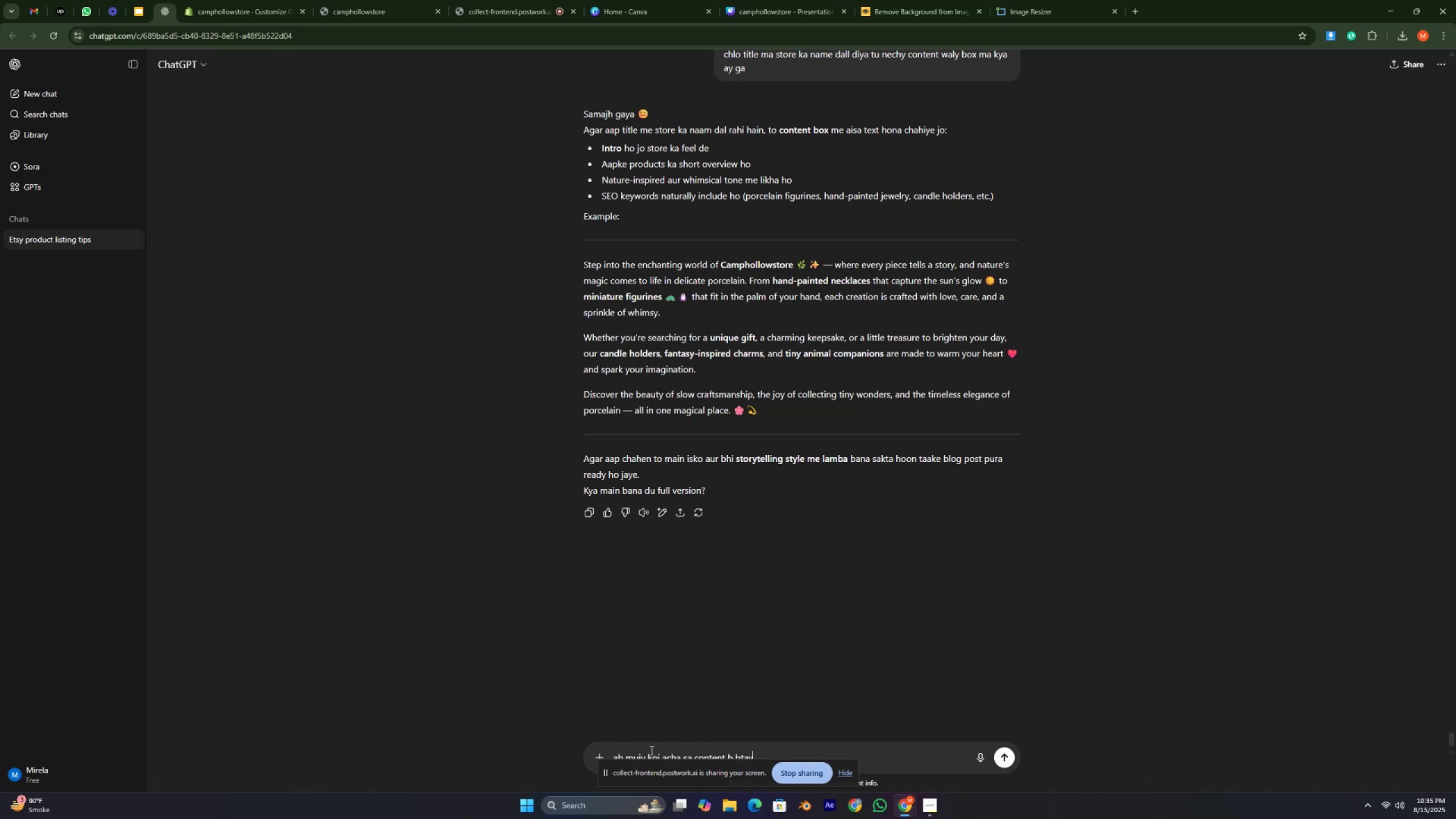 
wait(7.27)
 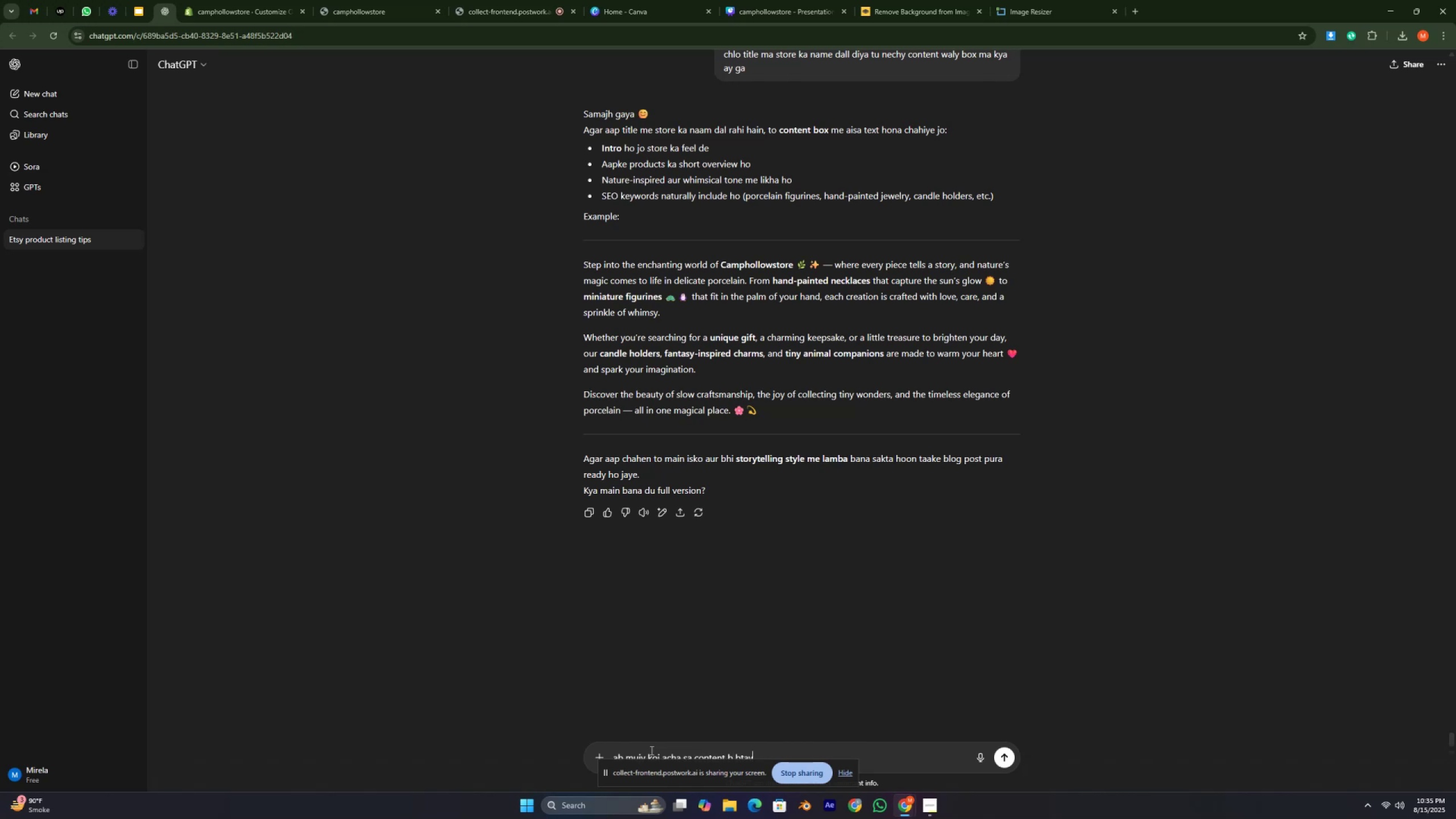 
key(Space)
 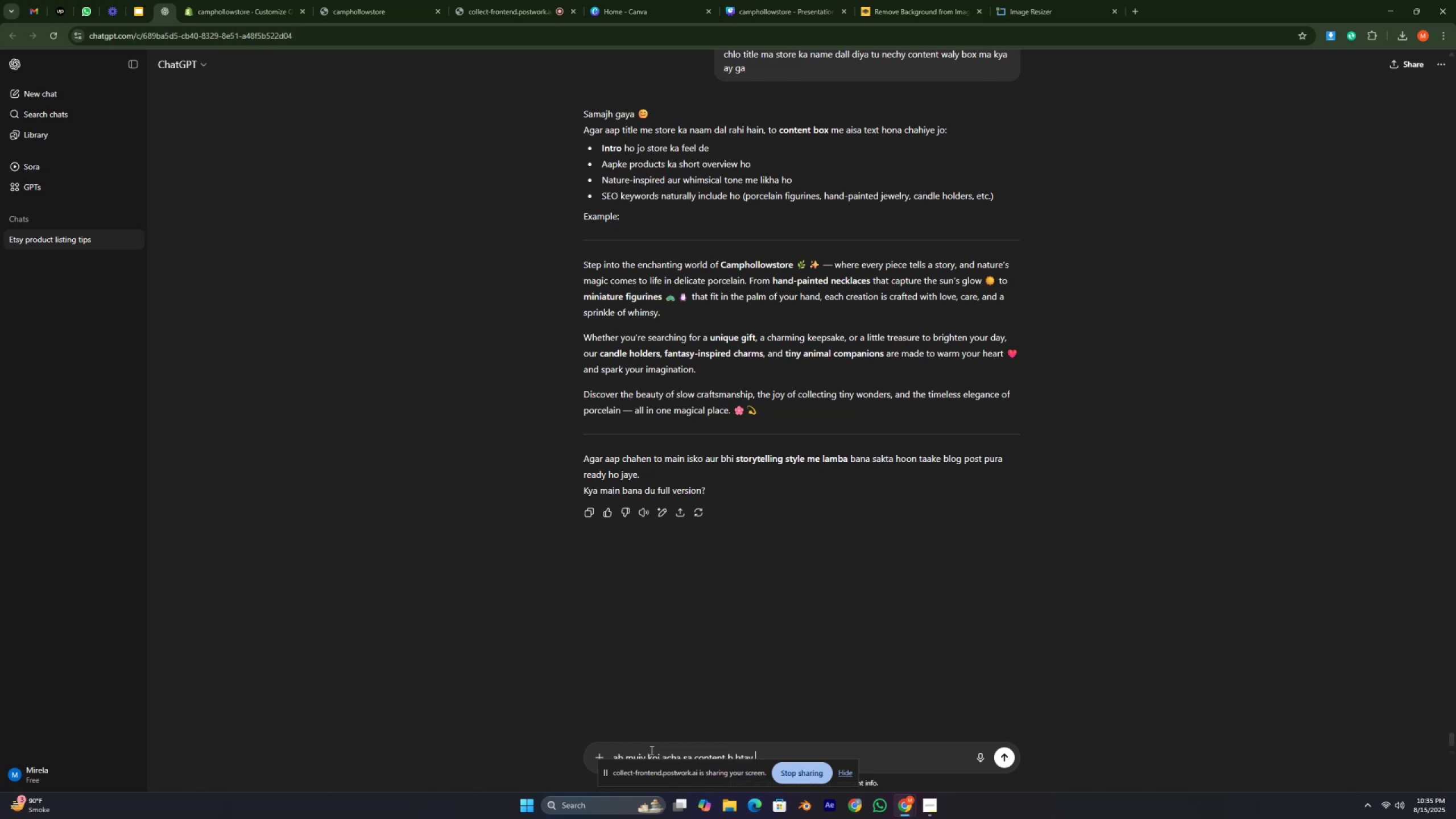 
key(Enter)
 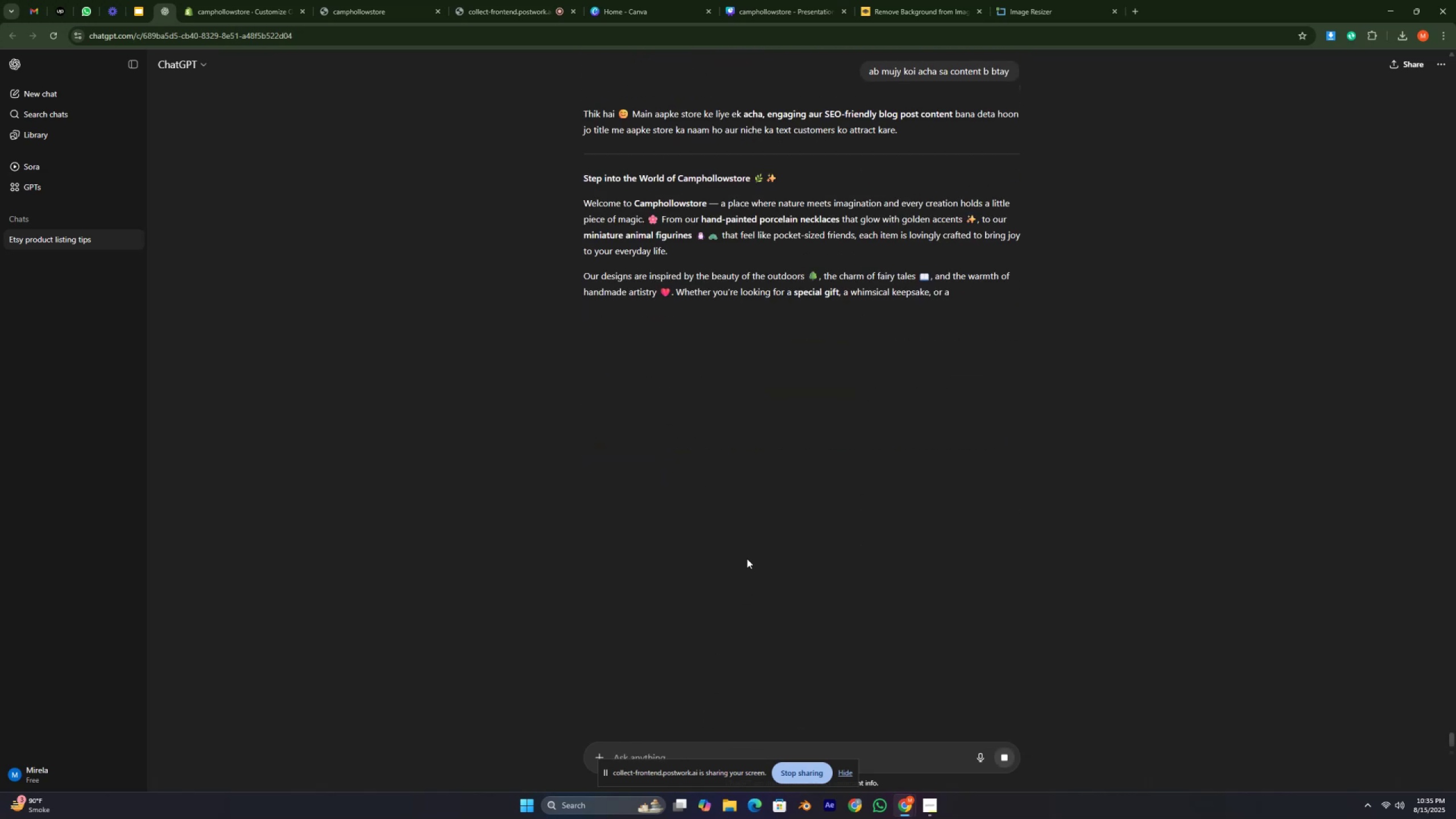 
wait(10.96)
 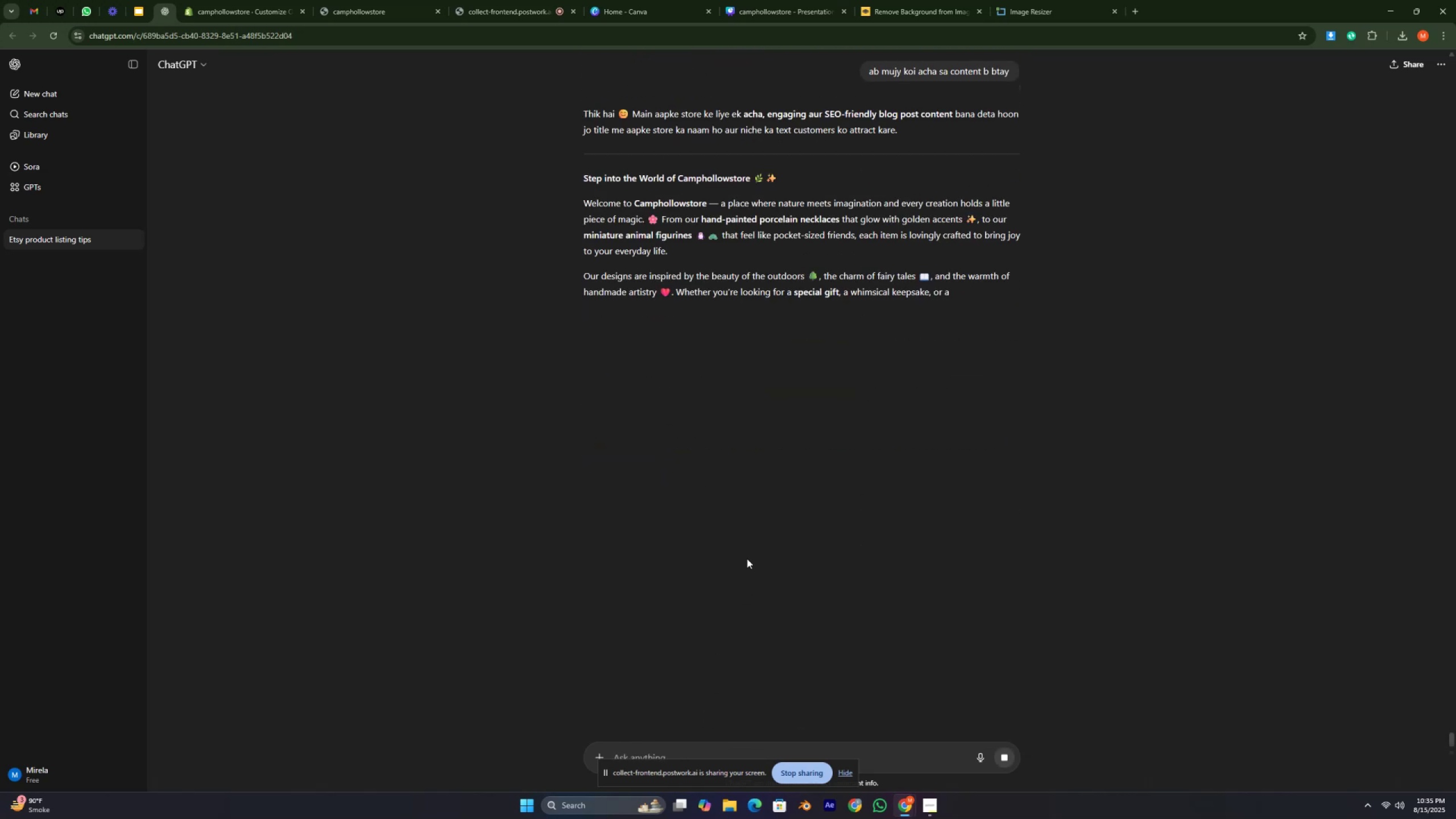 
left_click_drag(start_coordinate=[581, 198], to_coordinate=[733, 363])
 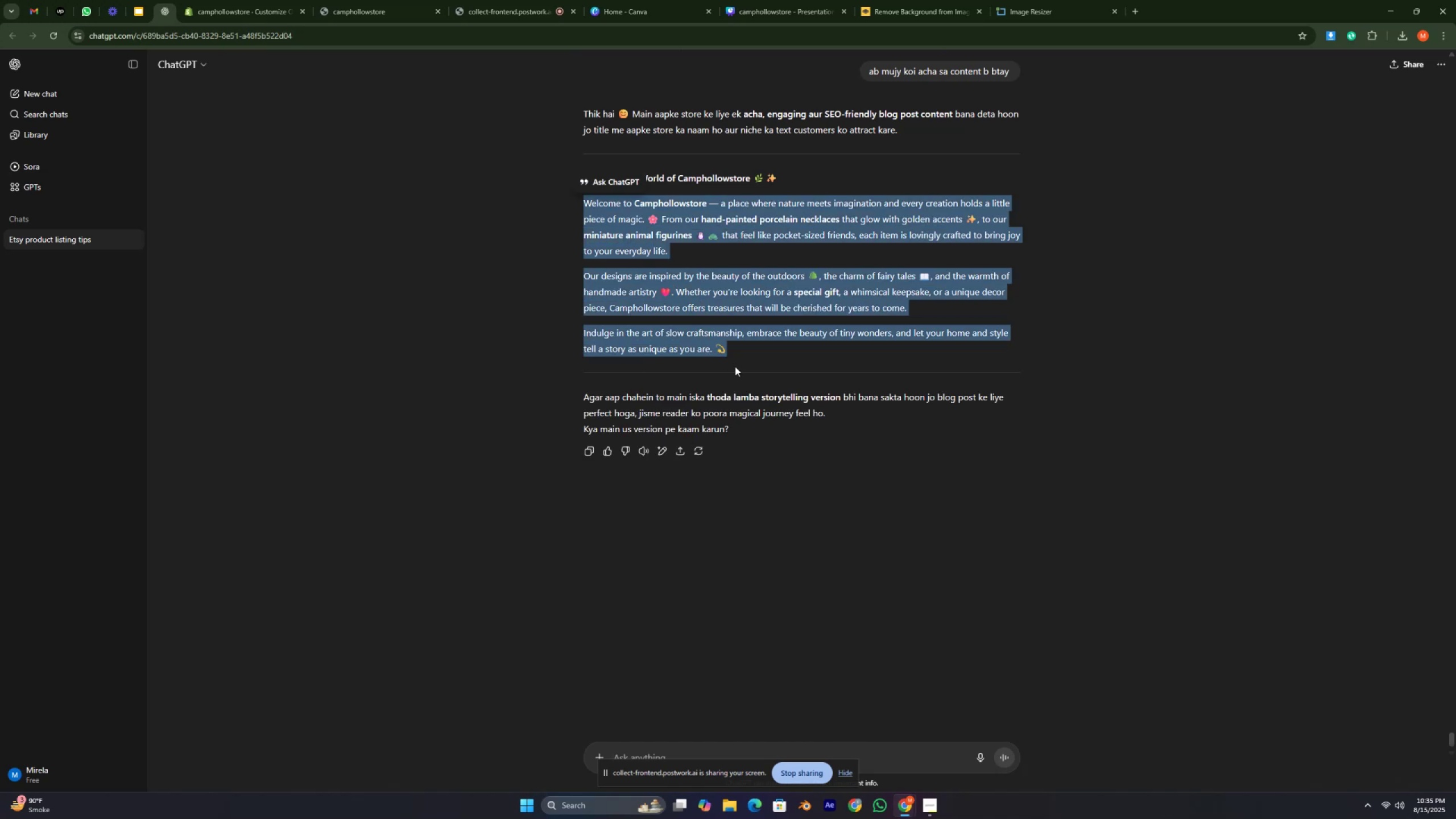 
key(Control+C)
 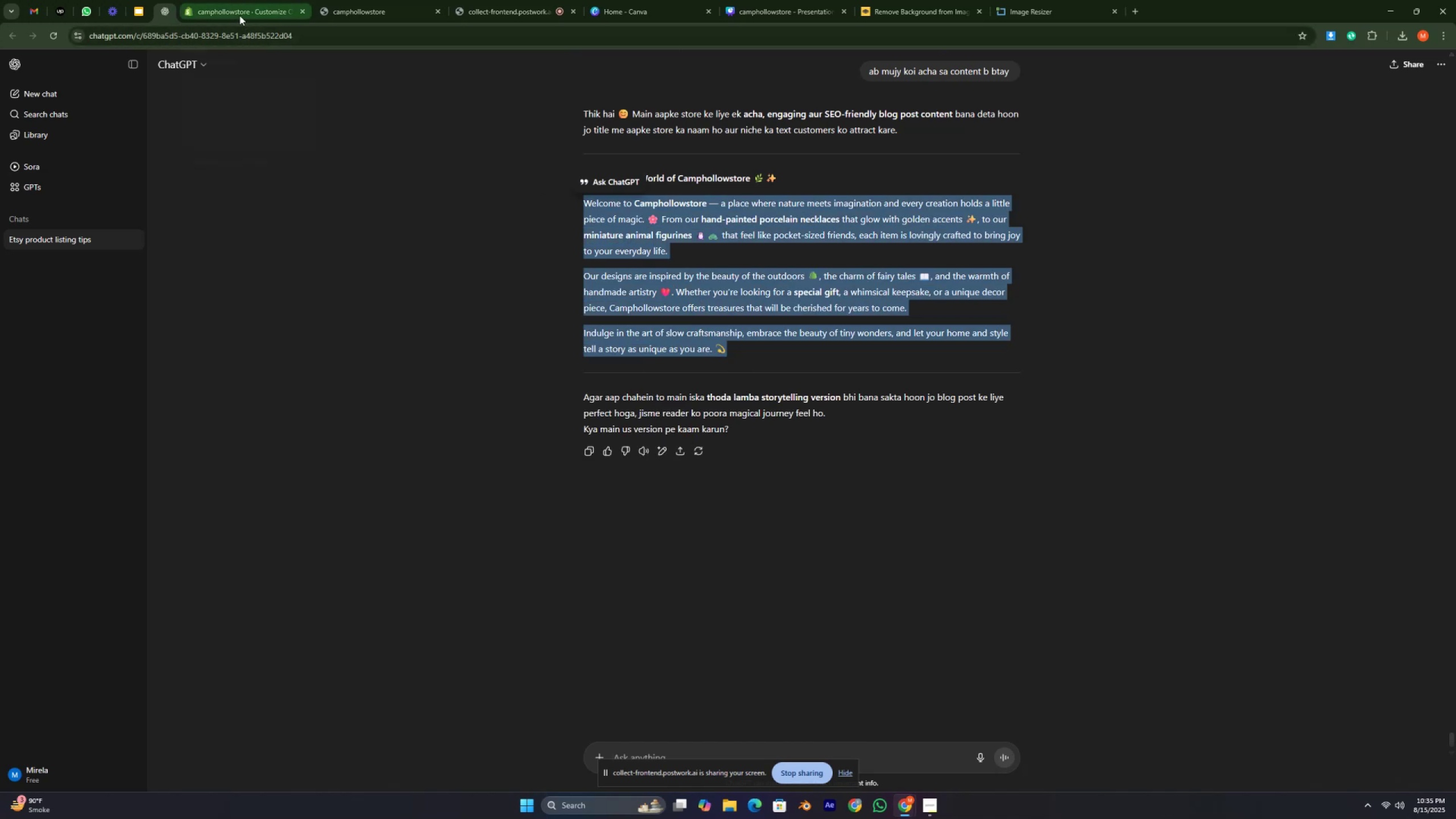 
left_click([239, 15])
 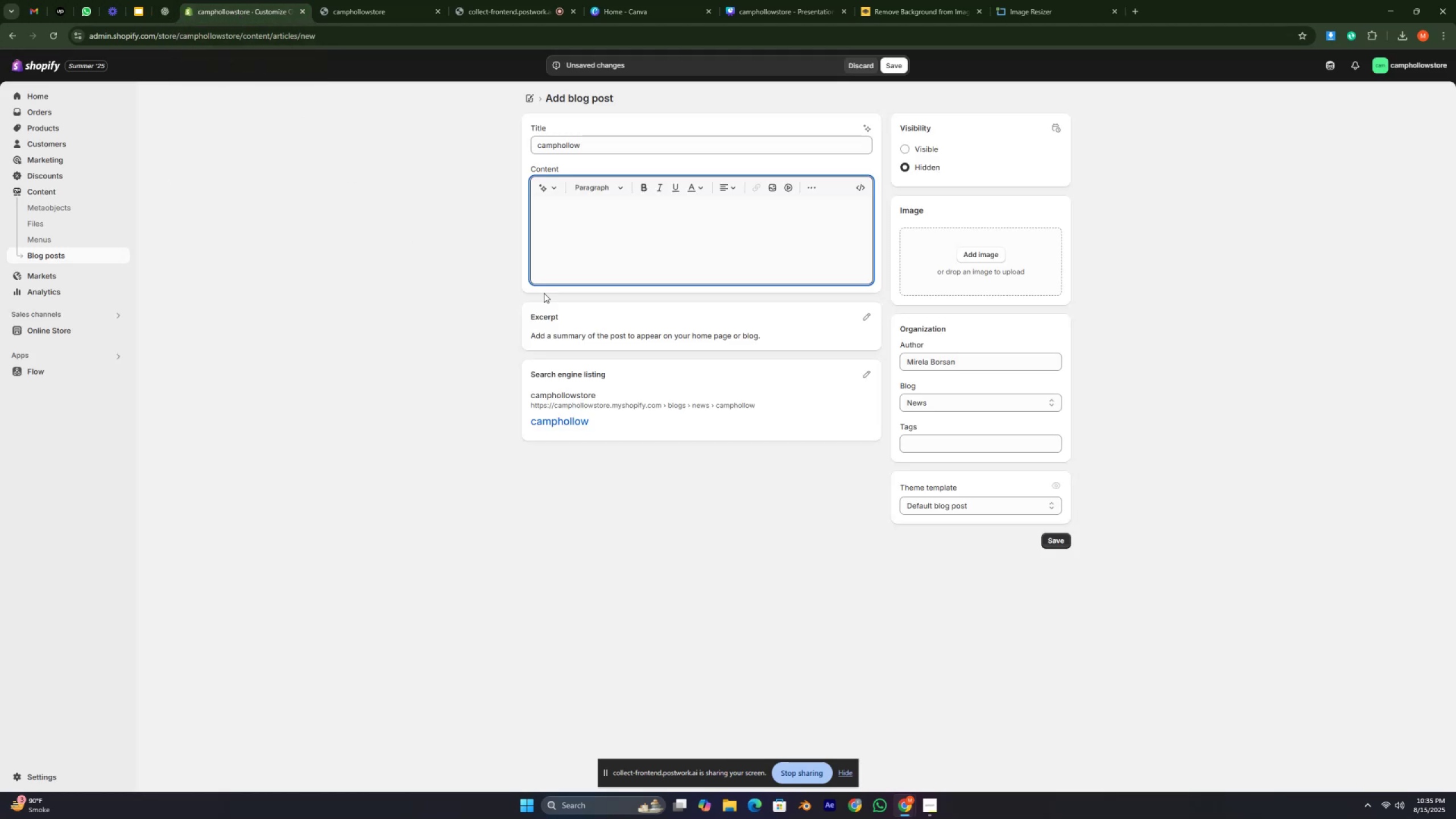 
left_click([582, 253])
 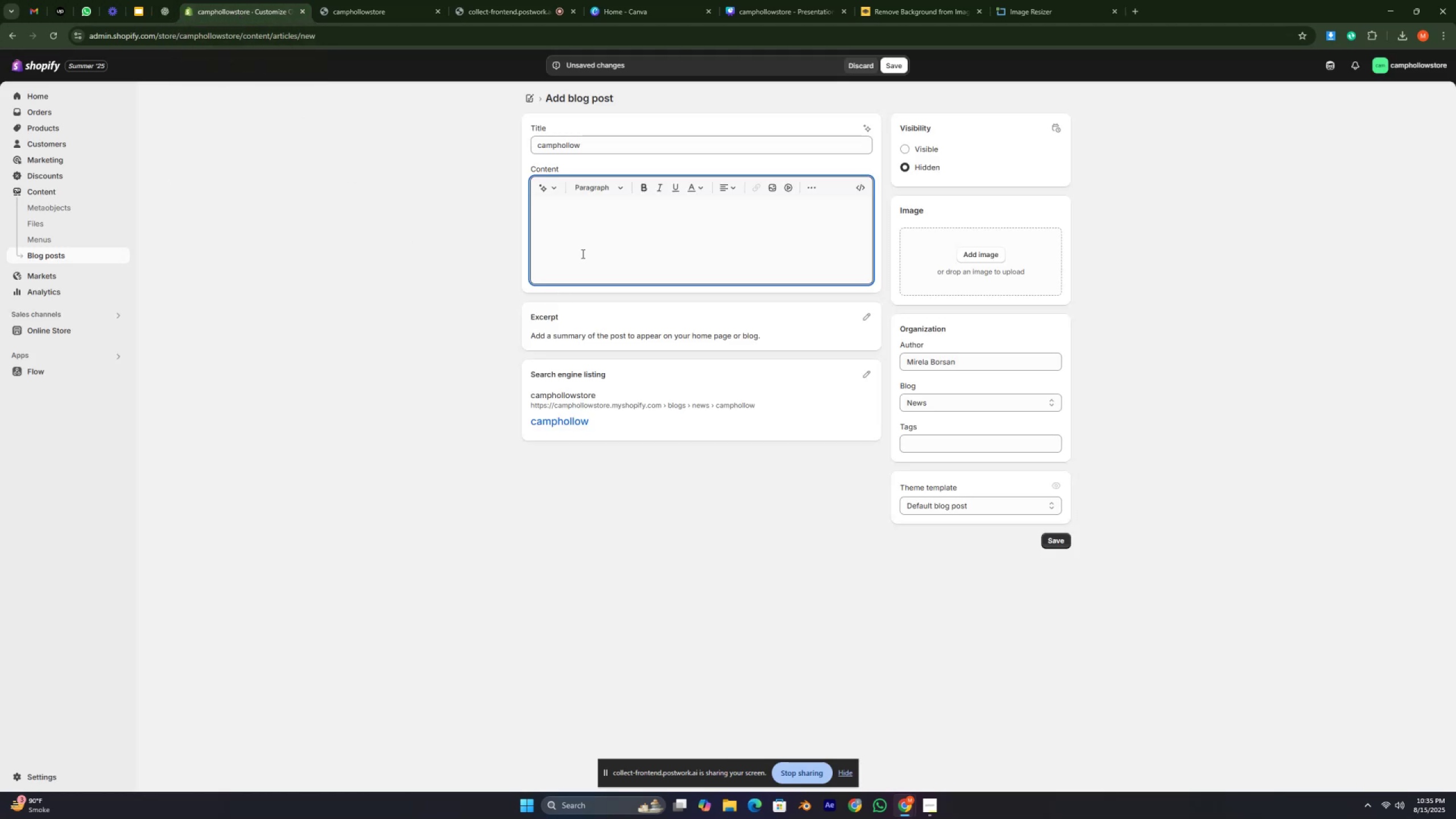 
key(Control+V)
 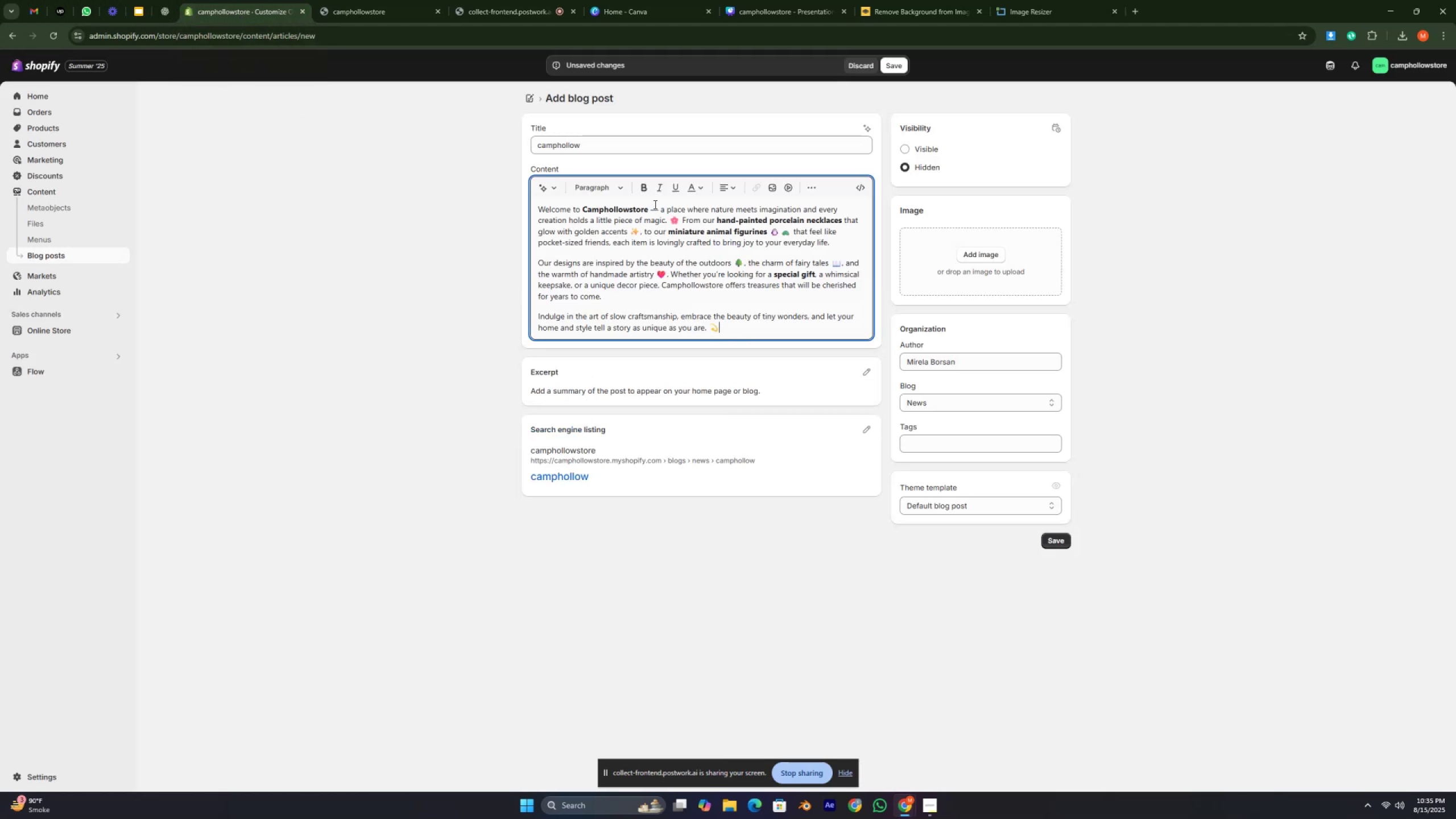 
left_click([657, 205])
 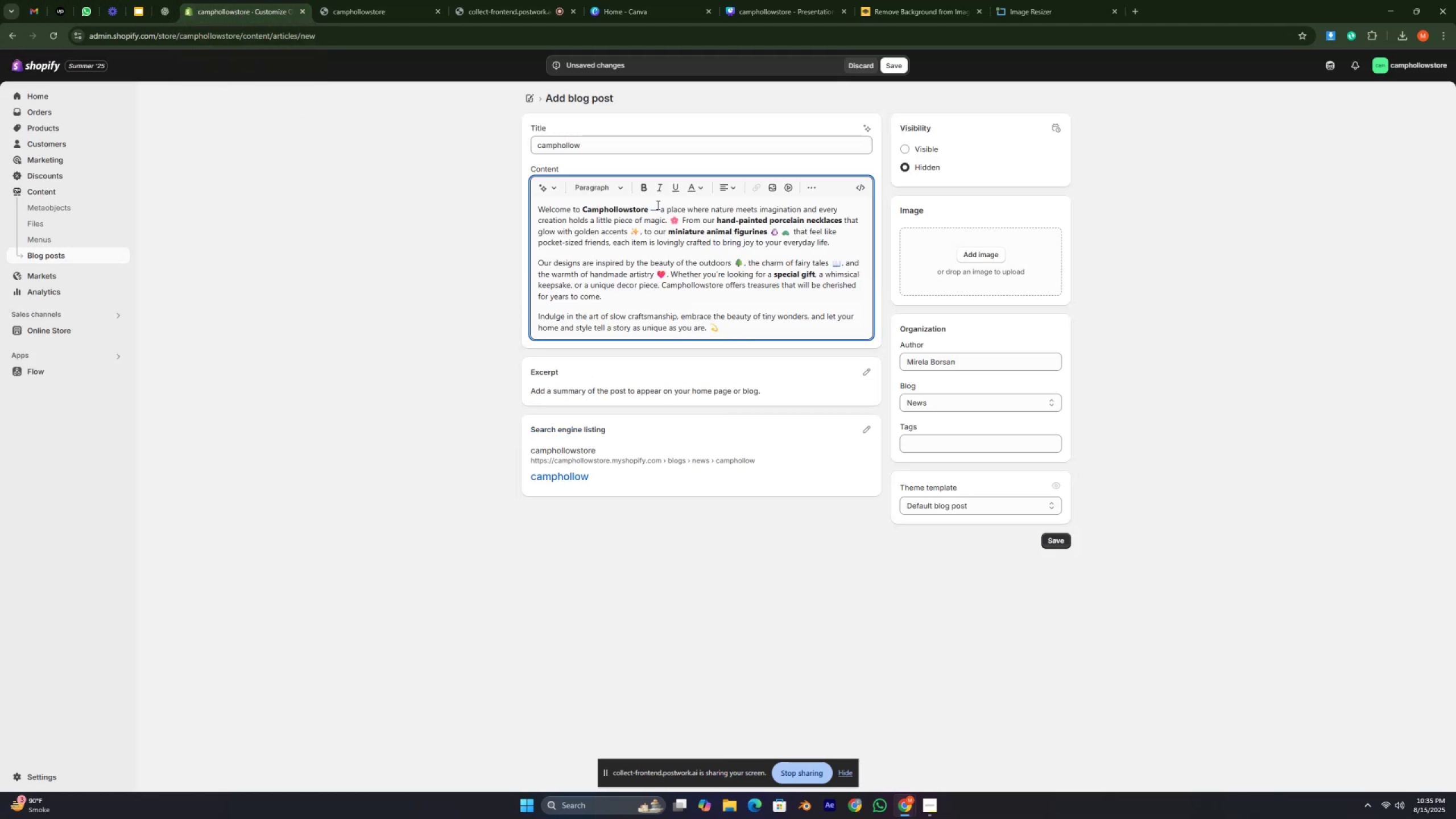 
key(Backspace)
 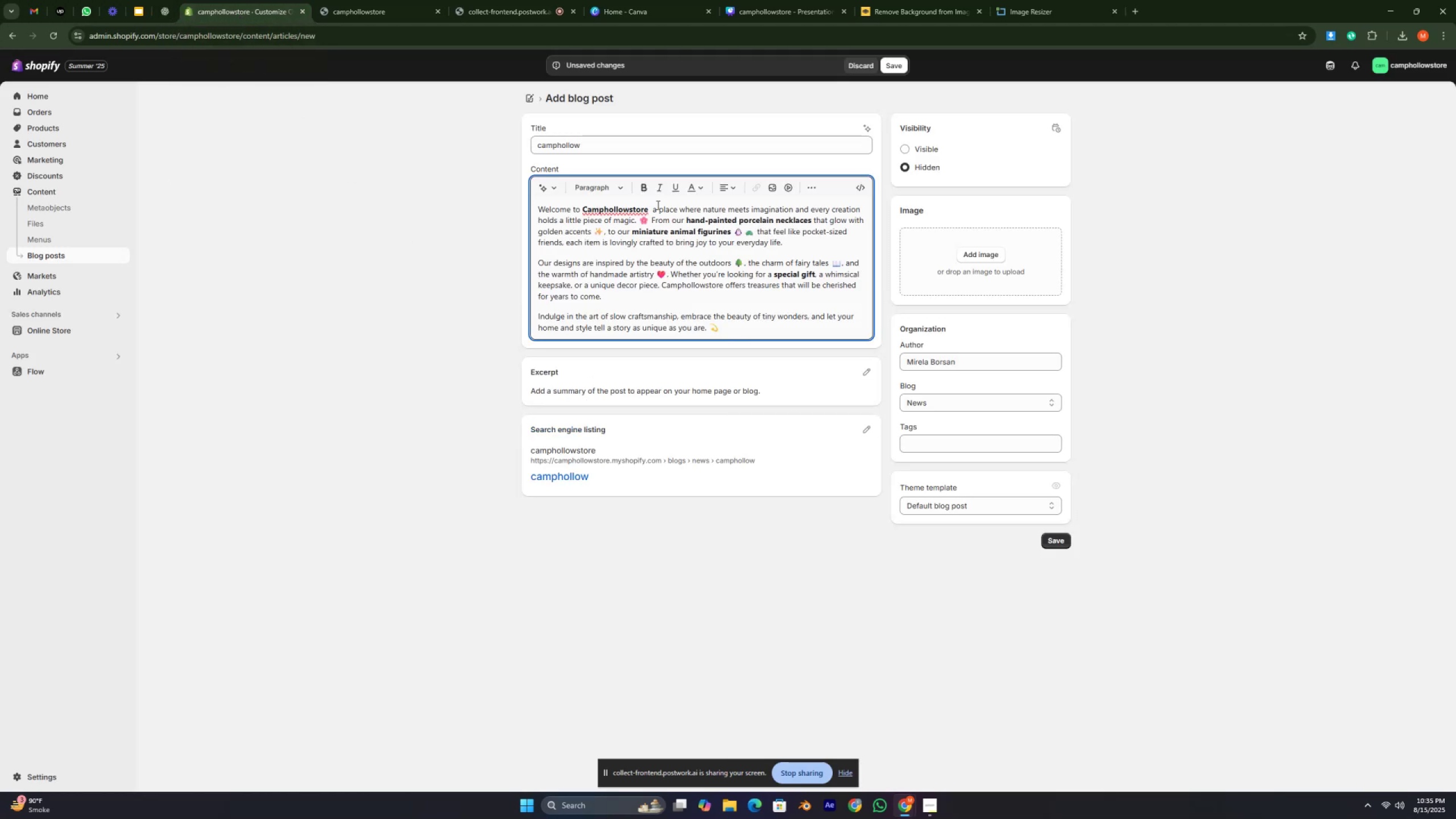 
key(Space)
 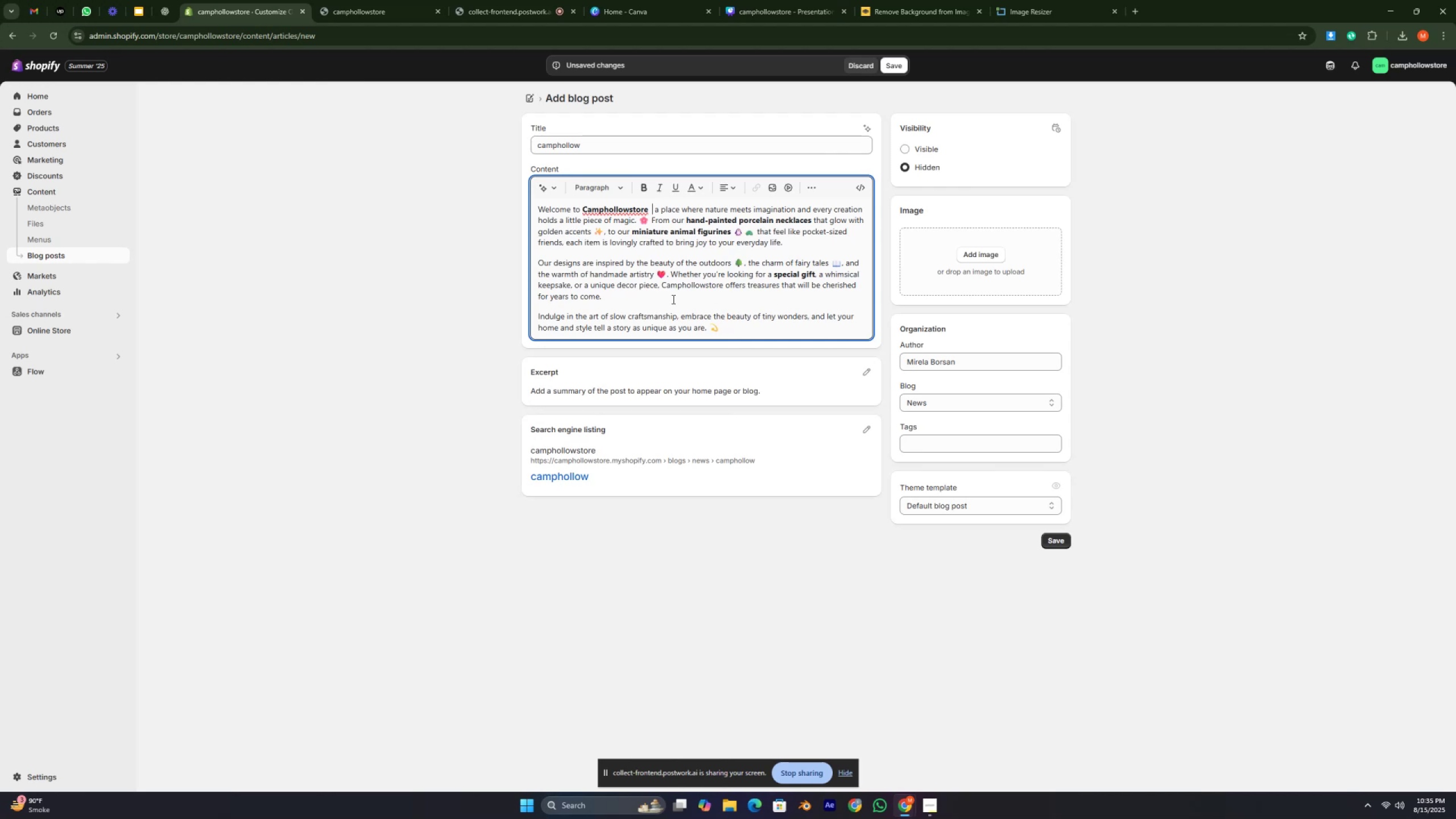 
wait(9.5)
 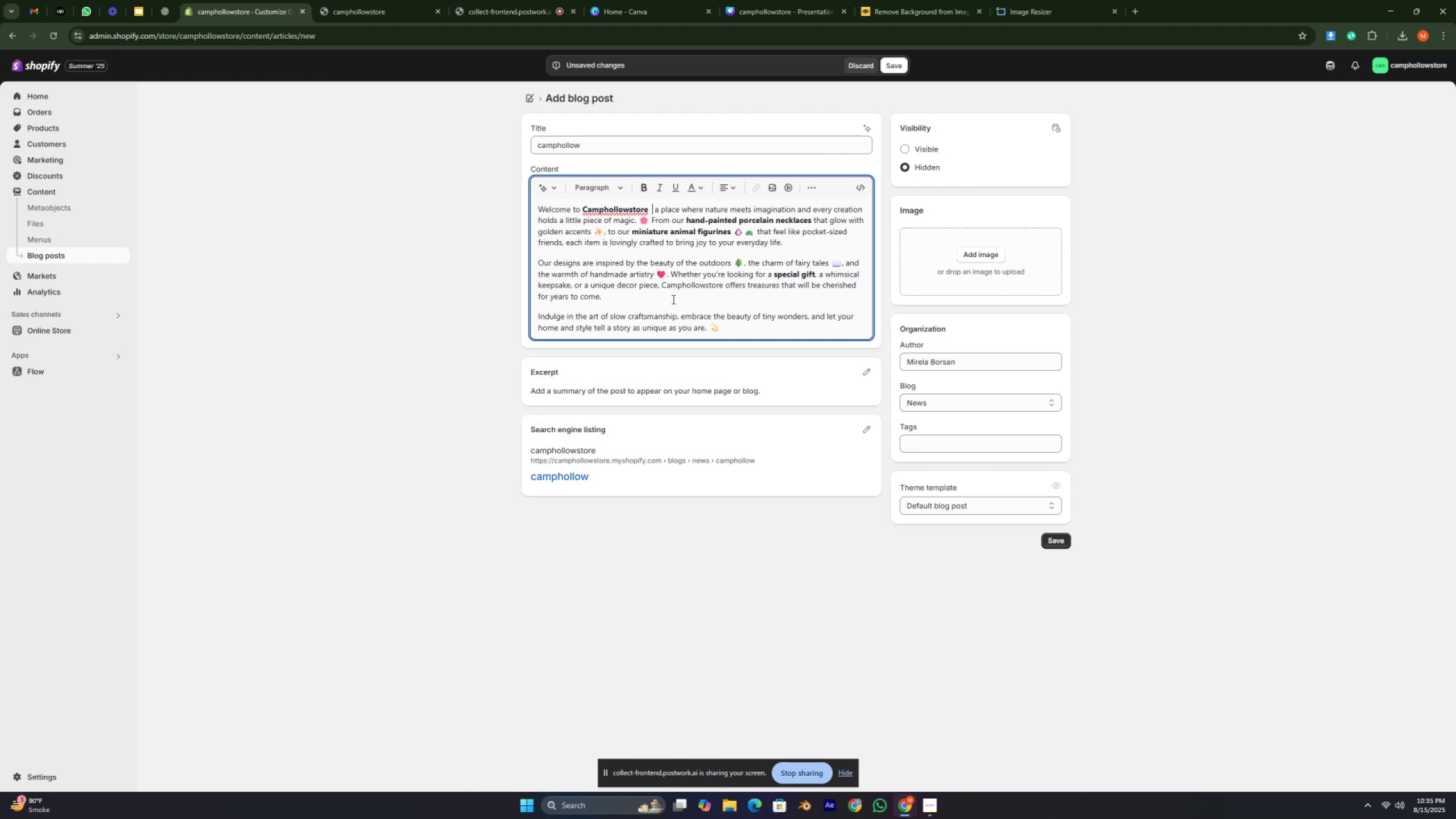 
left_click([978, 252])
 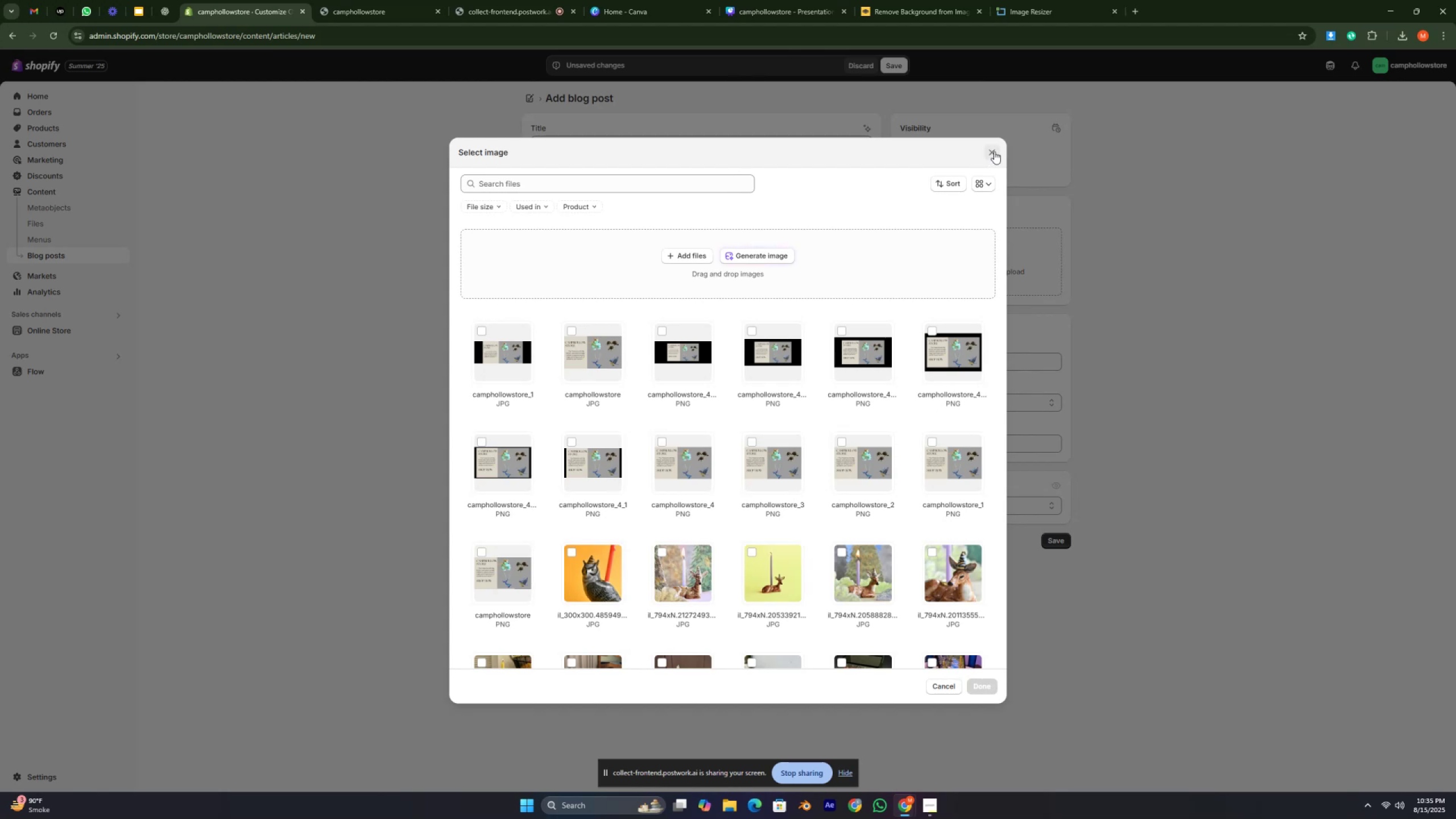 
wait(5.3)
 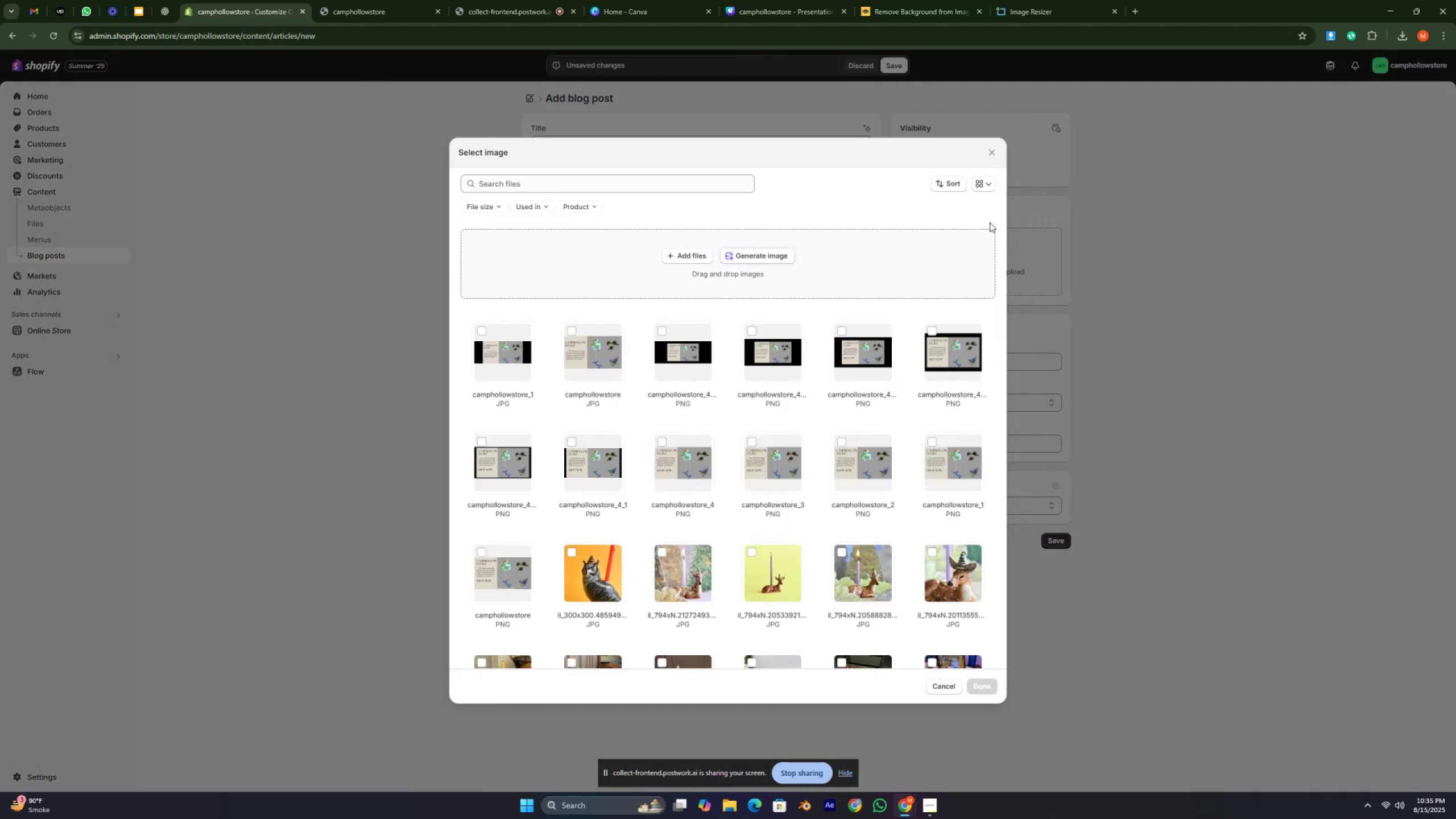 
left_click([994, 151])
 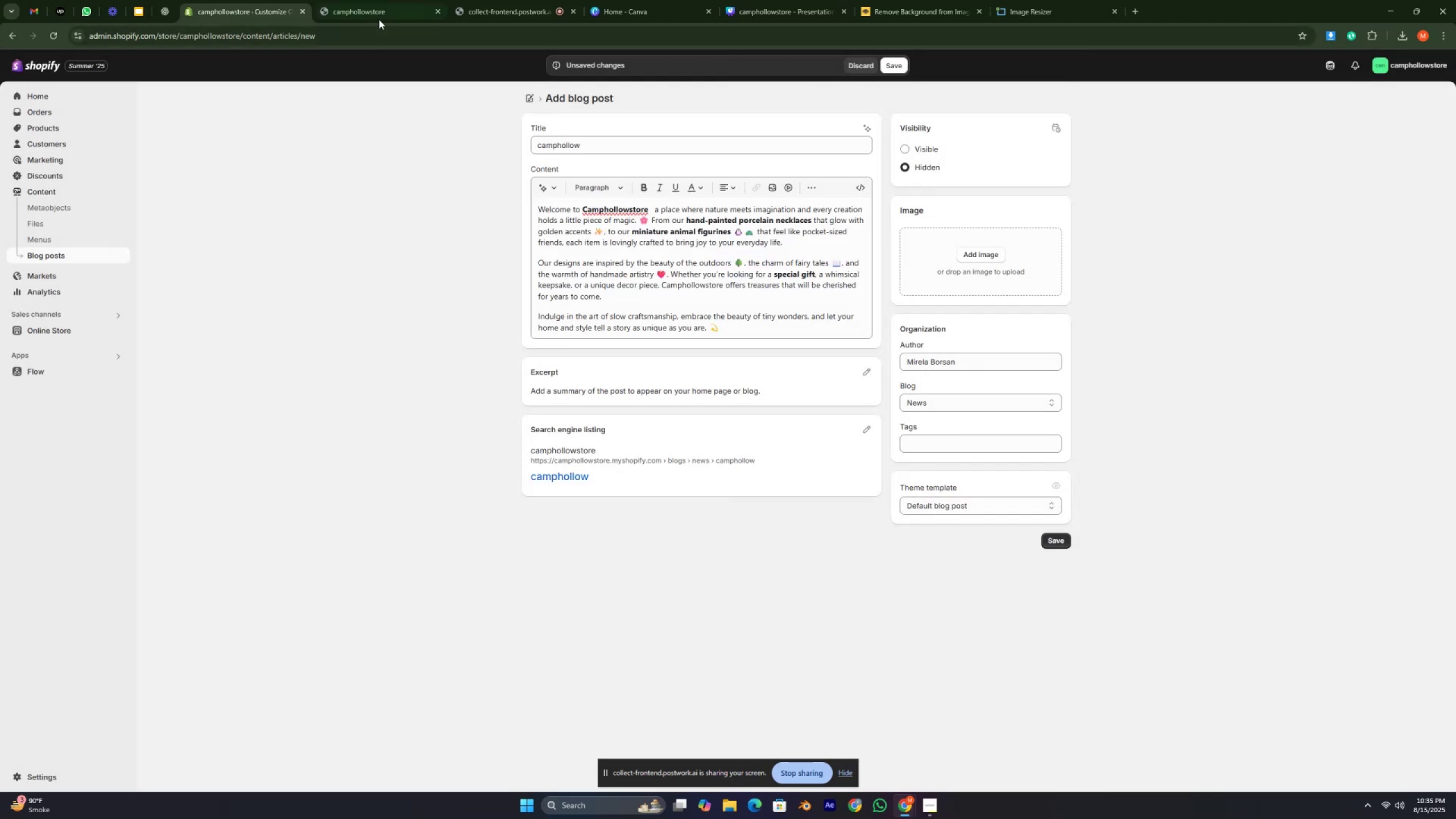 
left_click([374, 16])
 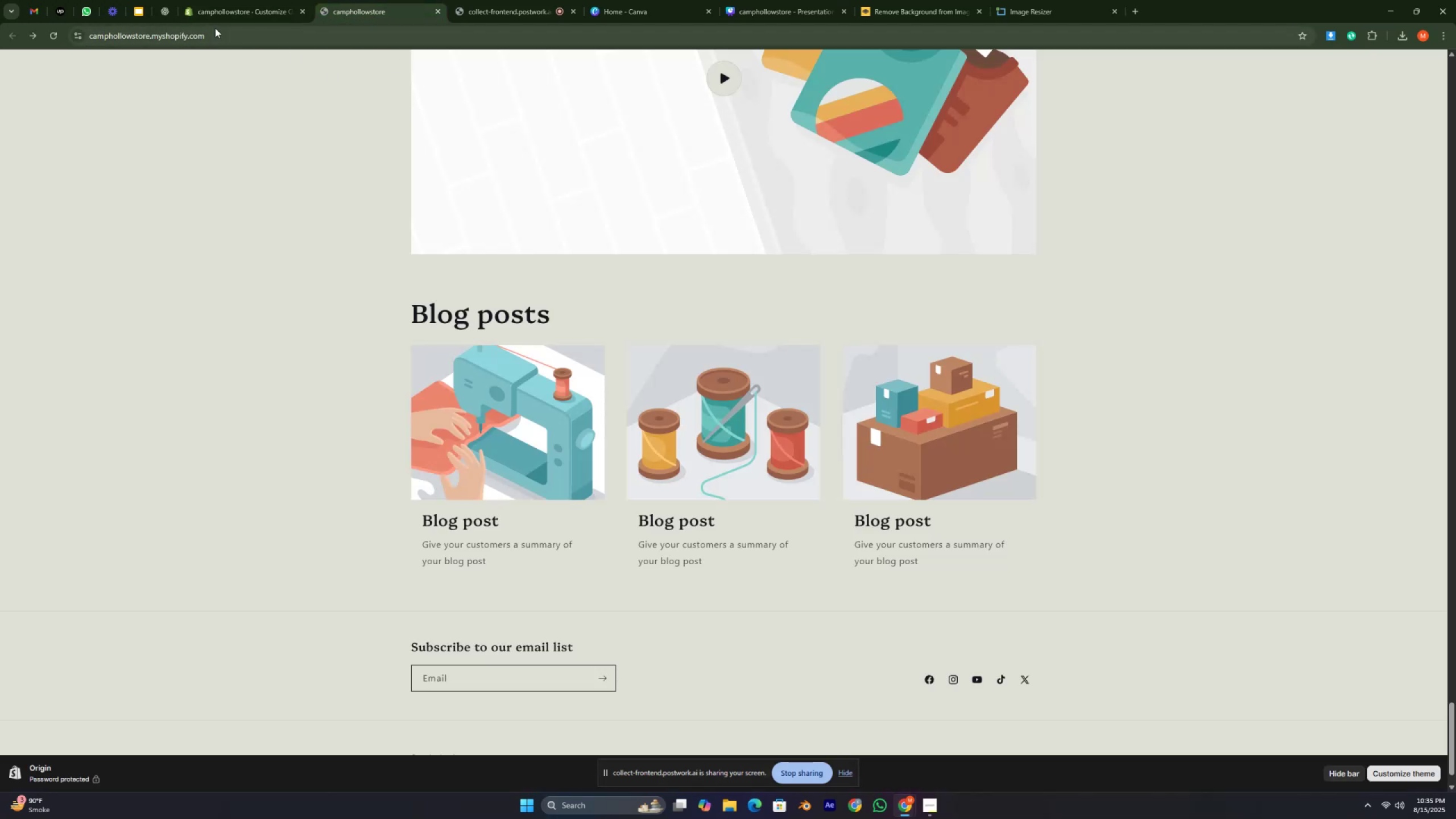 
left_click([215, 15])
 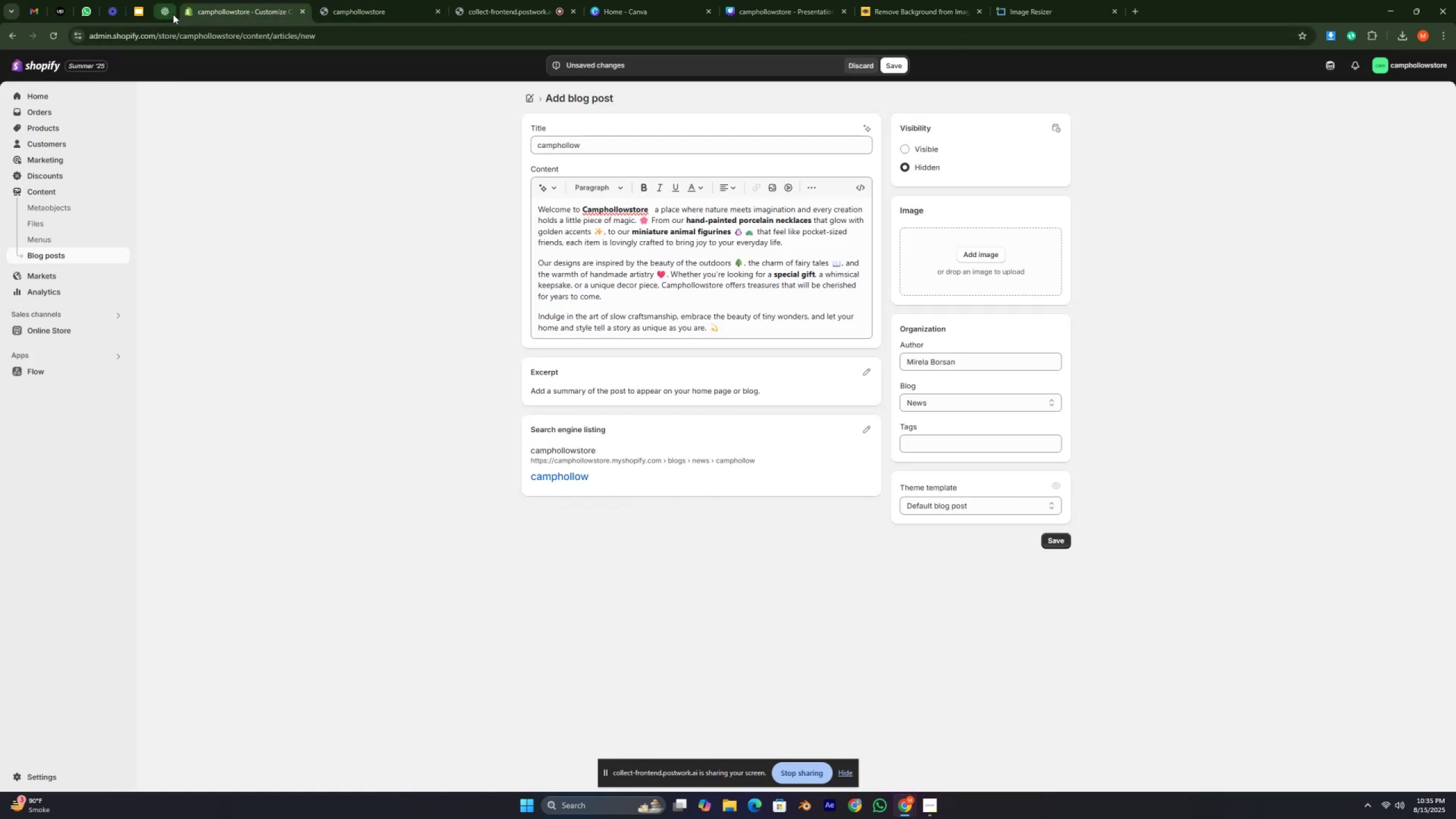 
left_click([173, 14])
 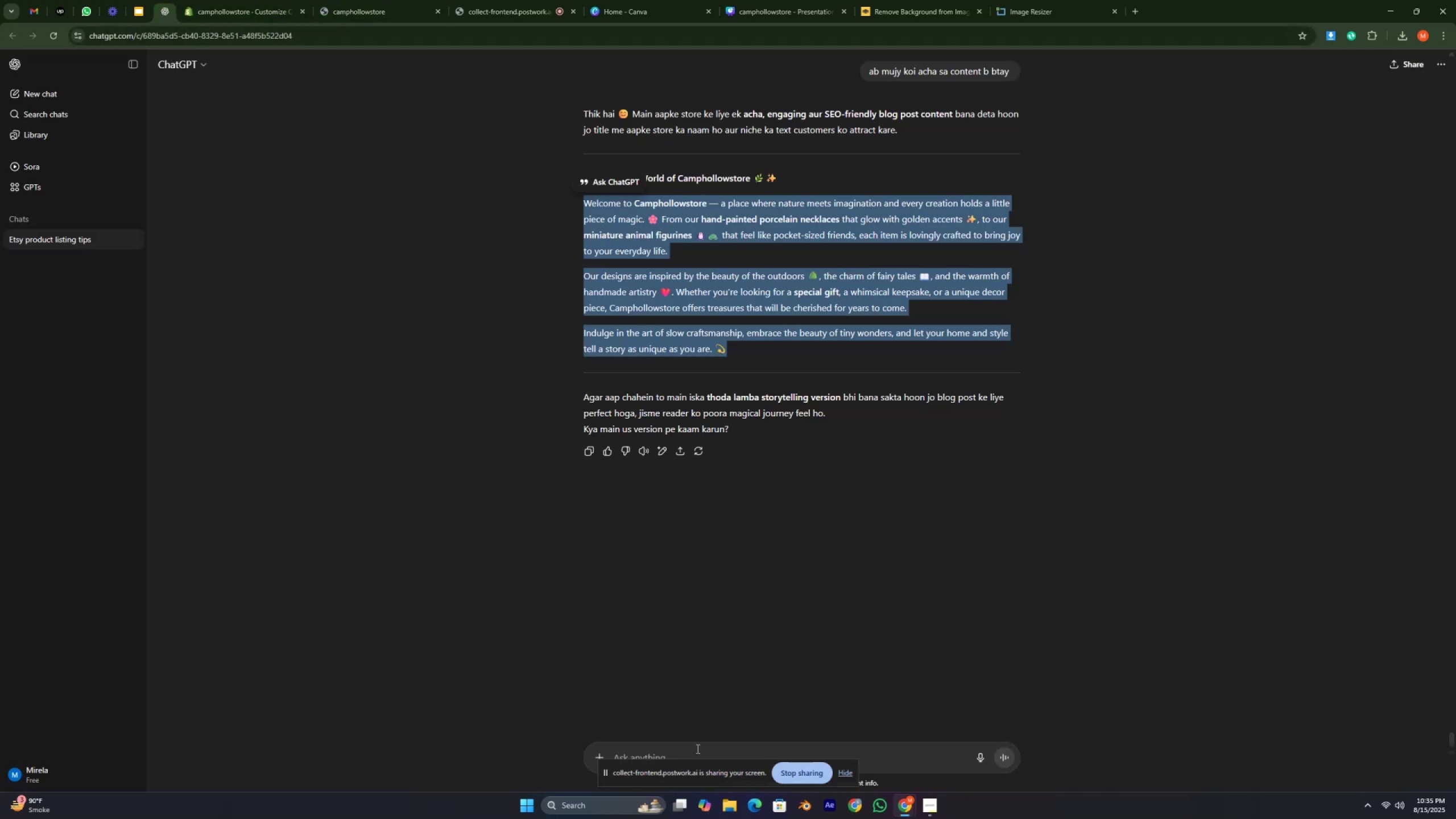 
left_click([684, 748])
 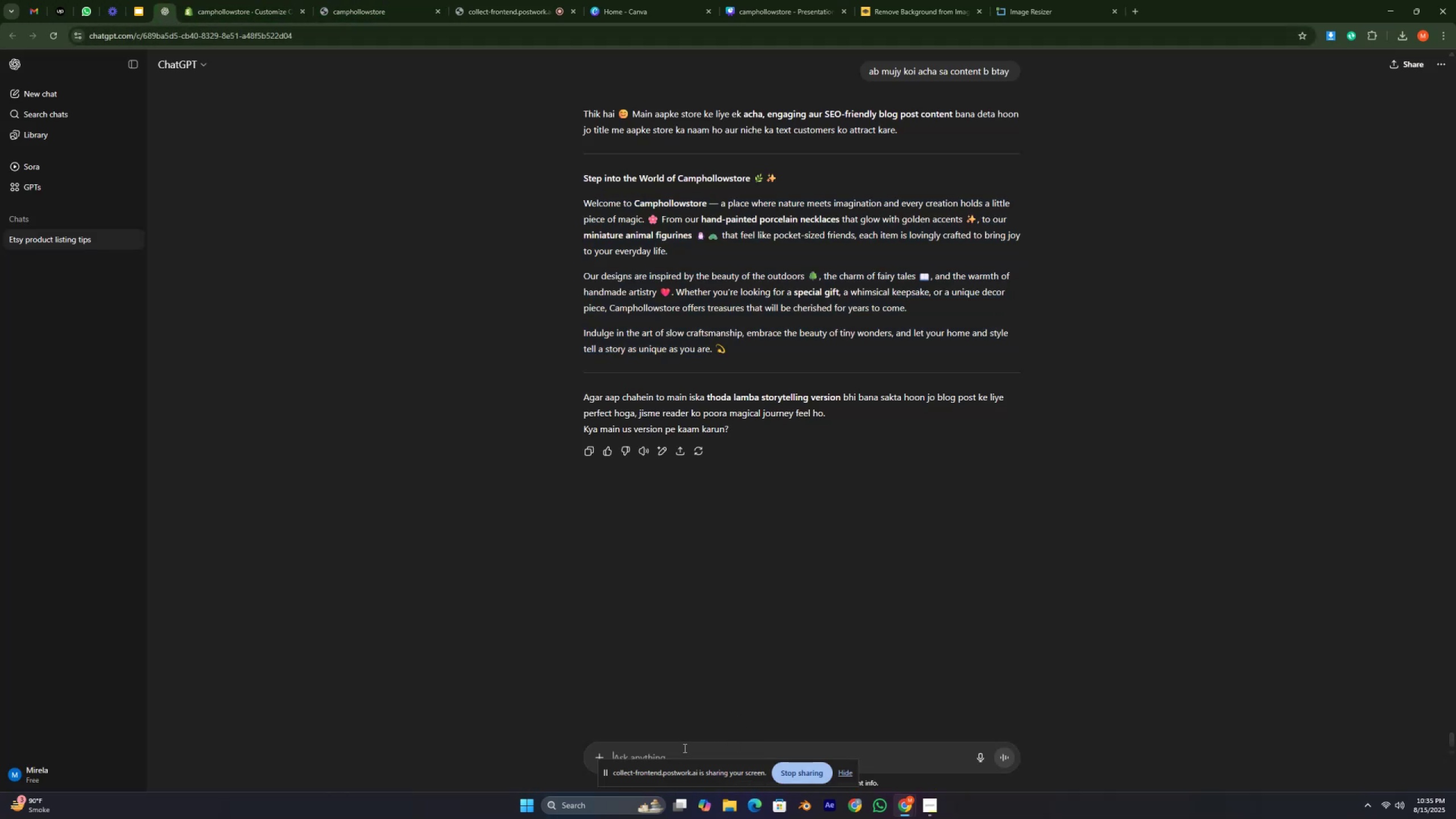 
type(ab koi pic b dy jo ma blog post py lgaa skoo ap mri bat tu smjh gyy ha na)
 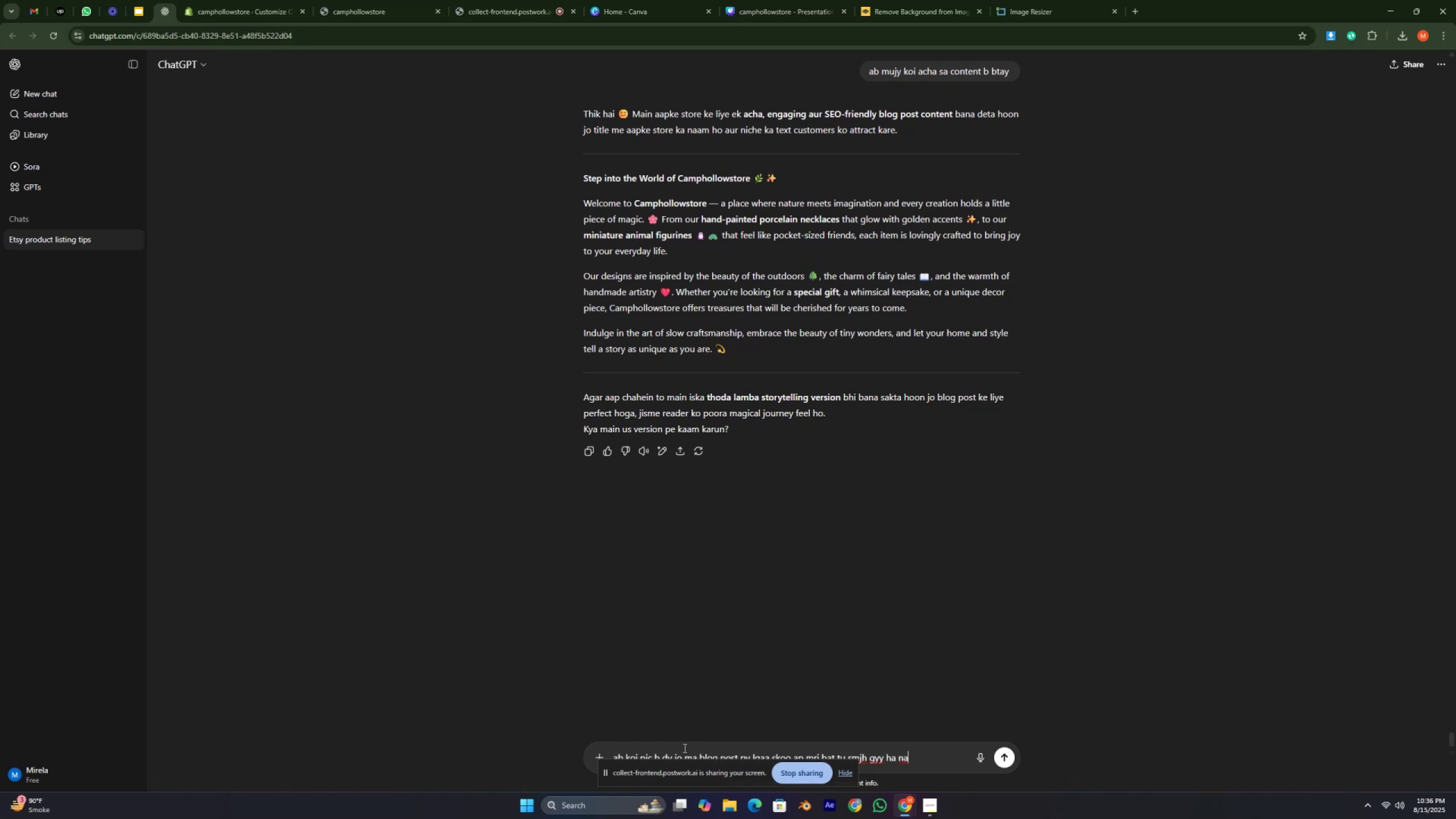 
key(Enter)
 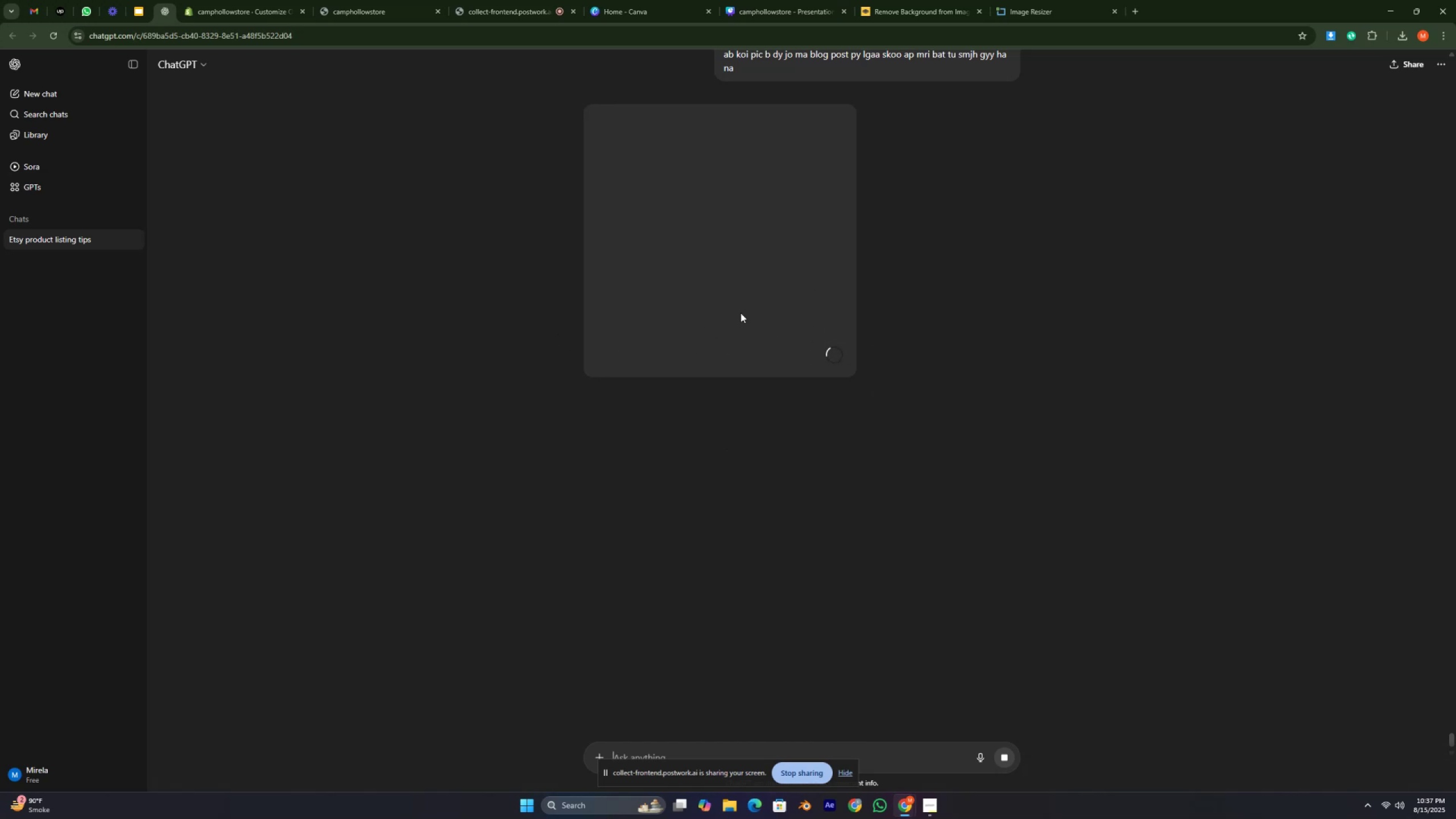 
wait(74.85)
 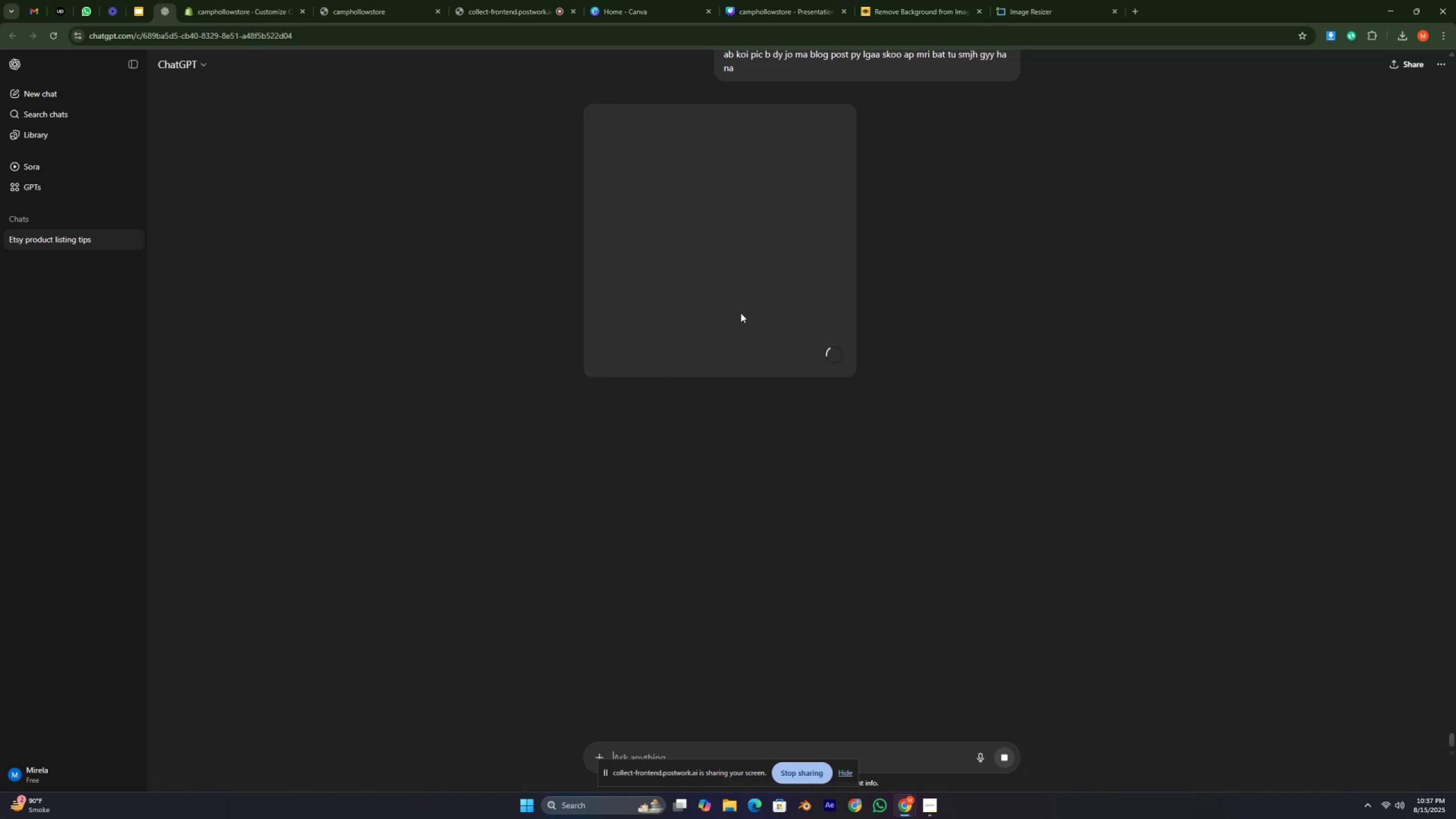 
left_click([233, 15])
 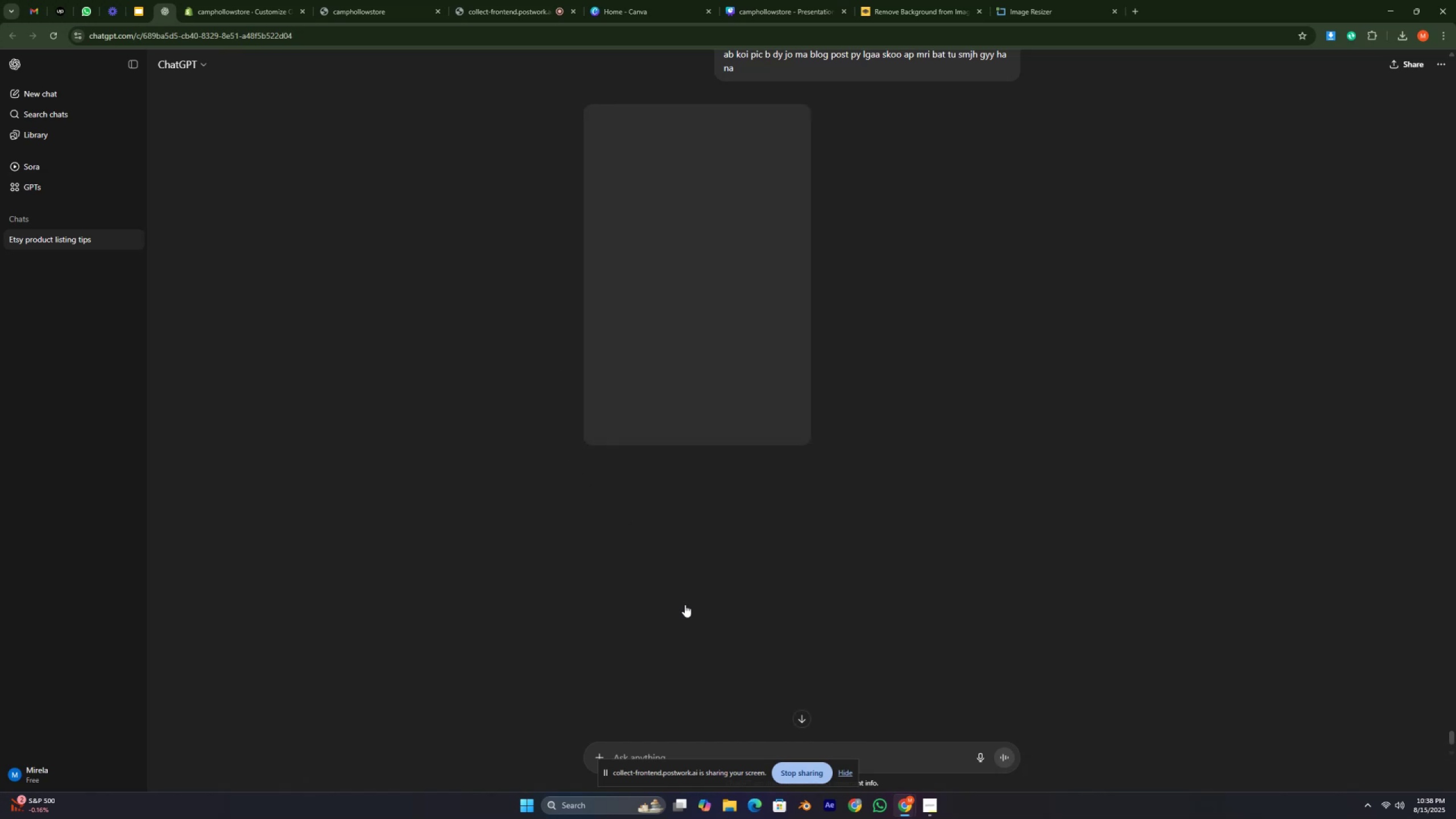 
wait(30.15)
 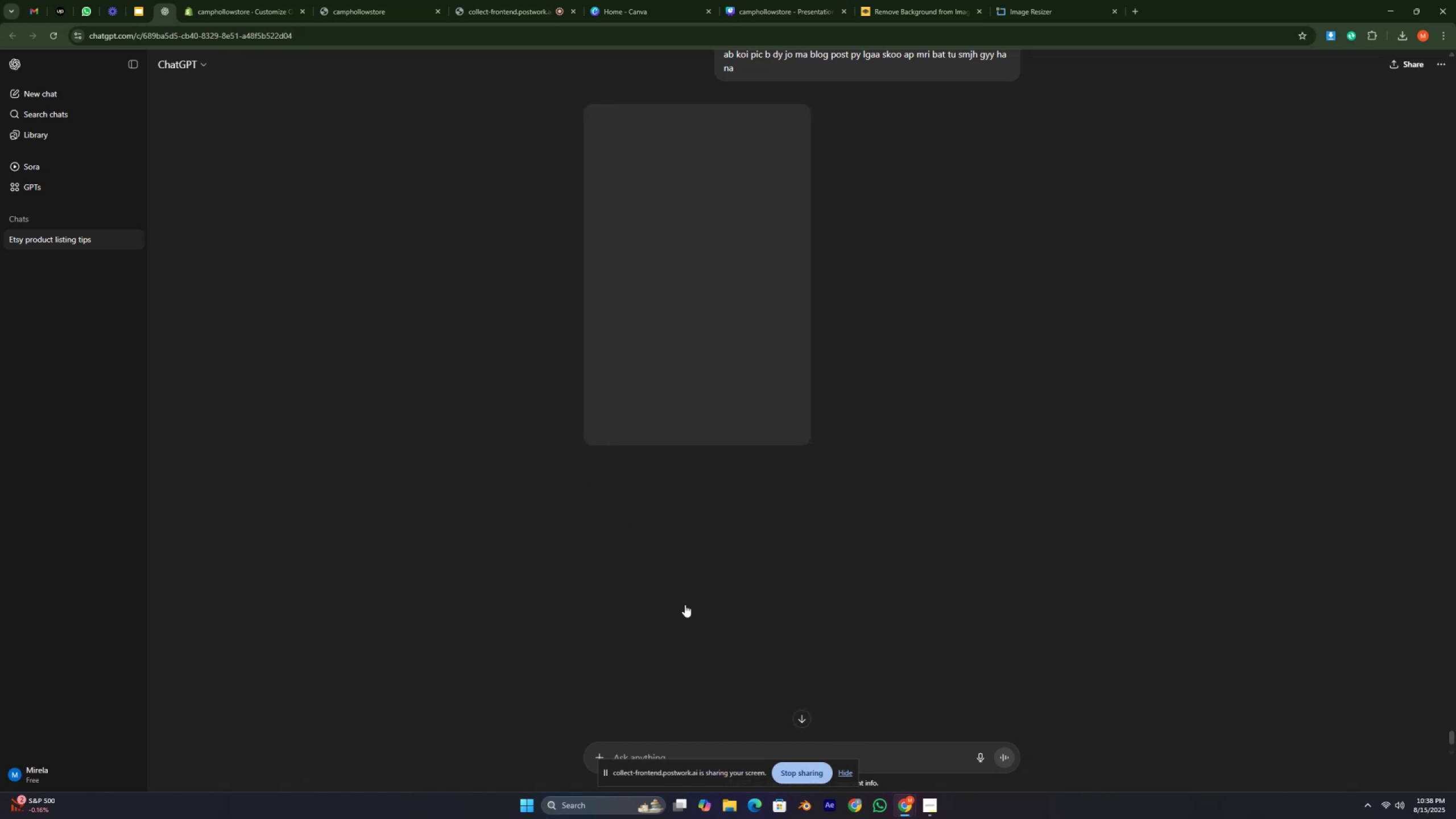 
left_click([643, 429])
 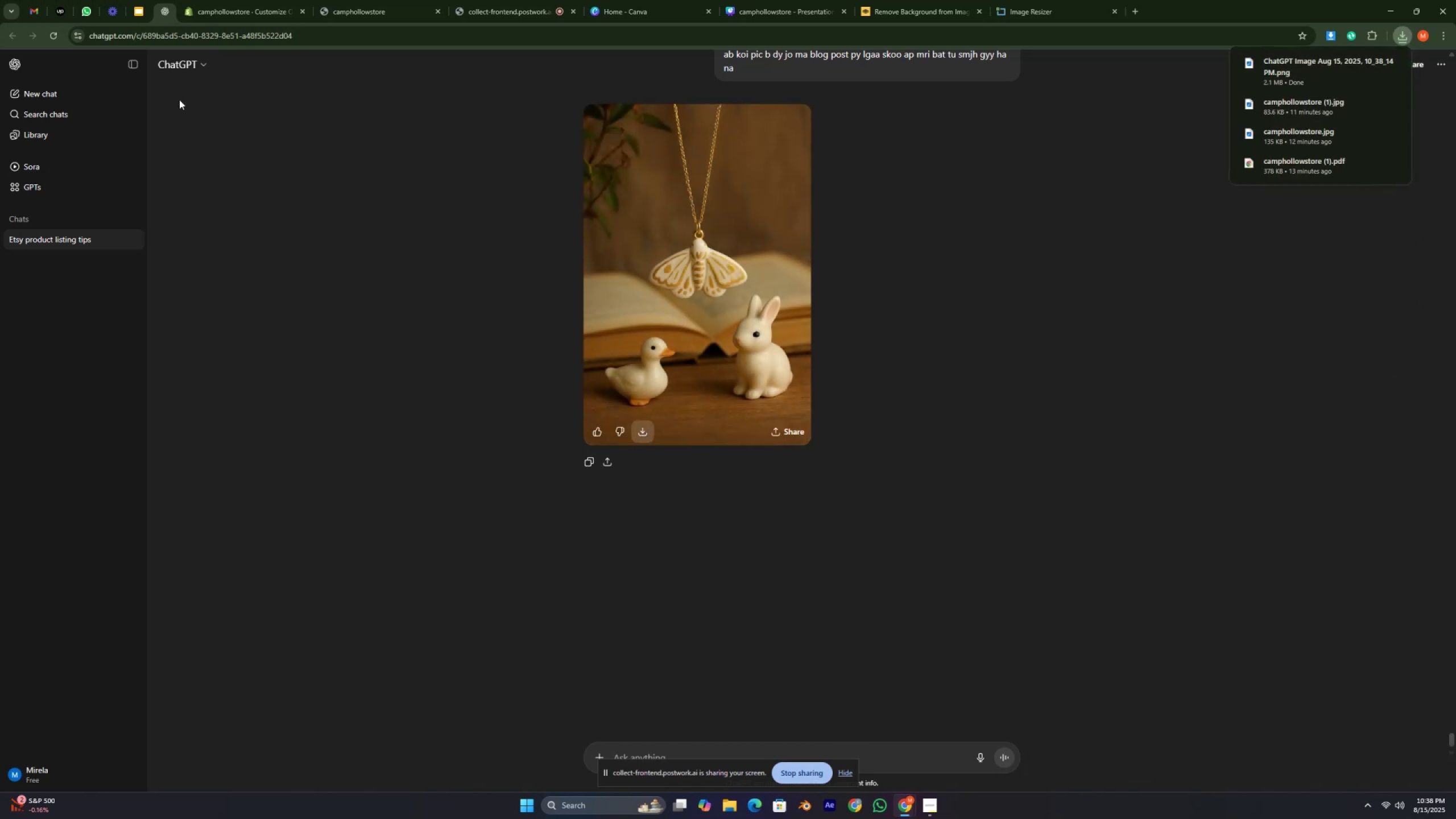 
left_click([245, 13])
 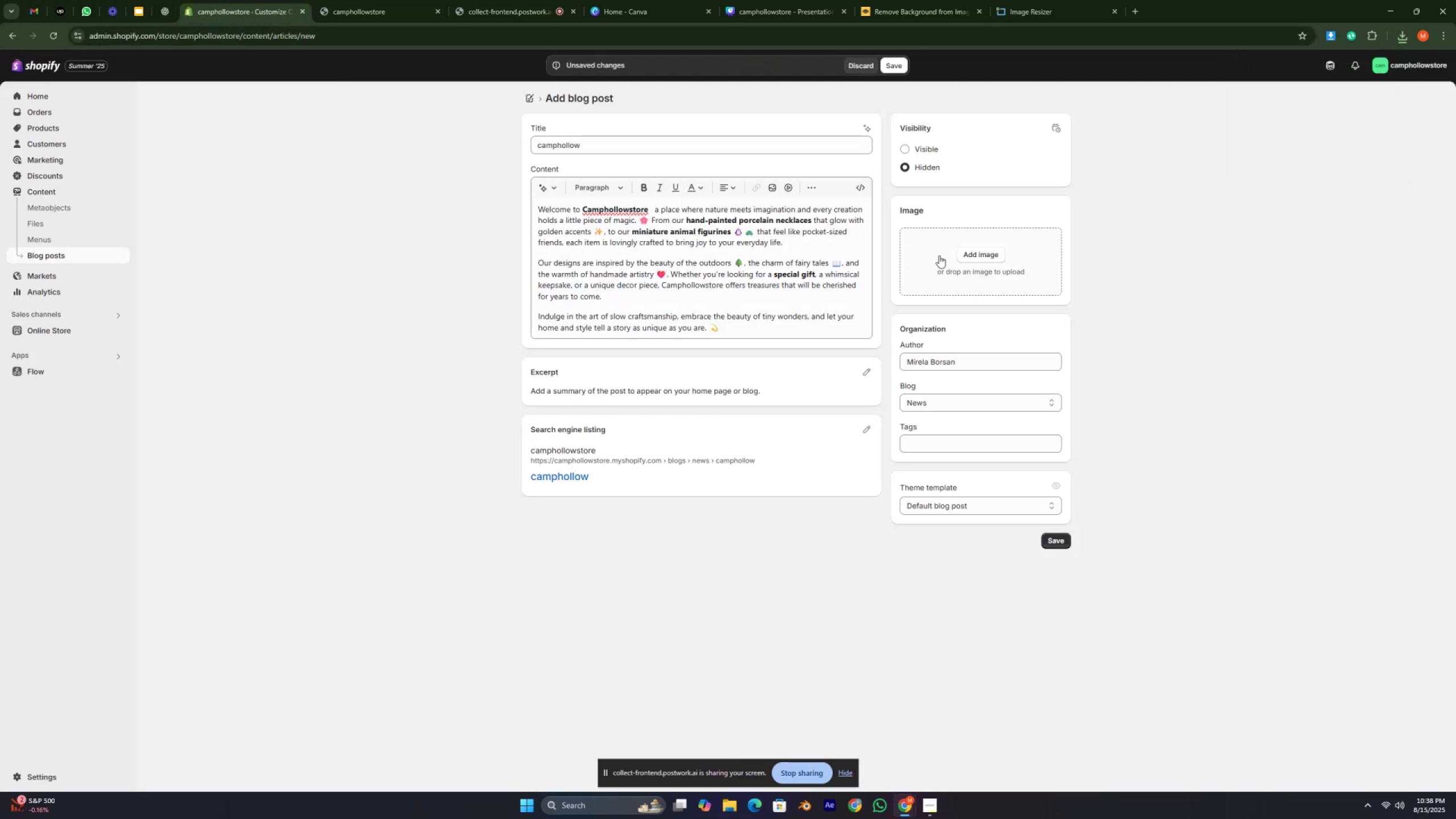 
left_click([967, 257])
 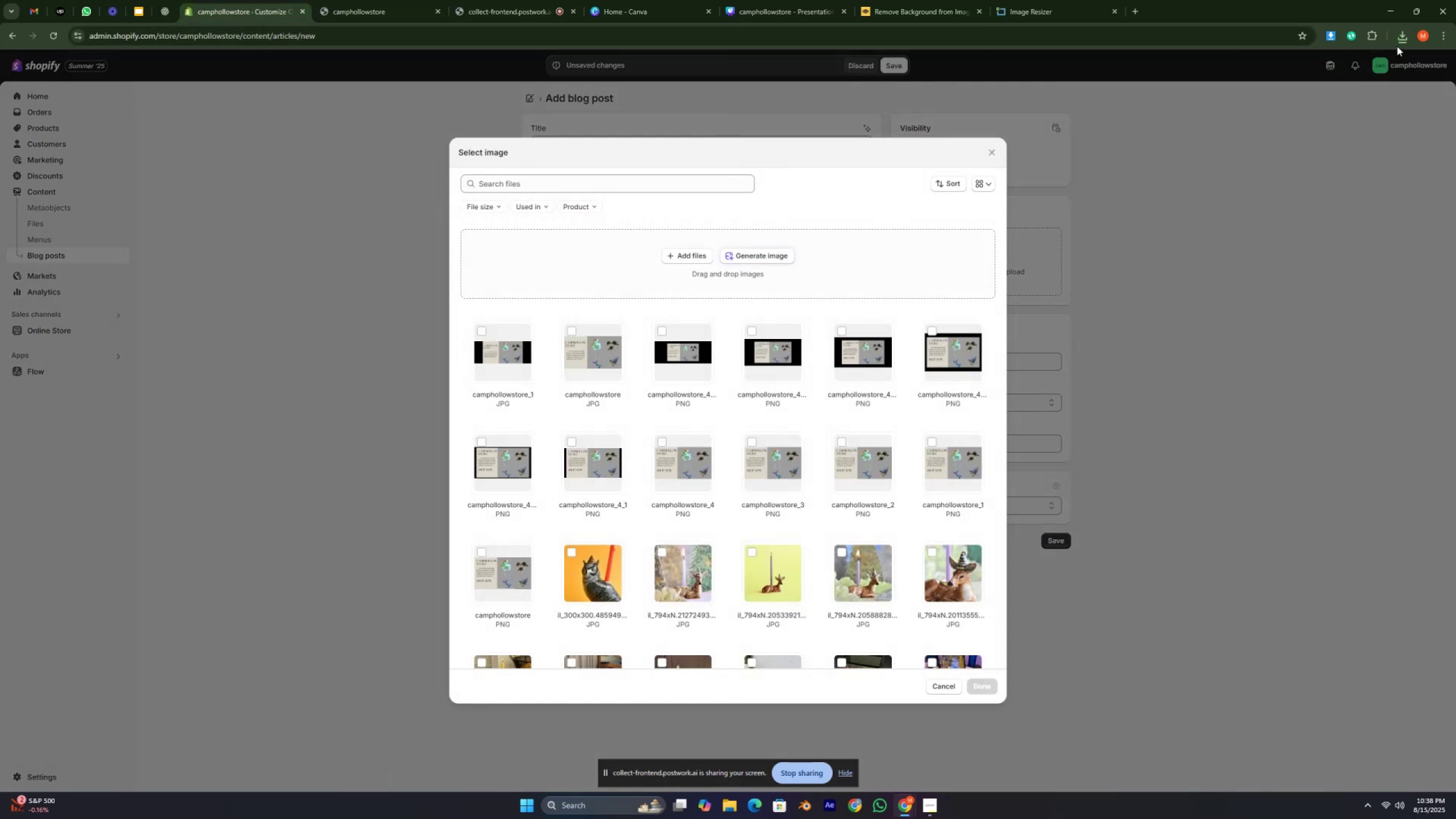 
left_click([1400, 39])
 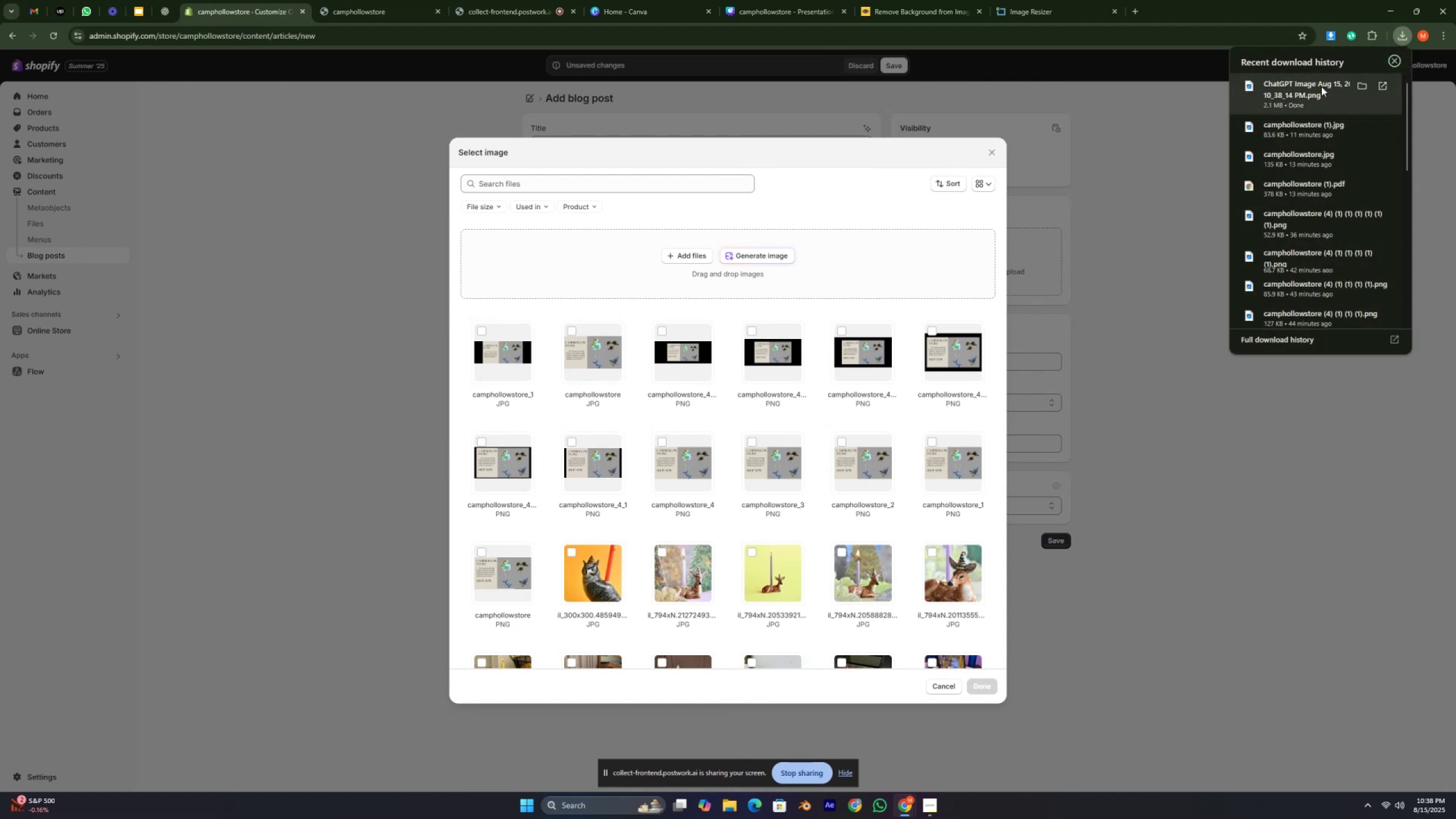 
left_click_drag(start_coordinate=[1298, 83], to_coordinate=[836, 262])
 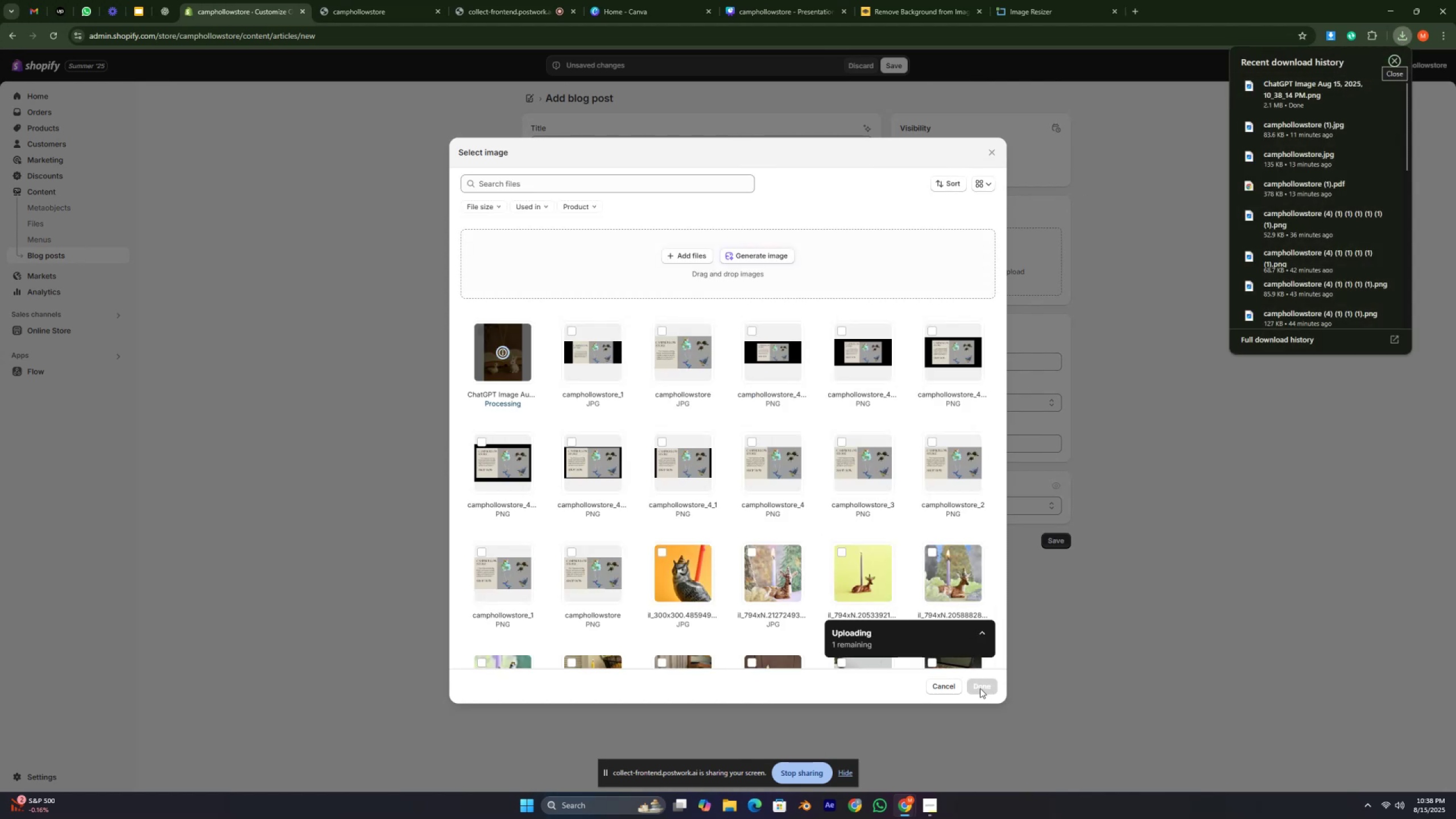 
wait(7.54)
 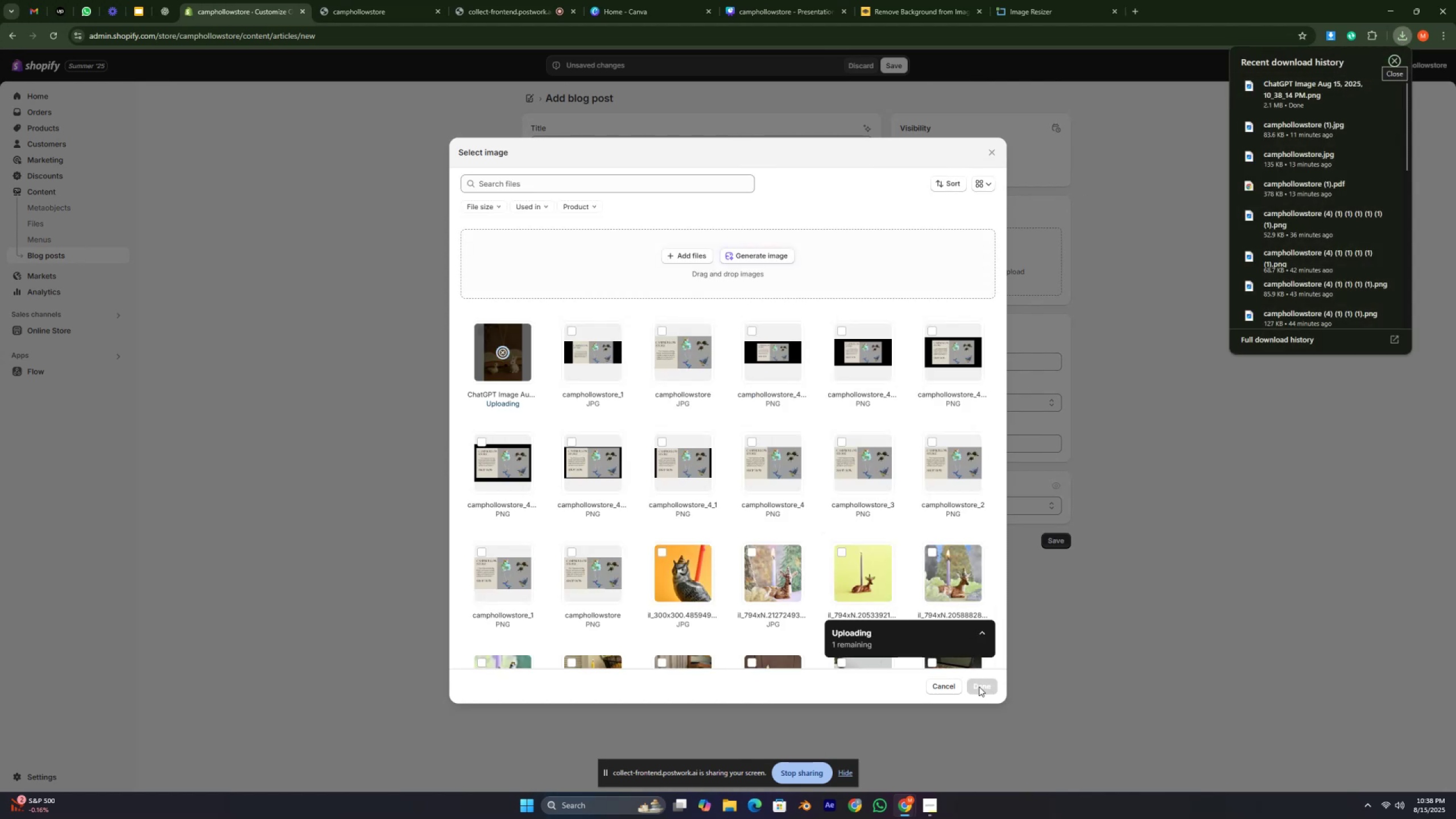 
left_click([980, 688])
 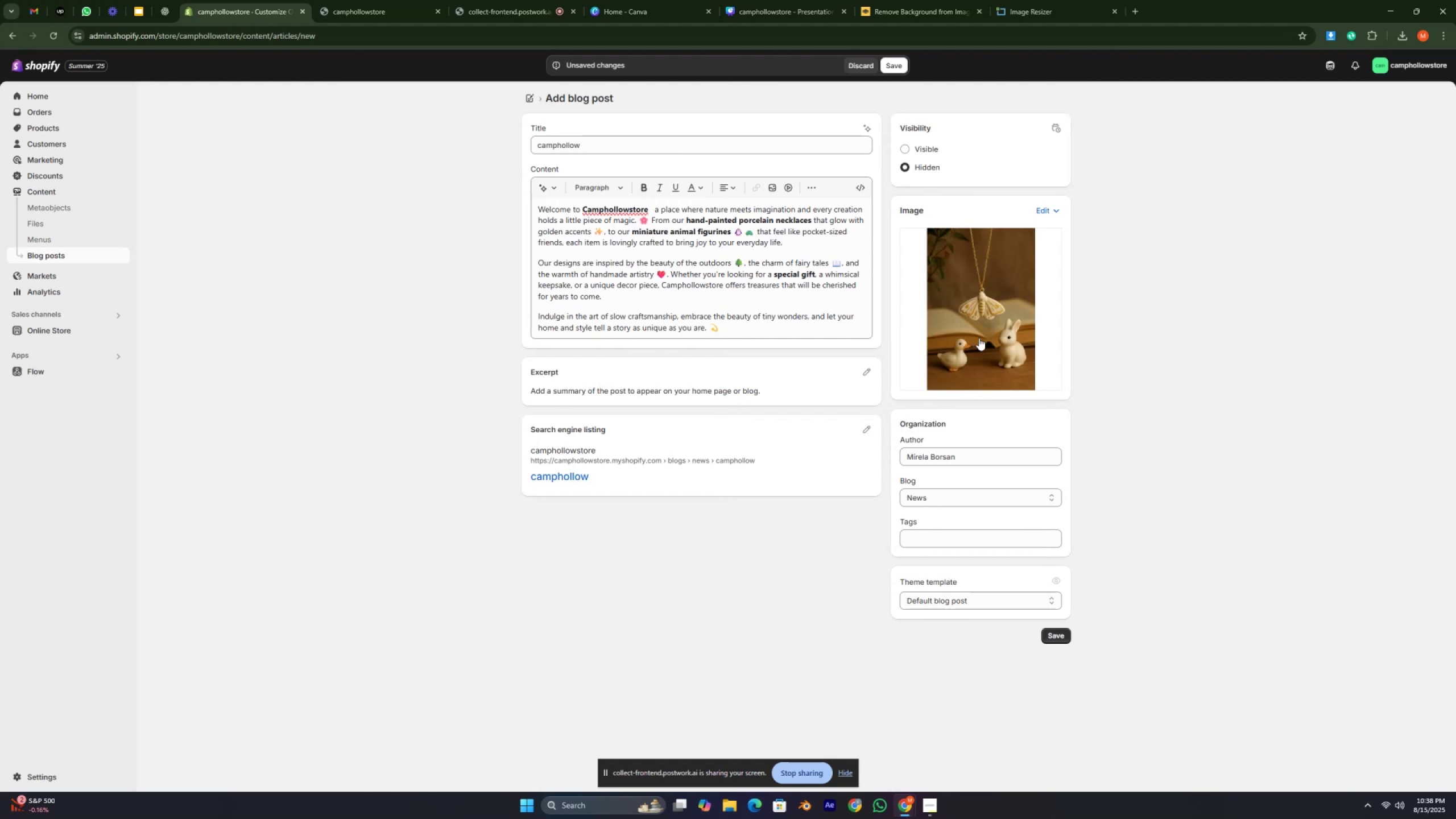 
left_click([1057, 636])
 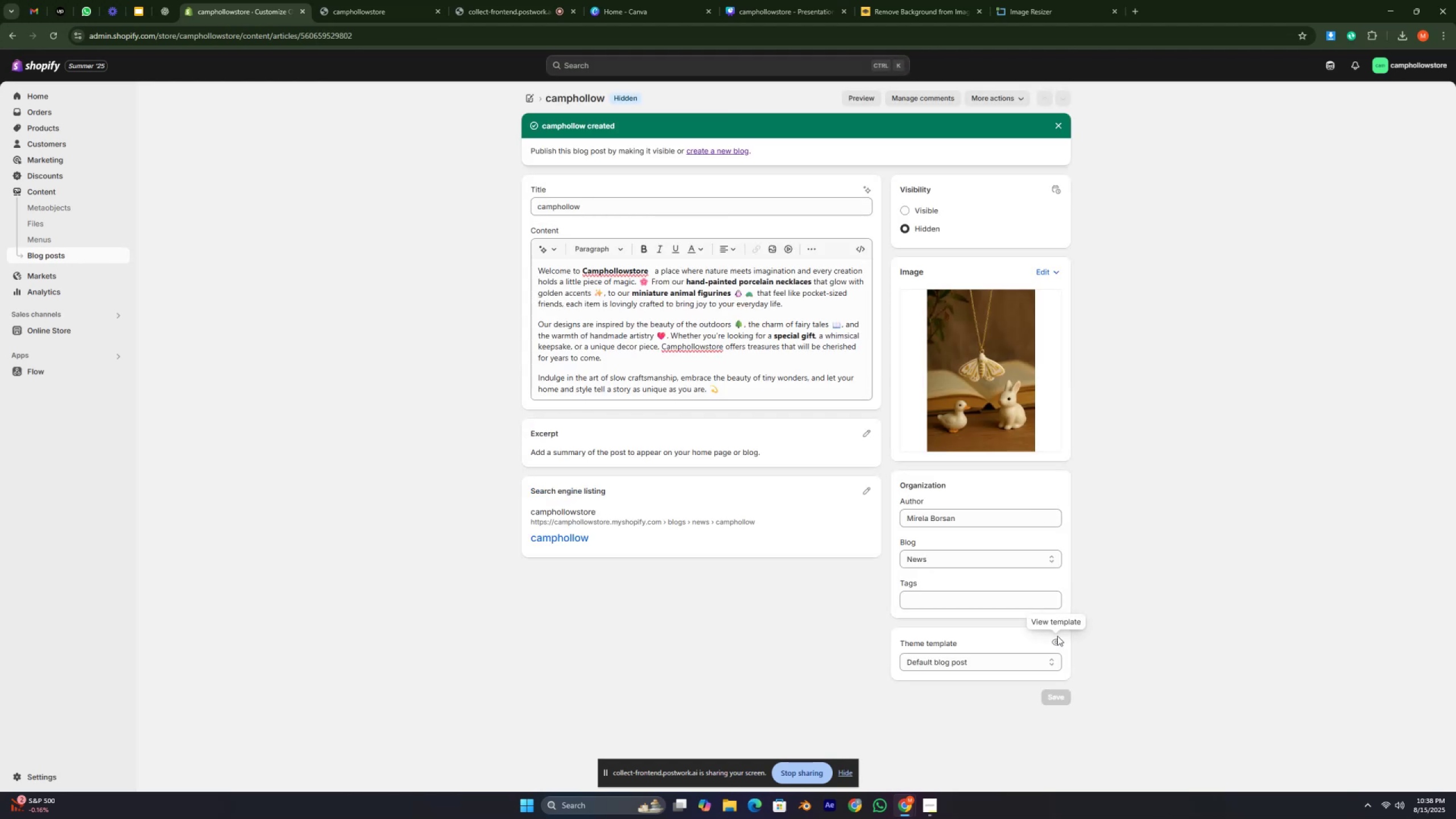 
wait(6.48)
 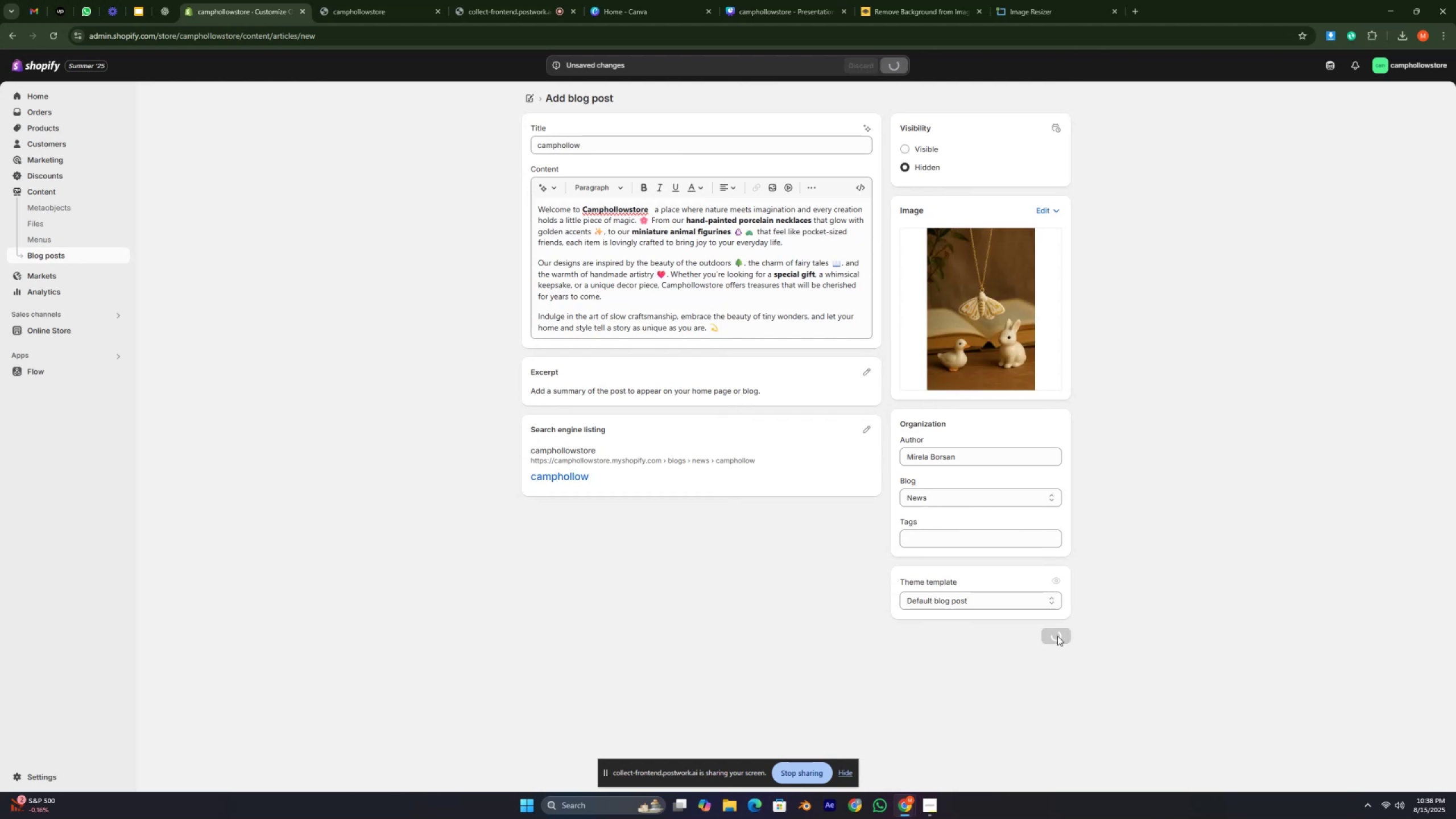 
left_click([84, 259])
 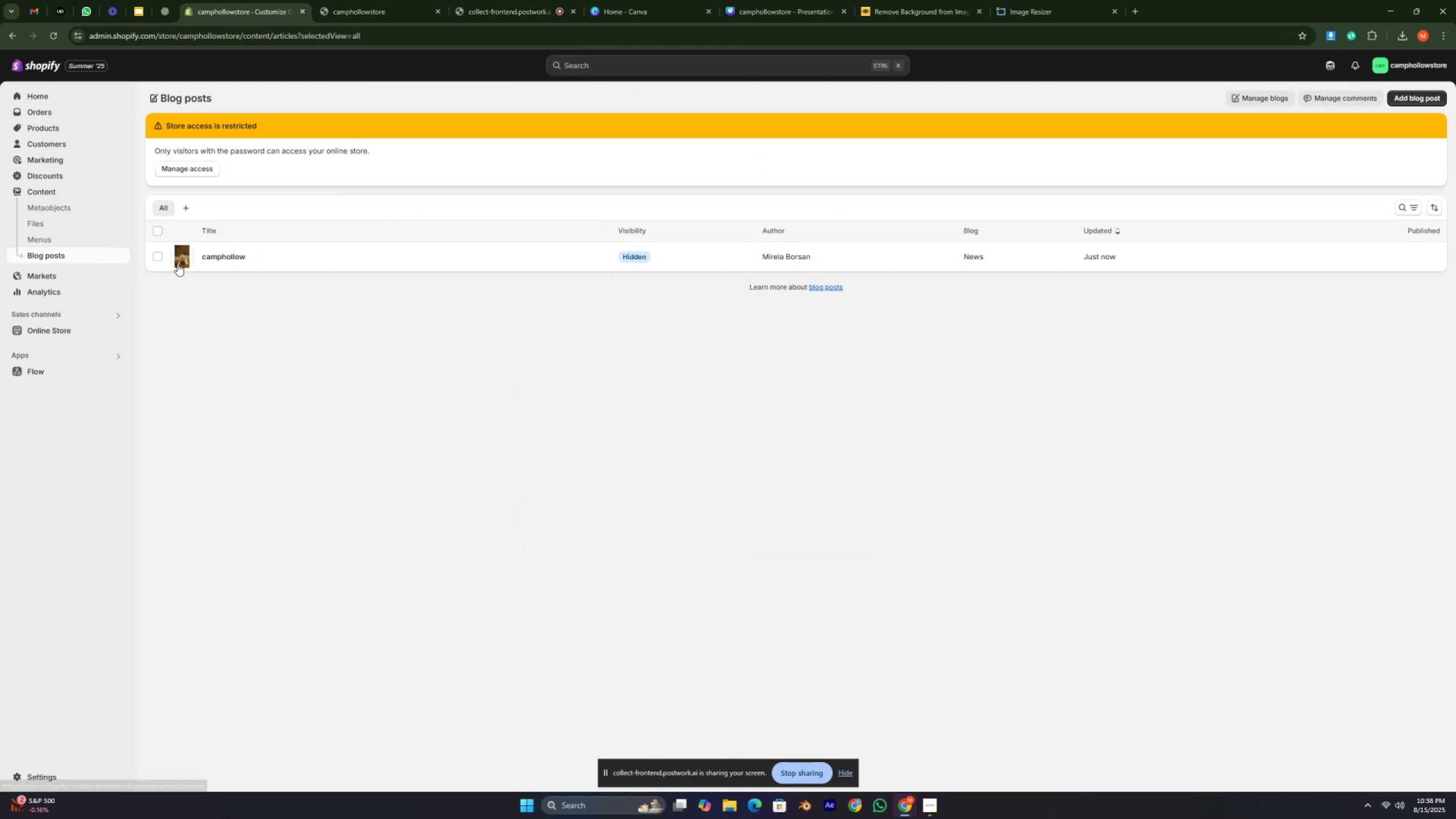 
wait(6.22)
 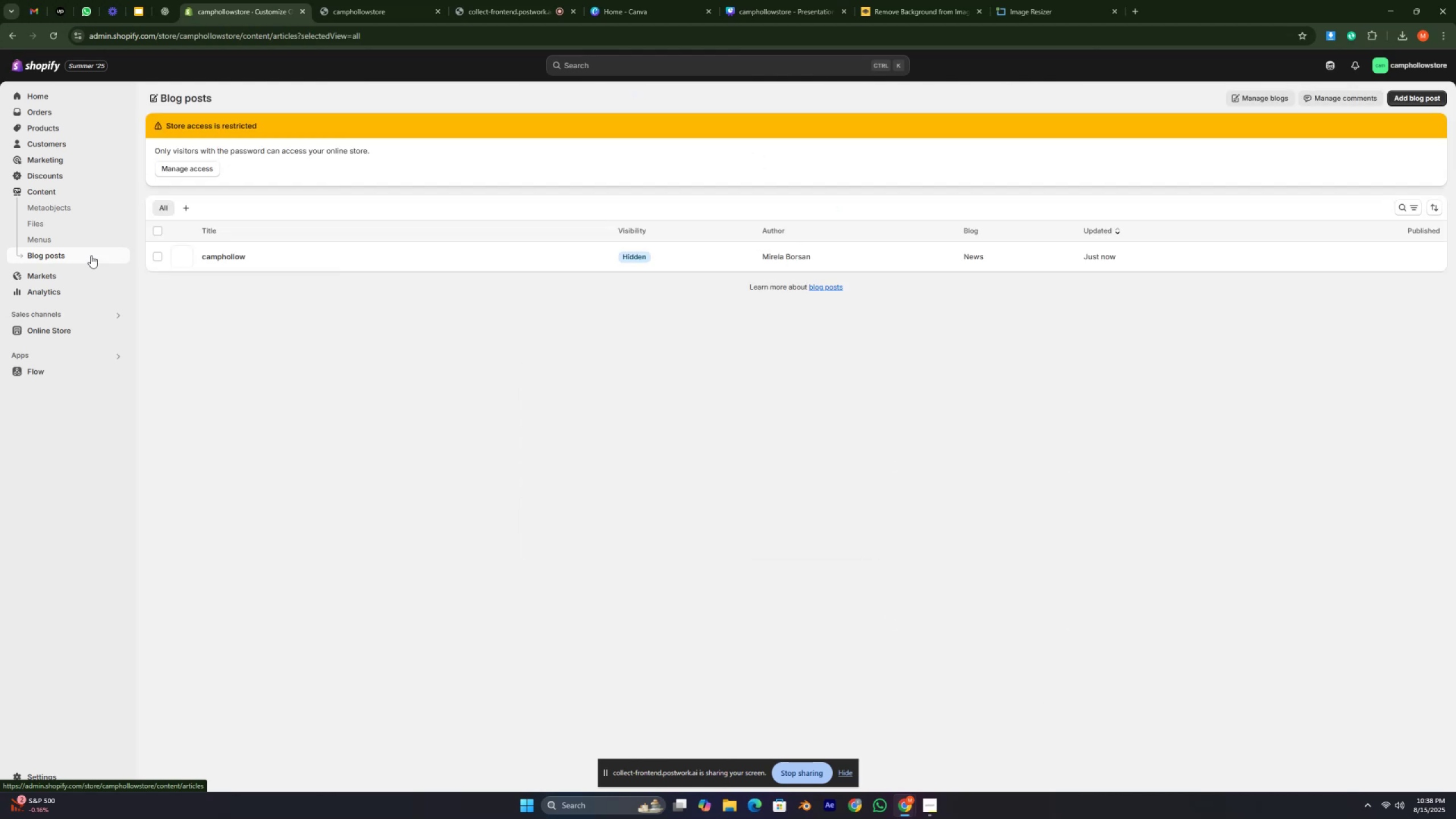 
left_click([52, 334])
 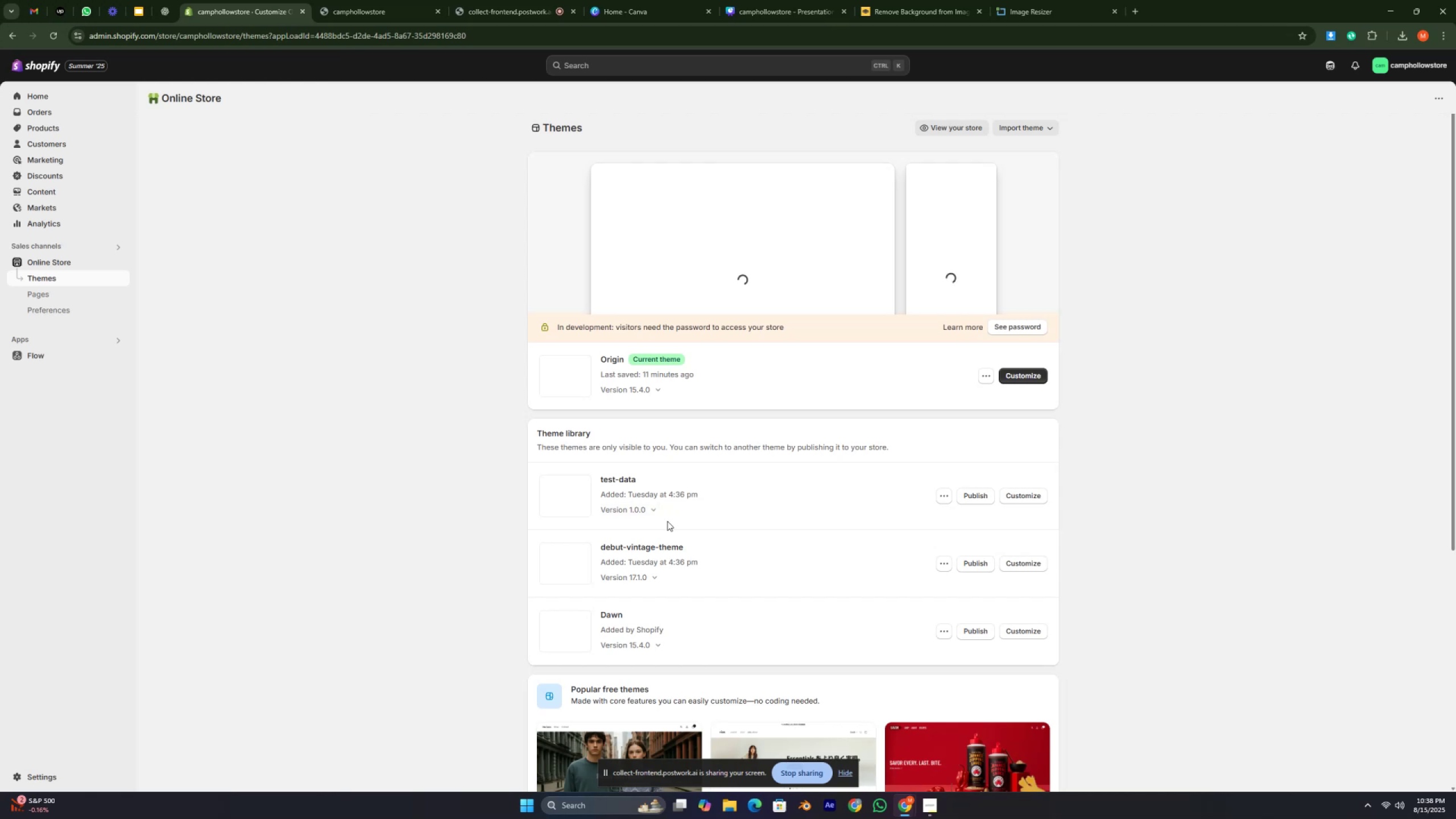 
wait(5.52)
 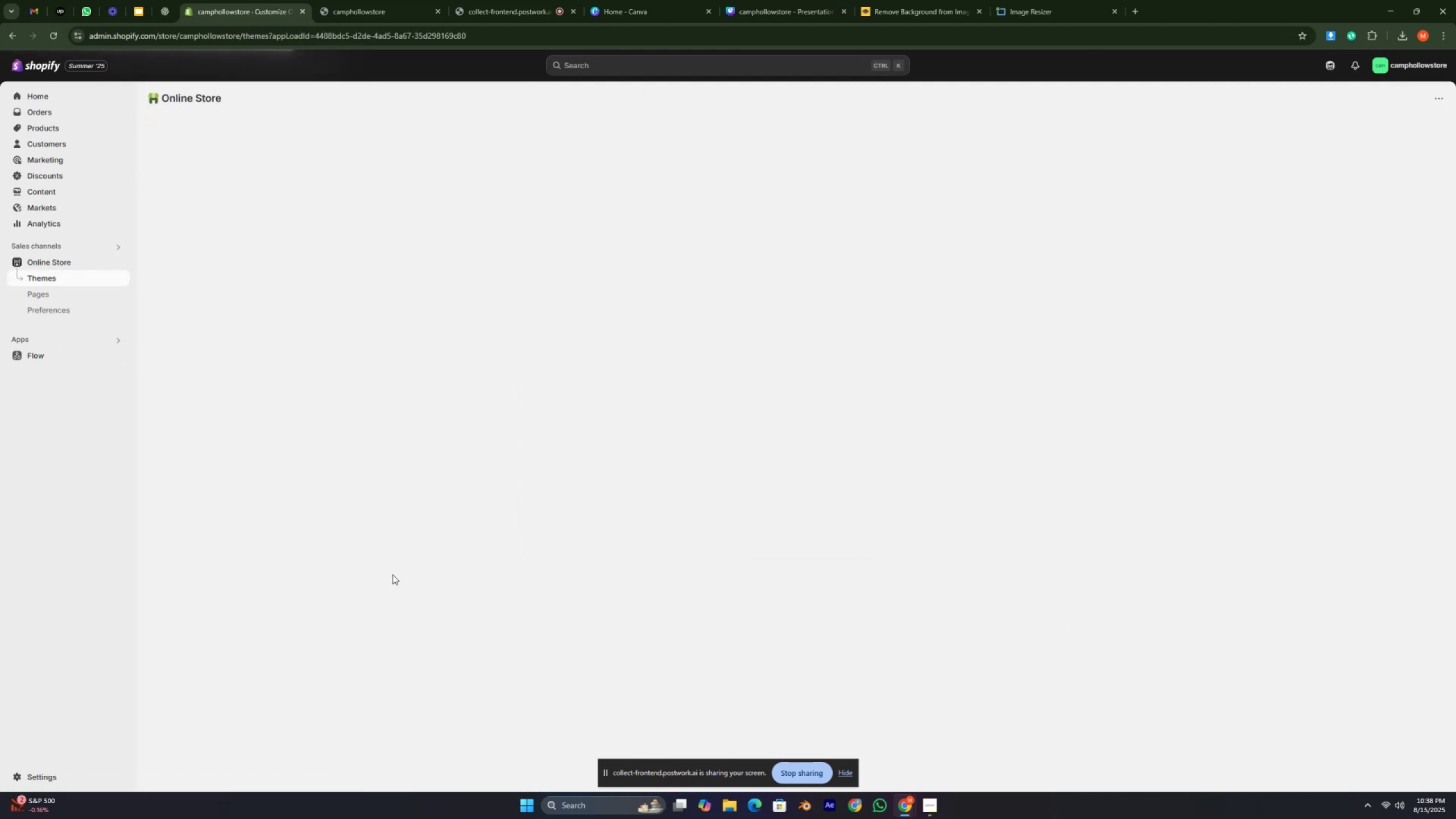 
left_click([1025, 378])
 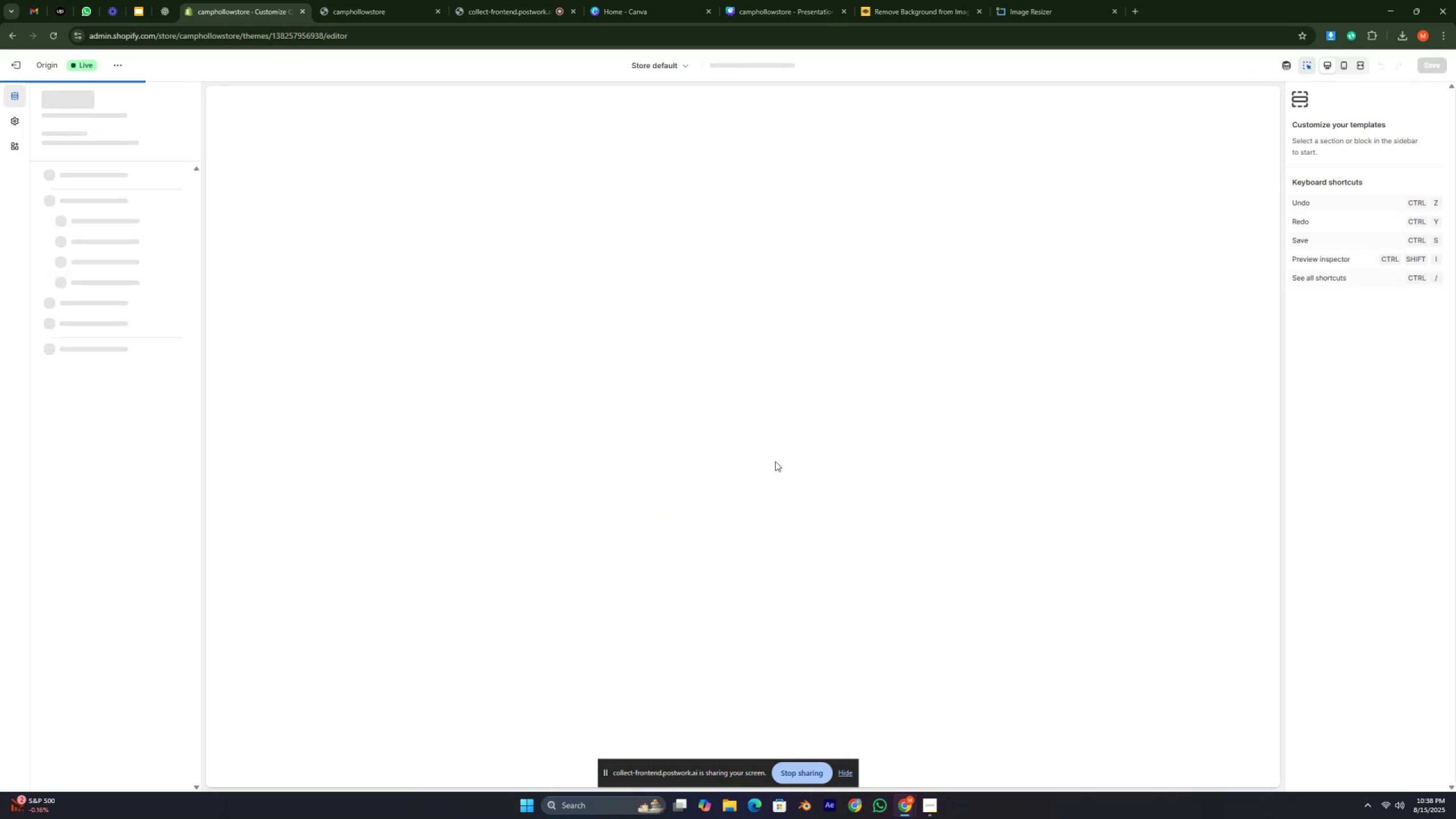 
scroll: coordinate [728, 500], scroll_direction: down, amount: 106.0
 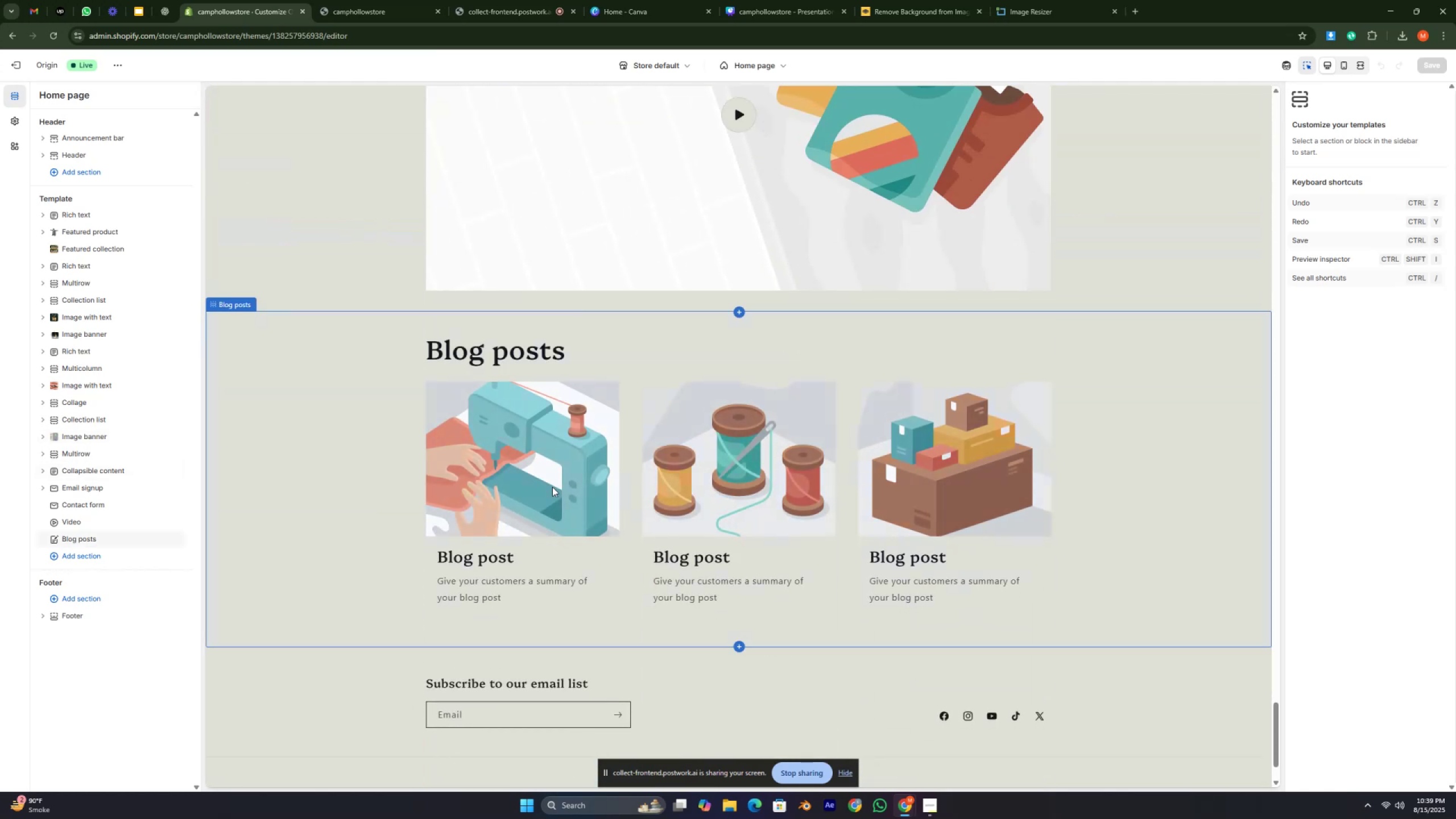 
left_click([552, 487])
 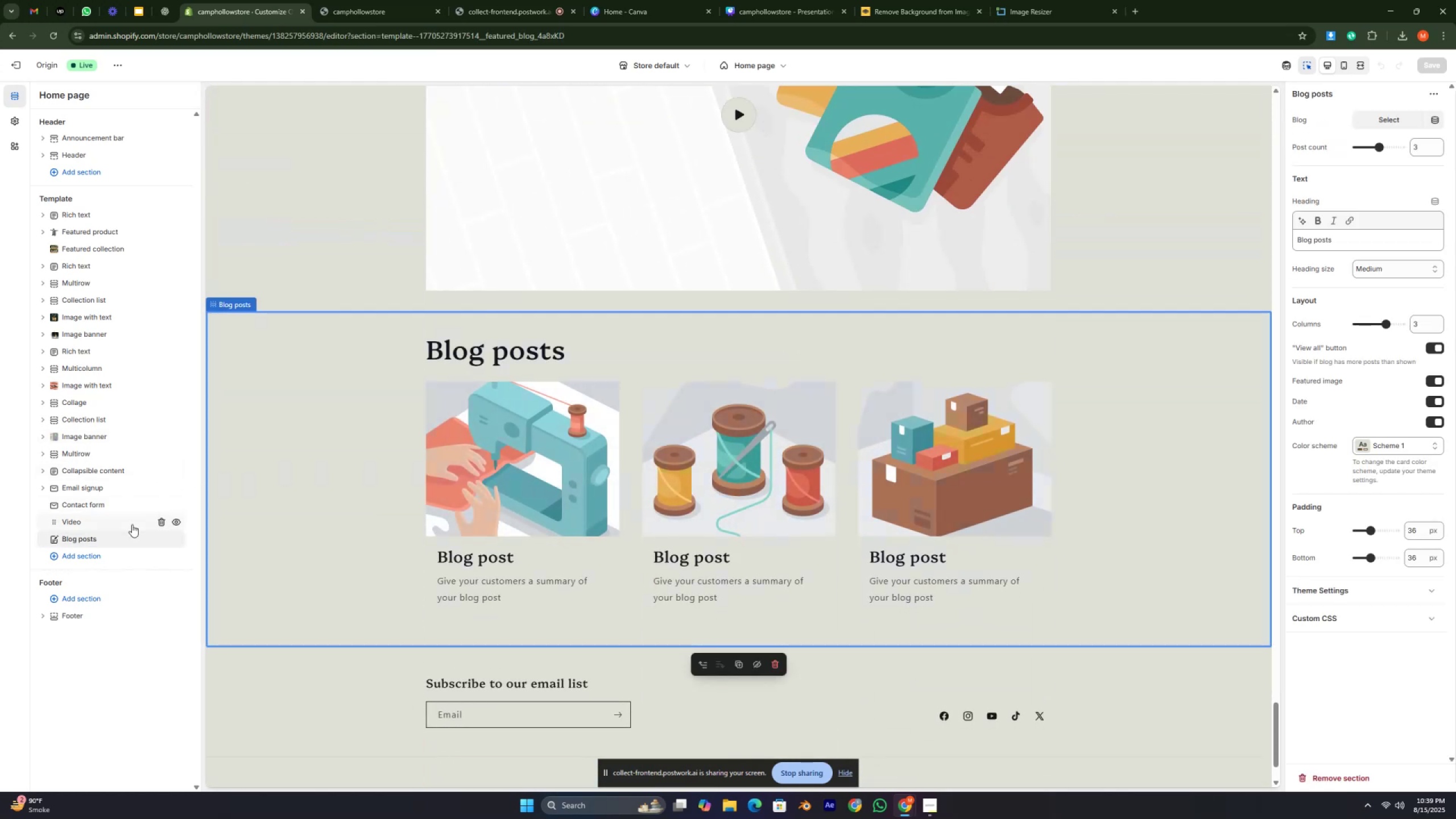 
left_click([122, 537])
 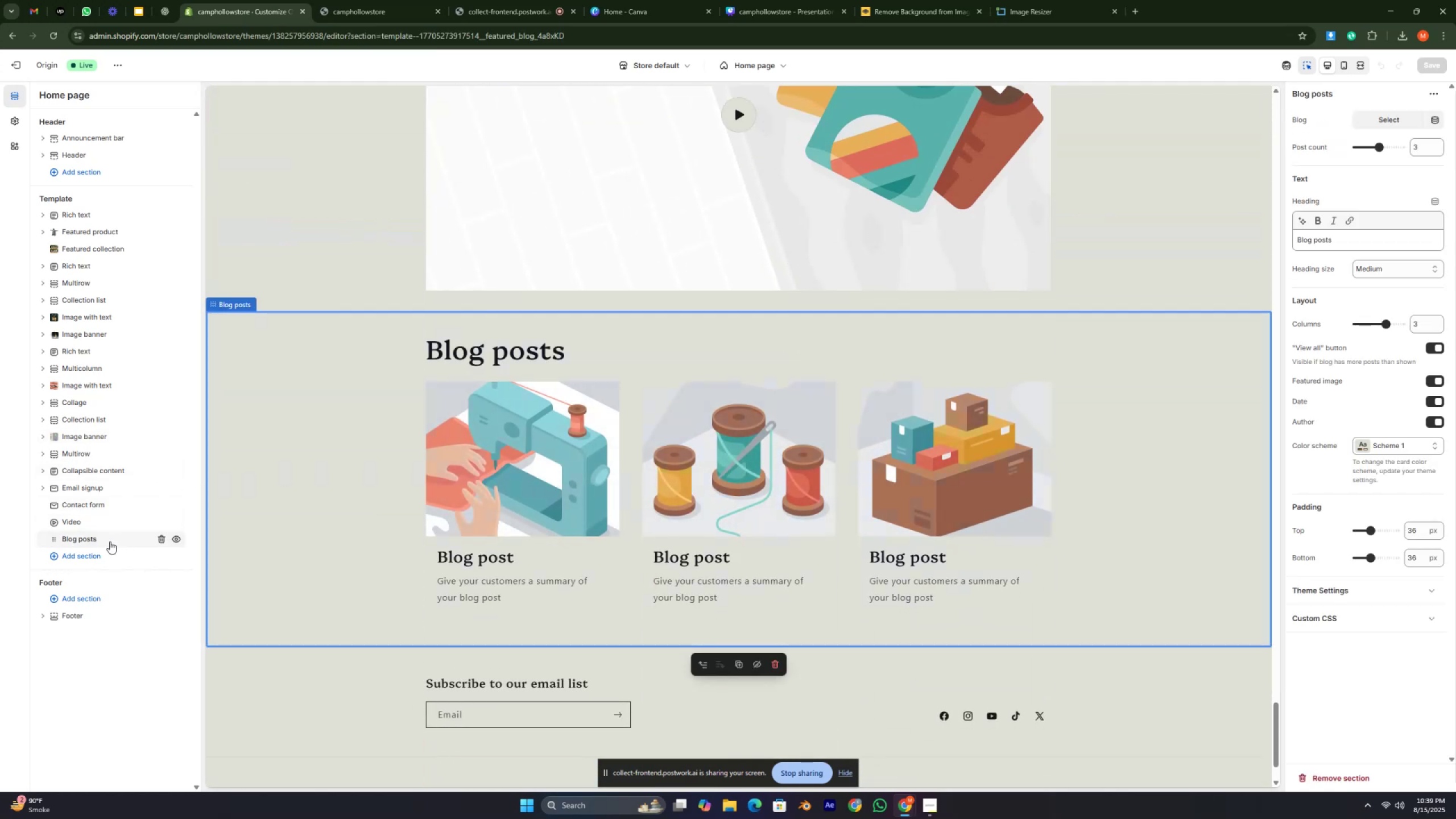 
left_click([106, 541])
 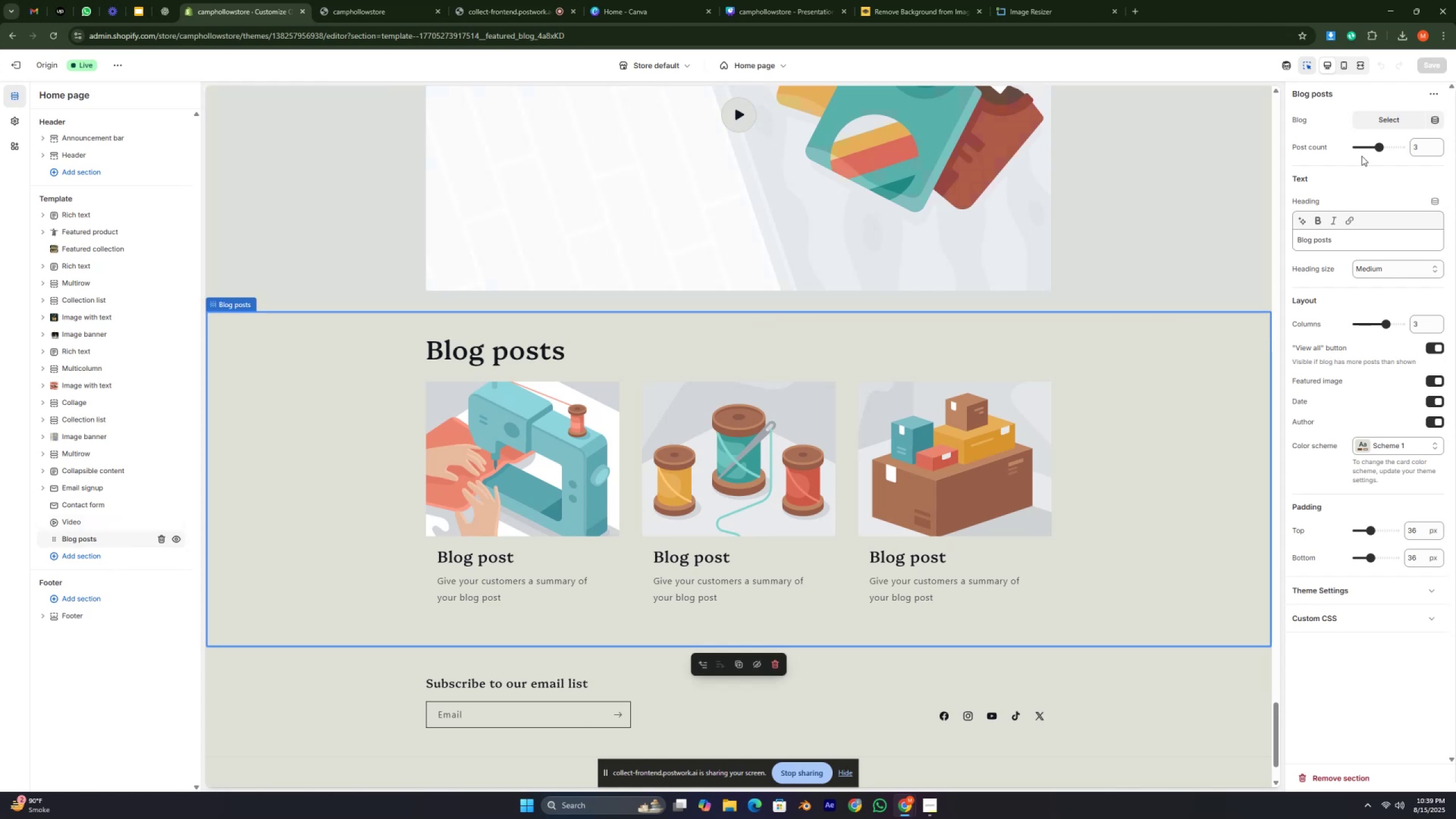 
left_click([1380, 122])
 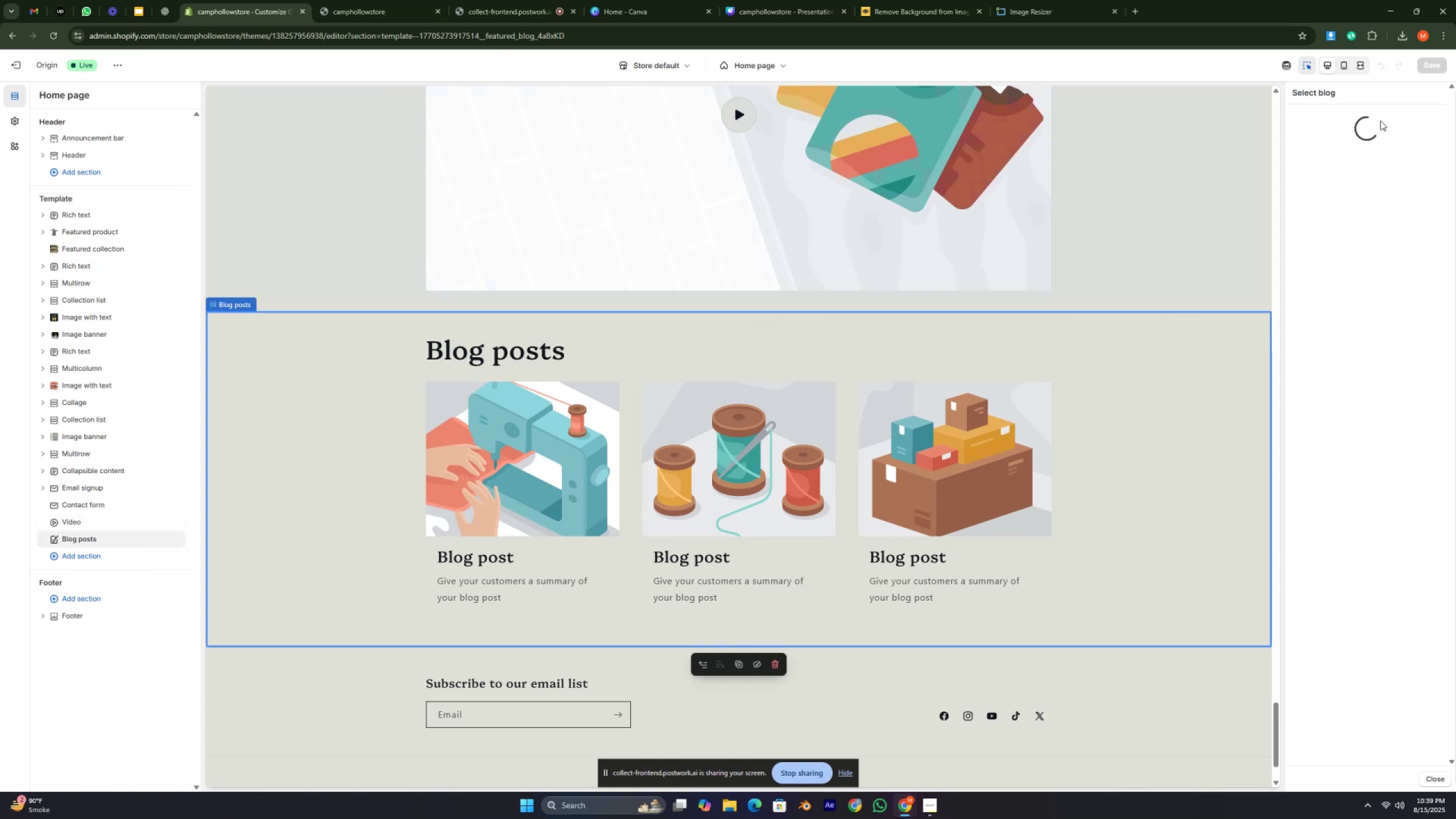 
mouse_move([1371, 131])
 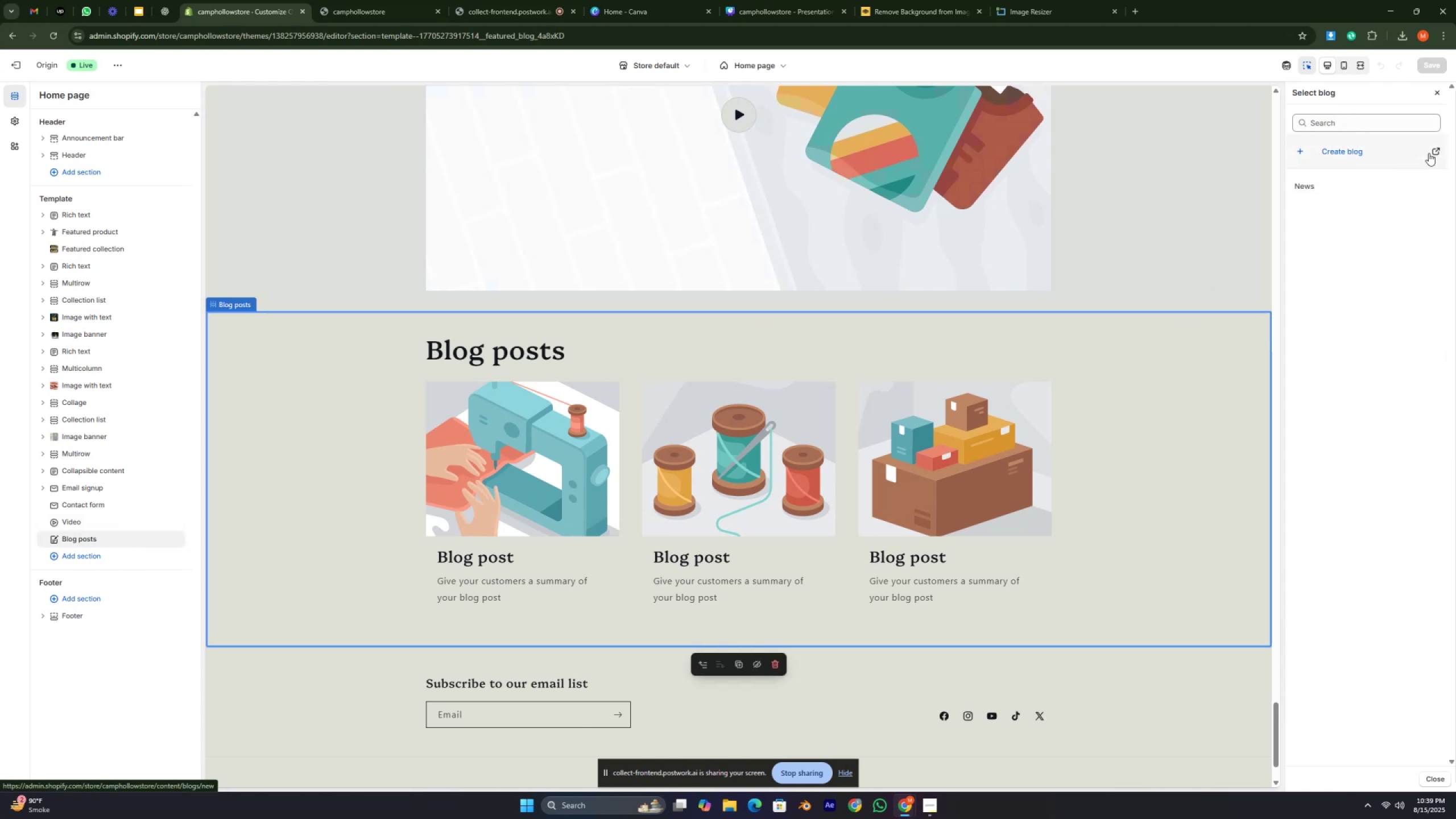 
left_click([1429, 153])
 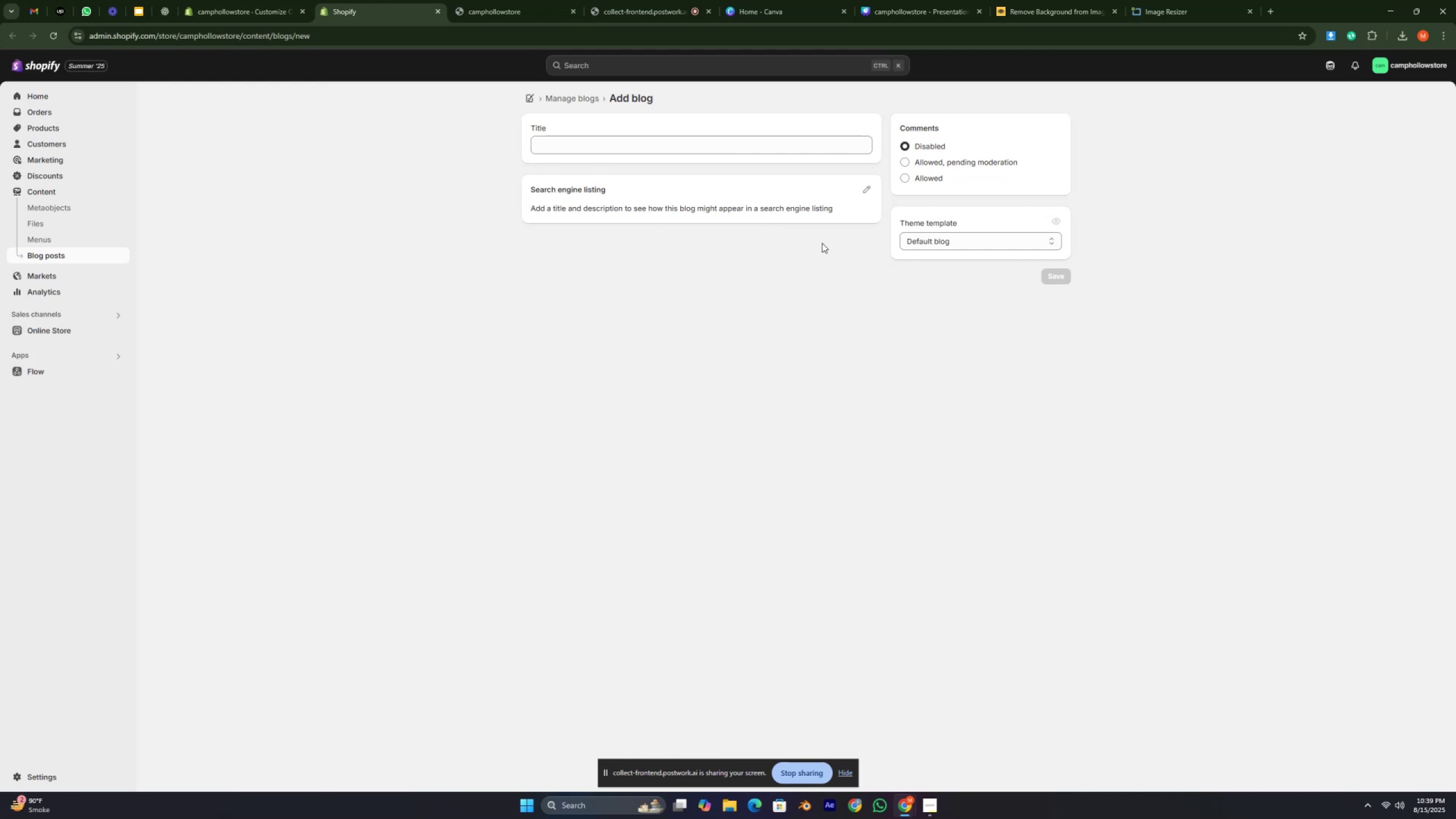 
wait(10.5)
 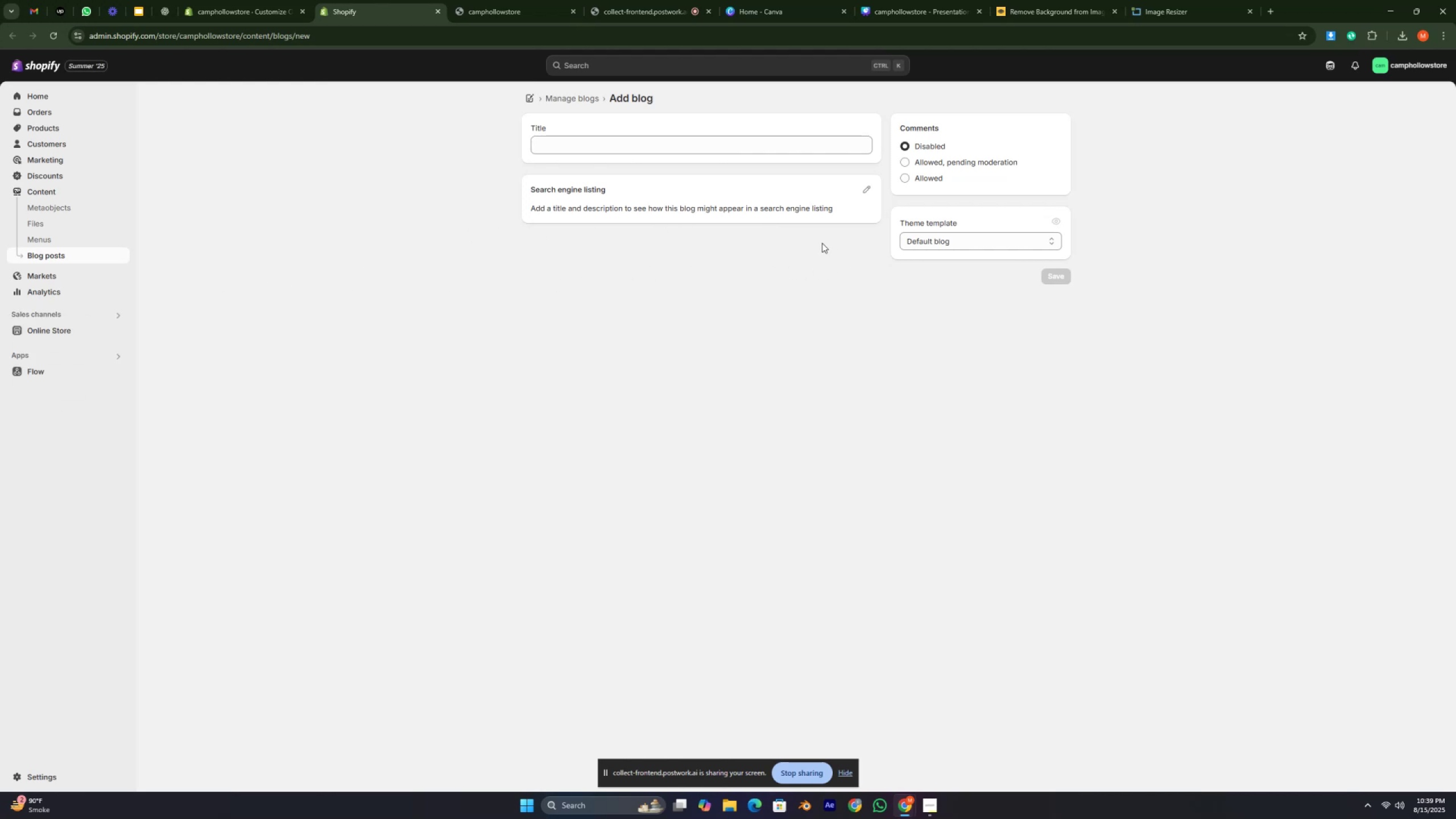 
left_click([545, 146])
 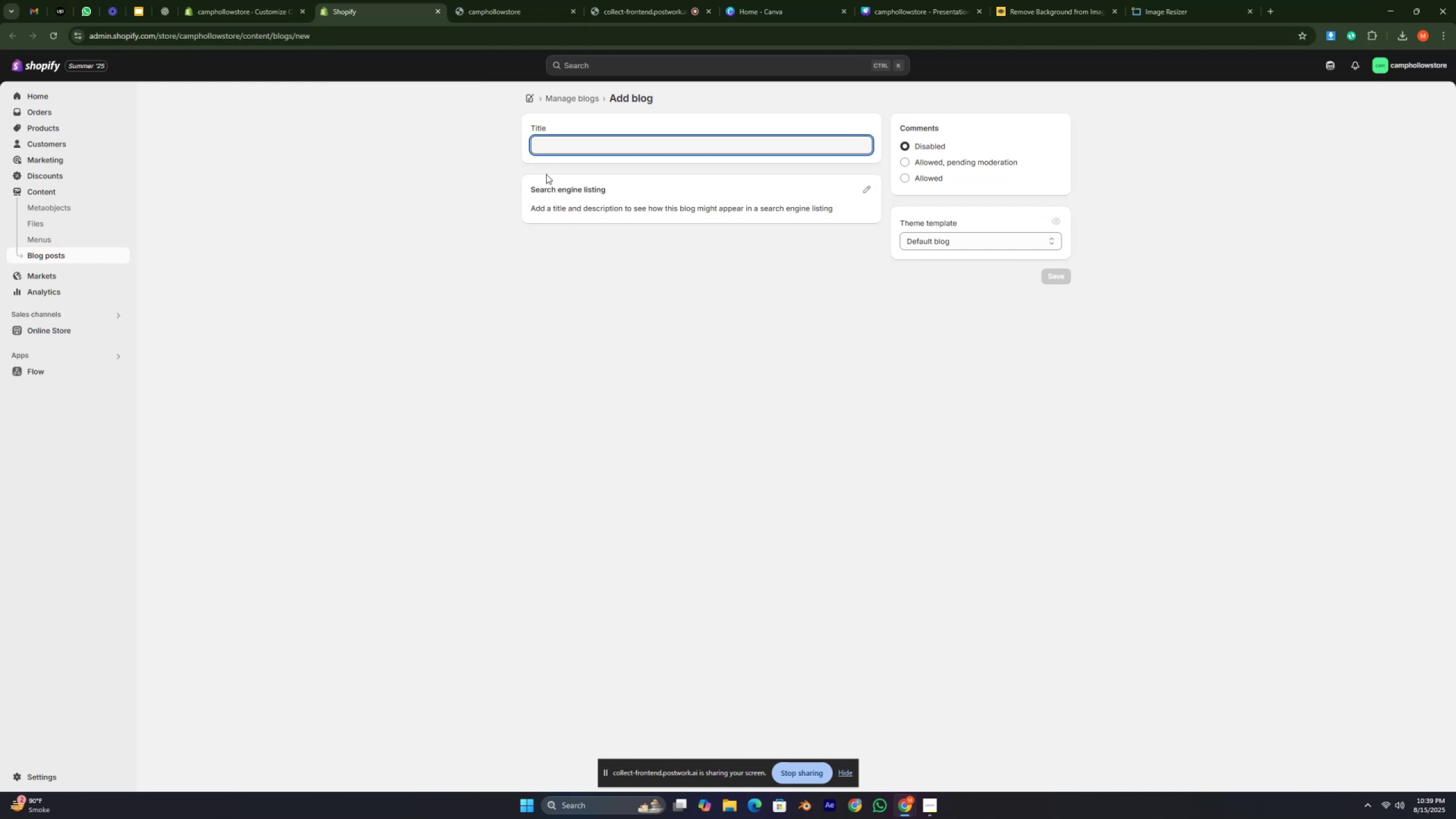 
type(camp)
 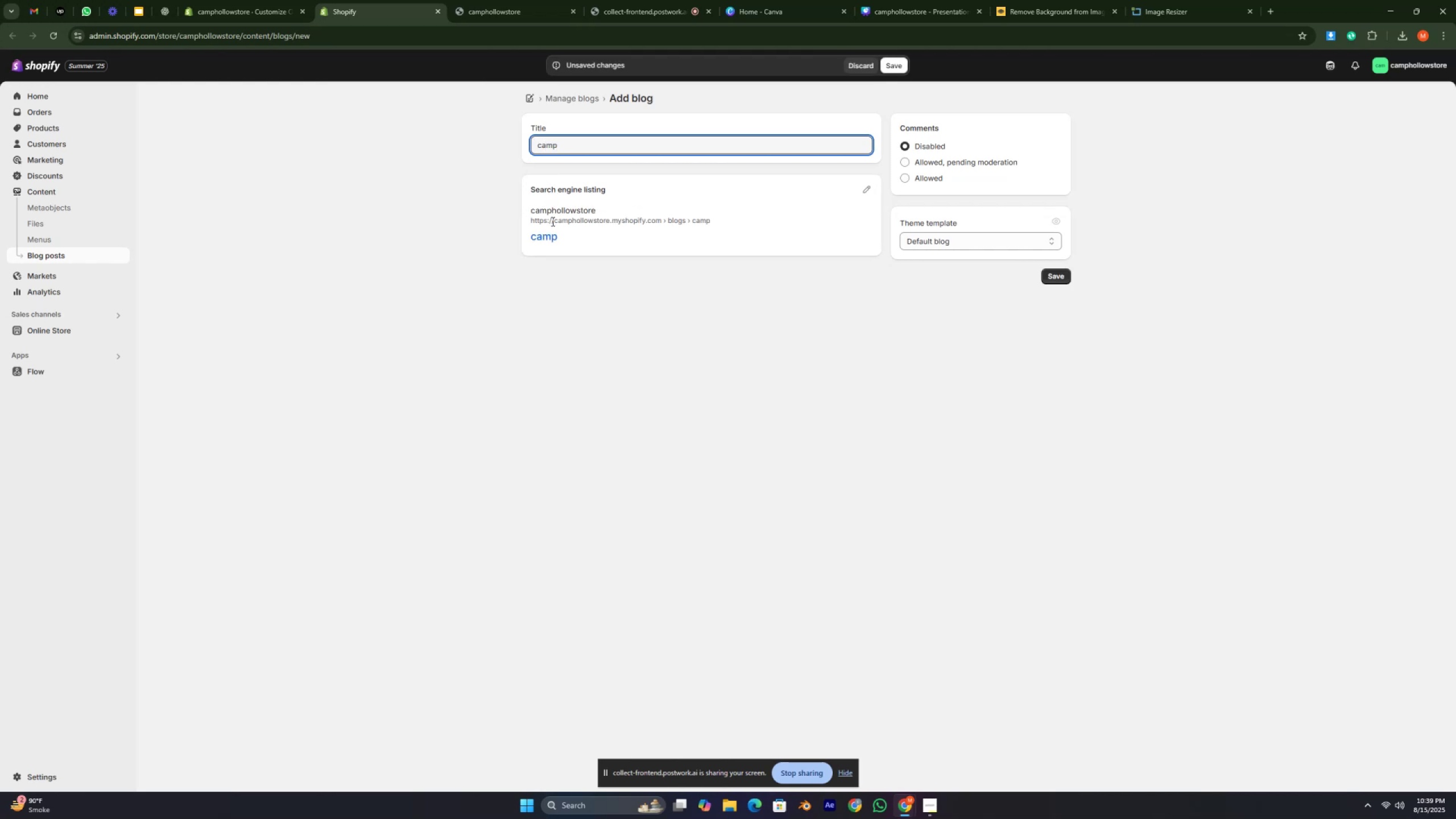 
type(hollow)
 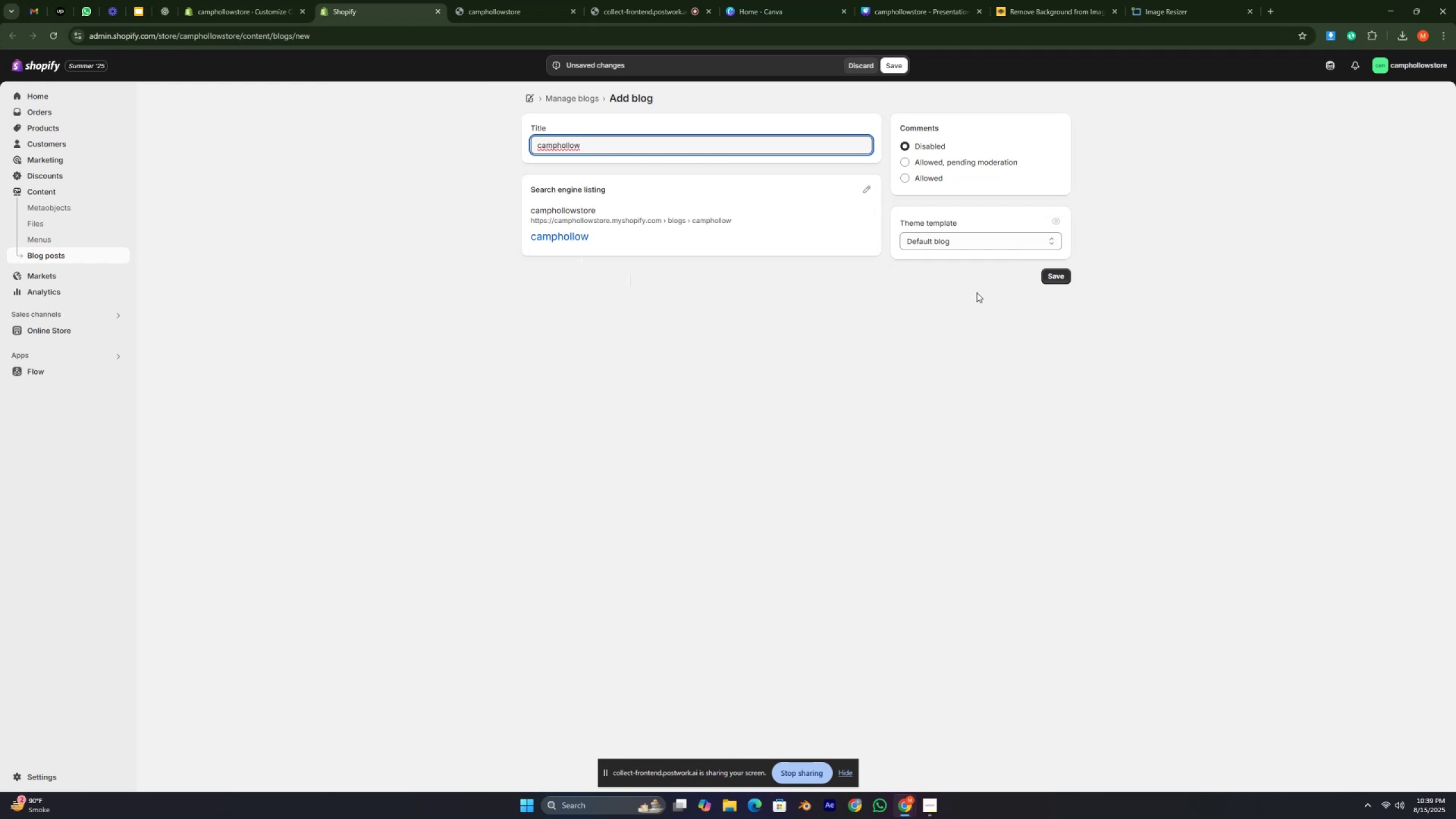 
wait(6.83)
 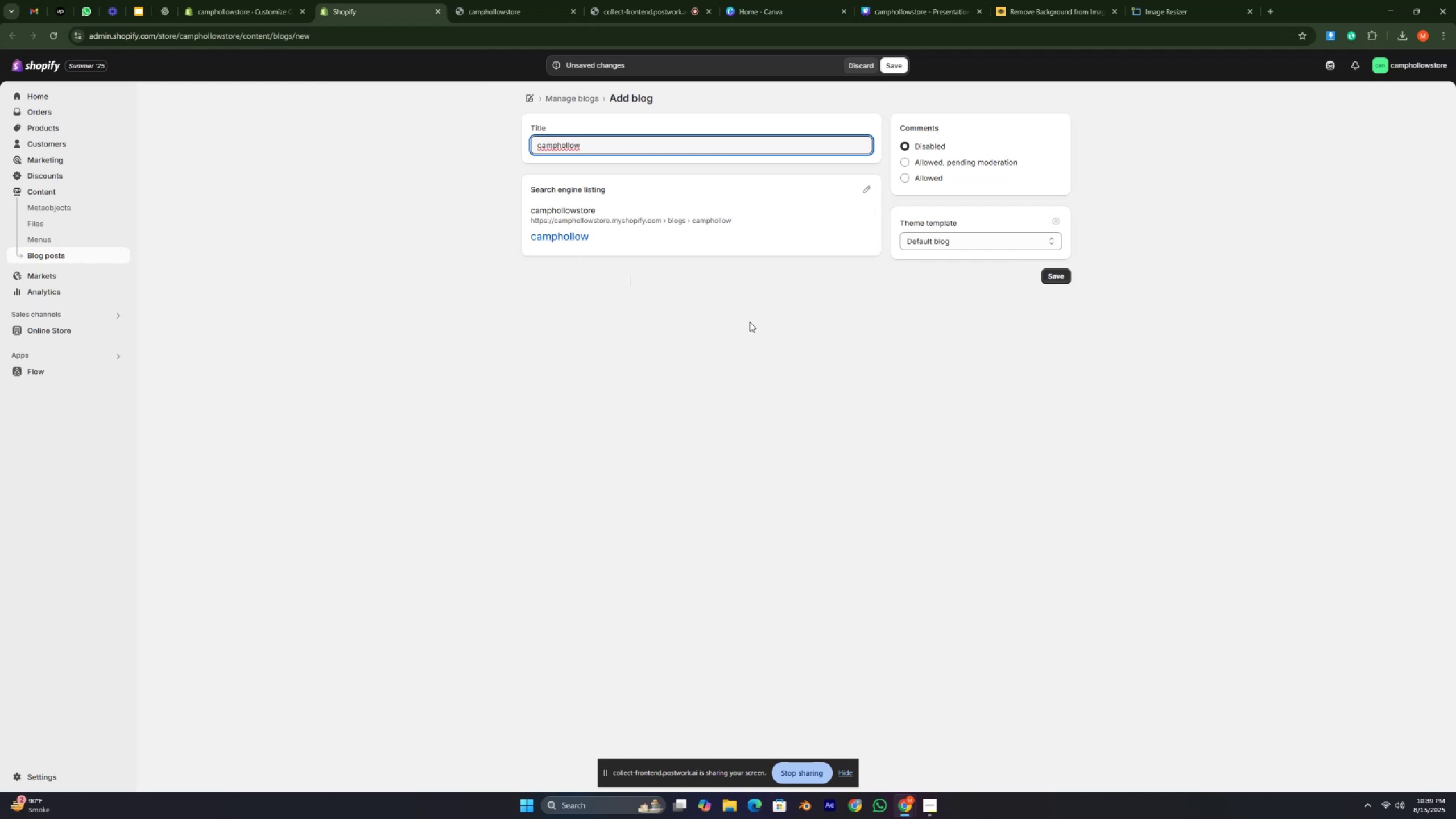 
left_click([260, 17])
 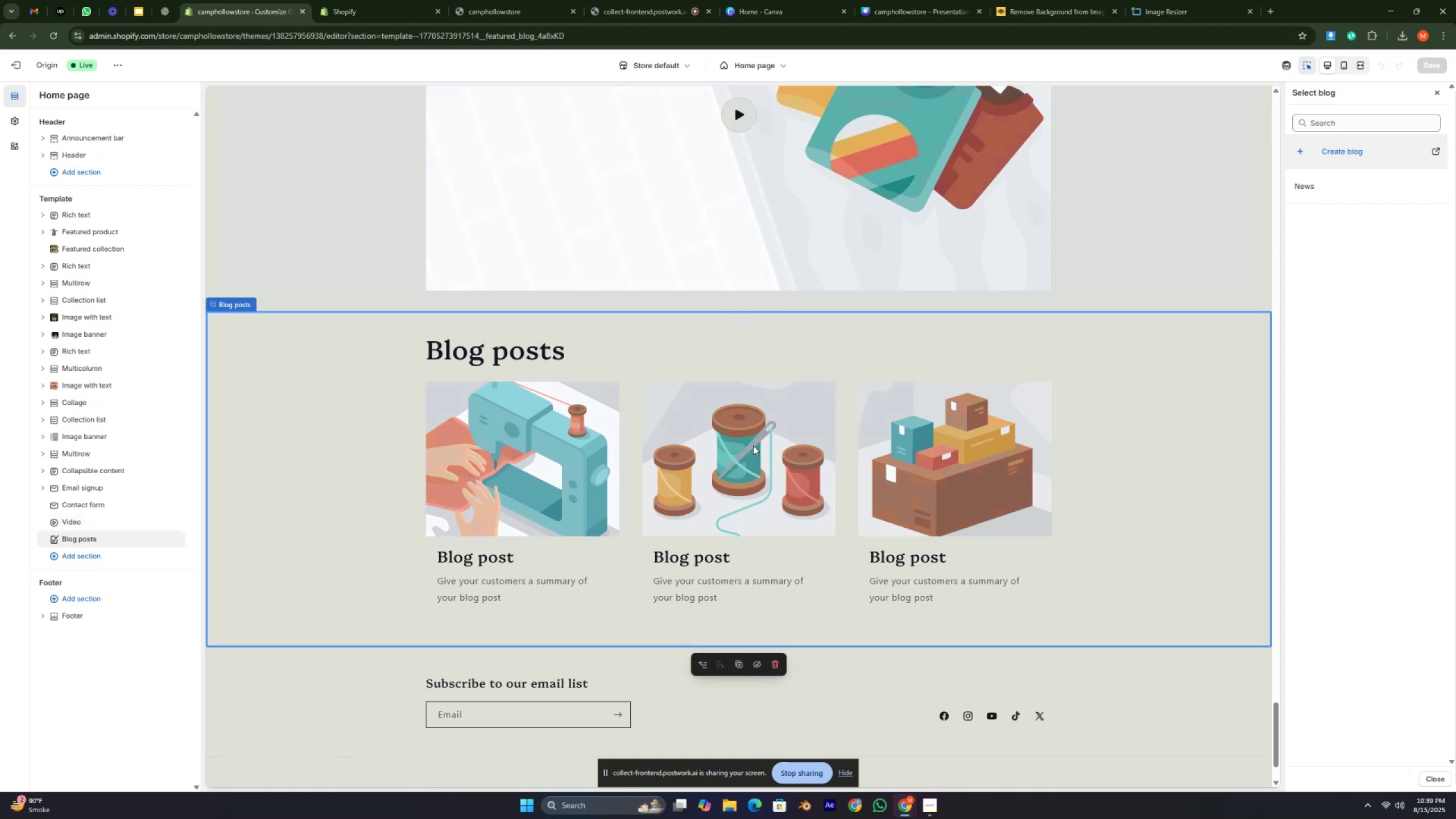 
wait(5.6)
 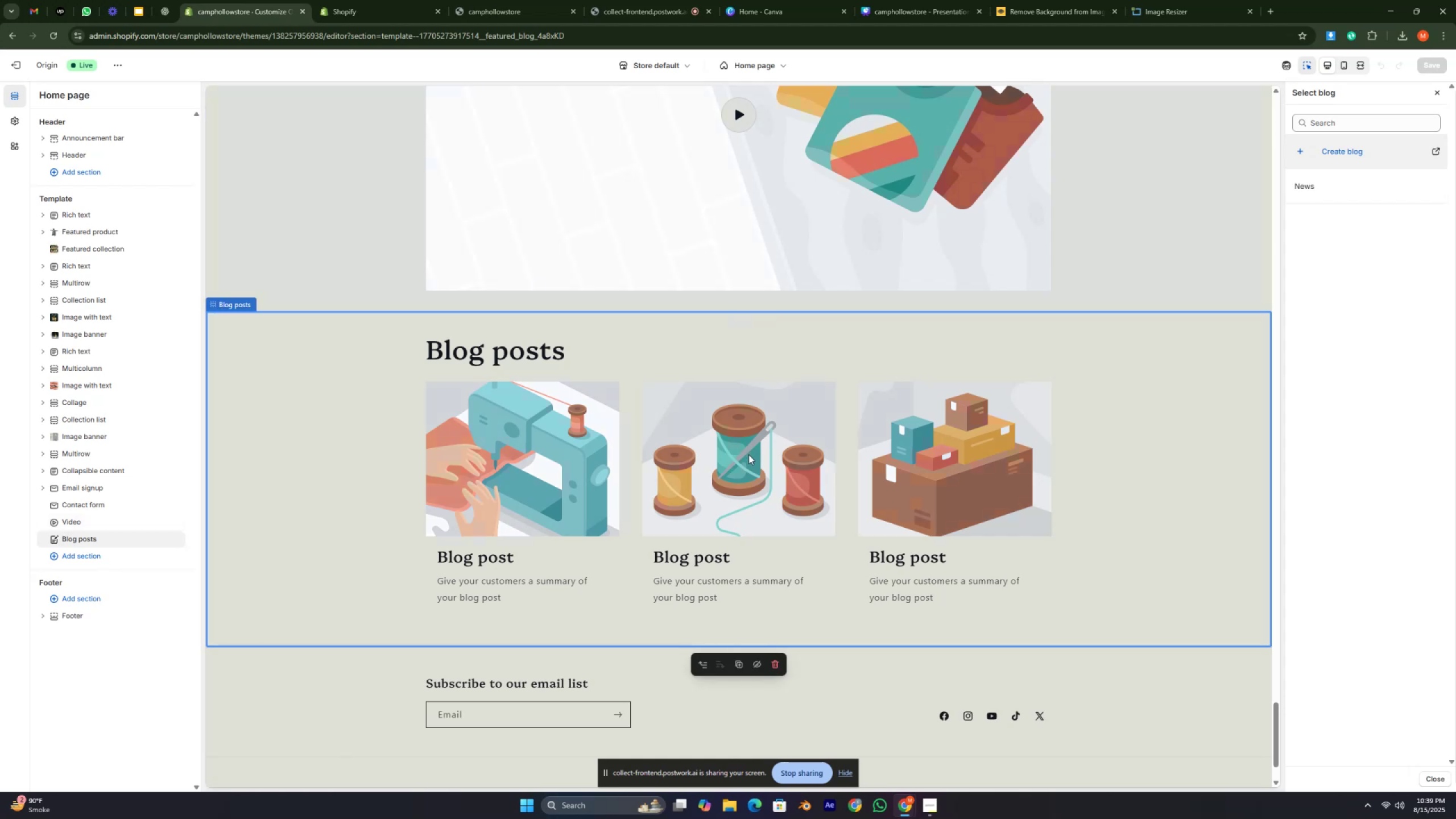 
left_click([1320, 125])
 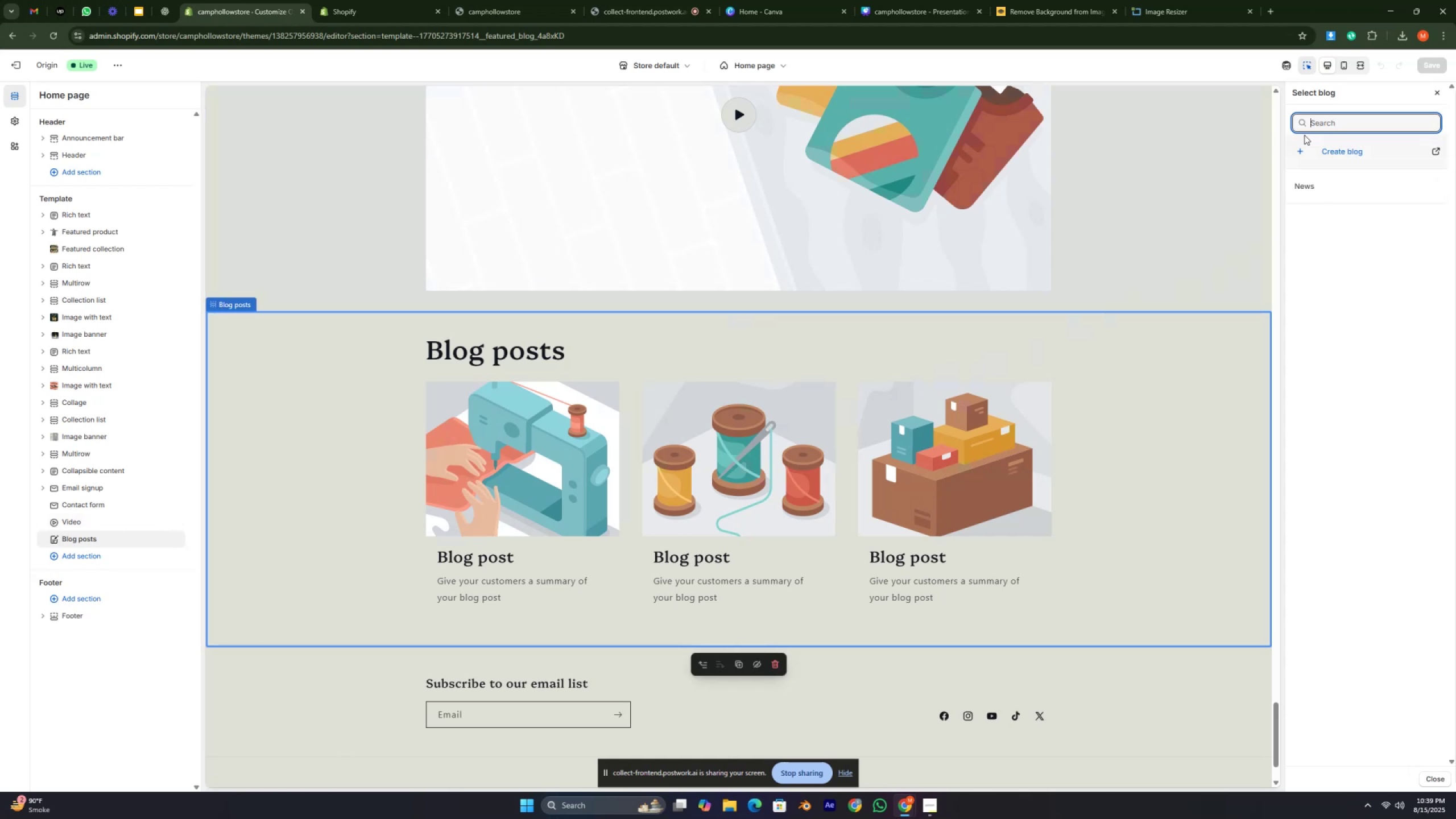 
type(ca)
 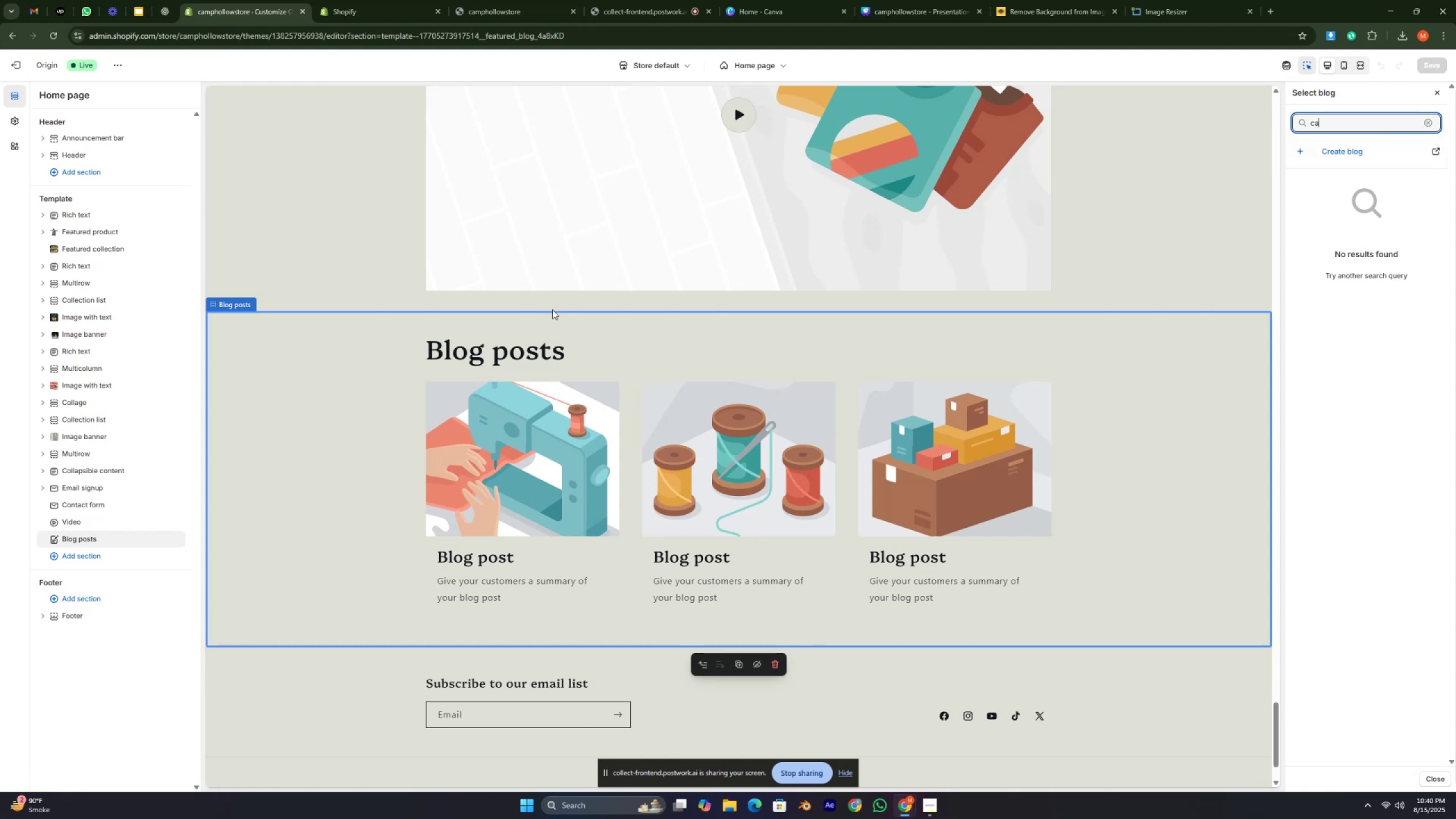 
wait(7.3)
 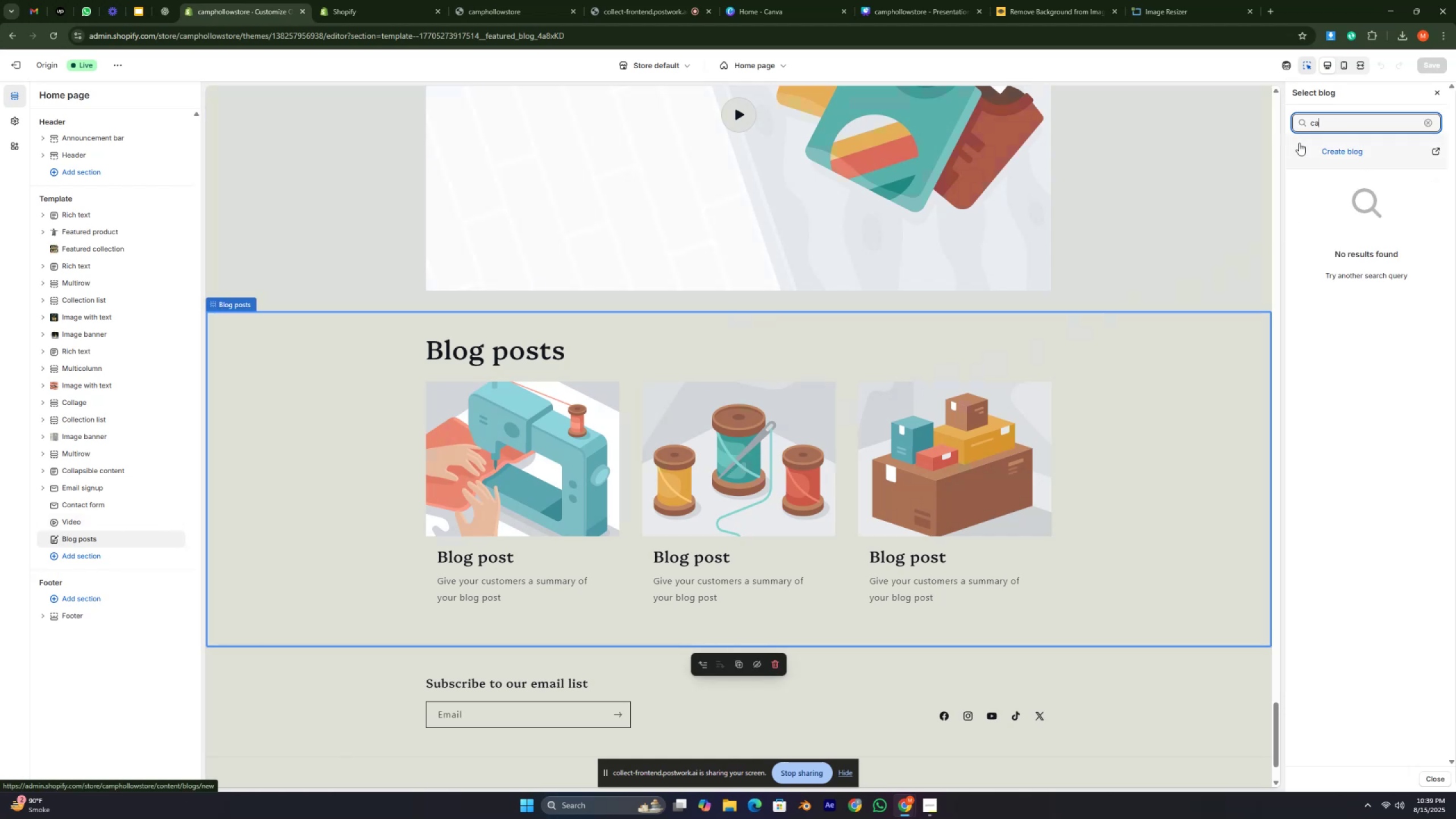 
left_click([90, 544])
 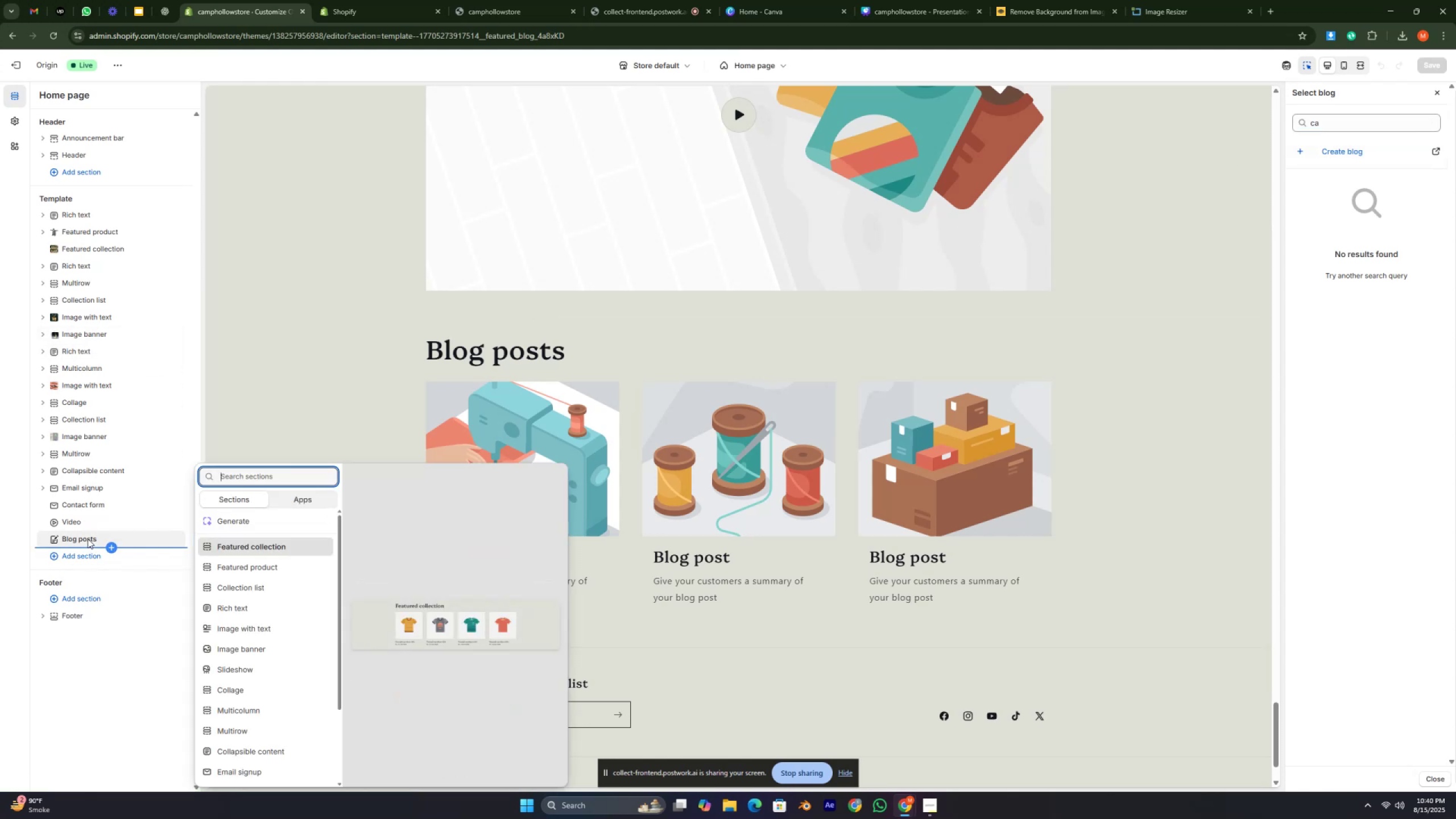 
left_click([86, 536])
 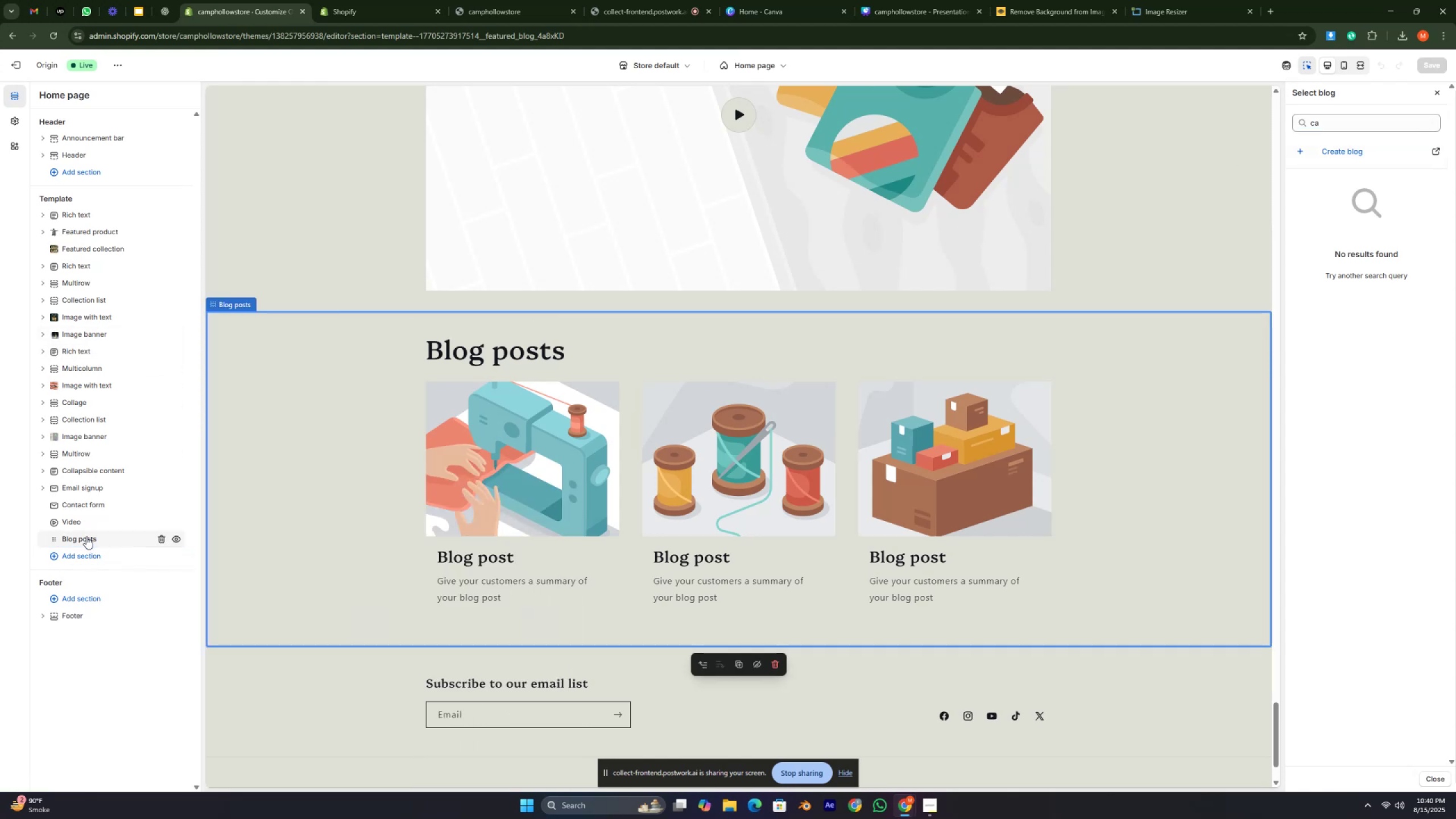 
double_click([86, 536])
 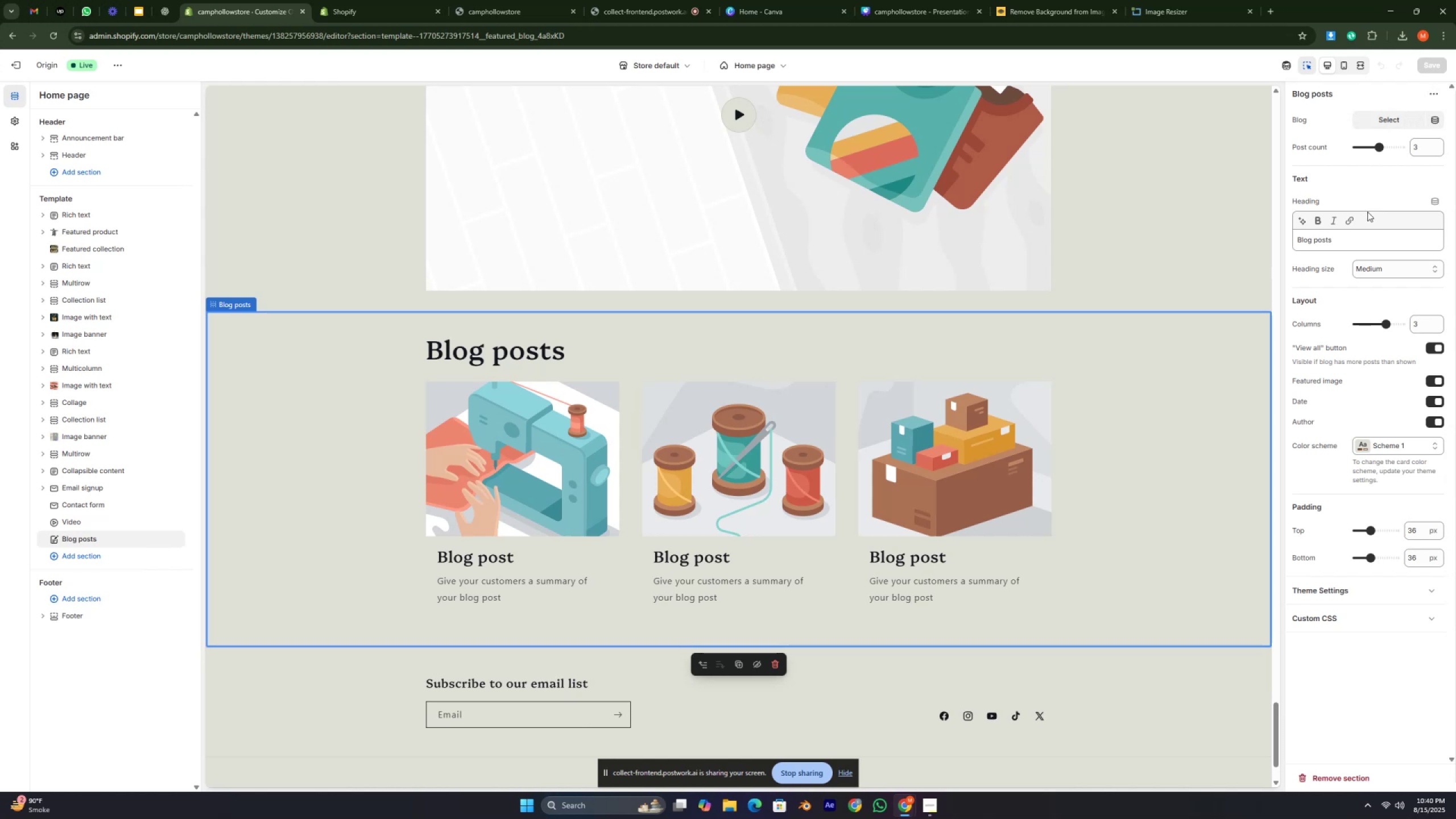 
wait(8.51)
 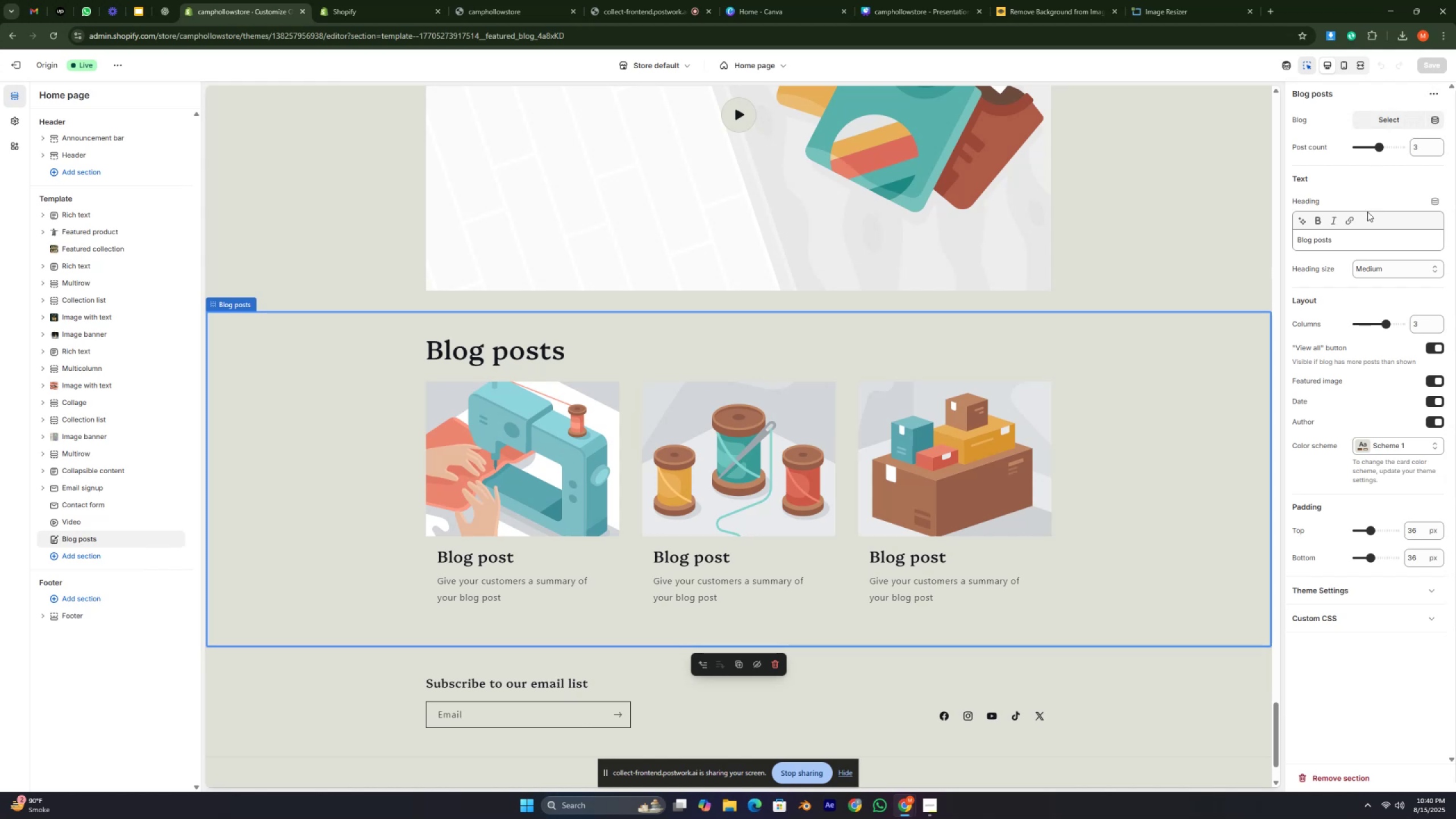 
left_click([1436, 119])
 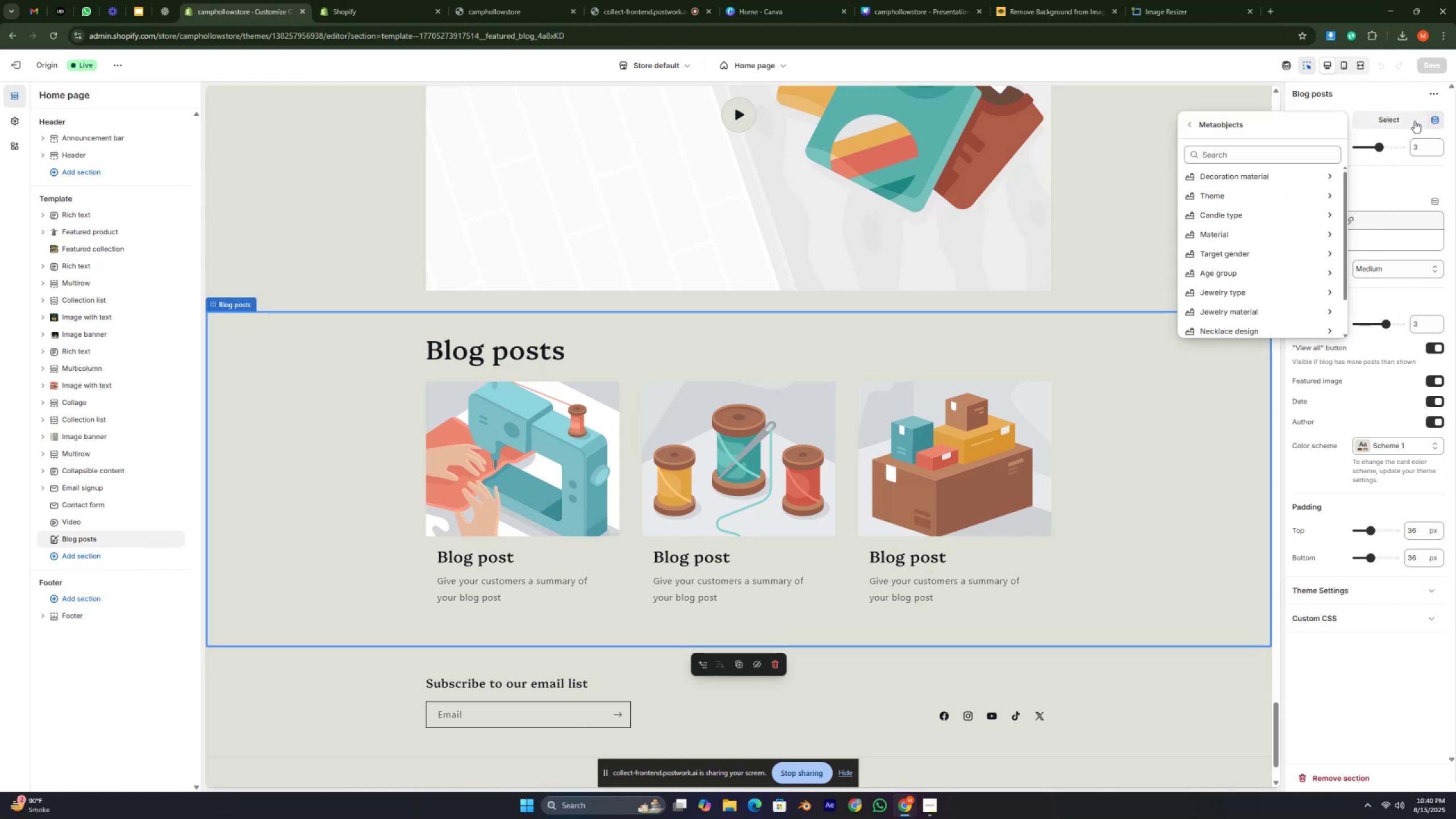 
scroll: coordinate [1217, 222], scroll_direction: down, amount: 8.0
 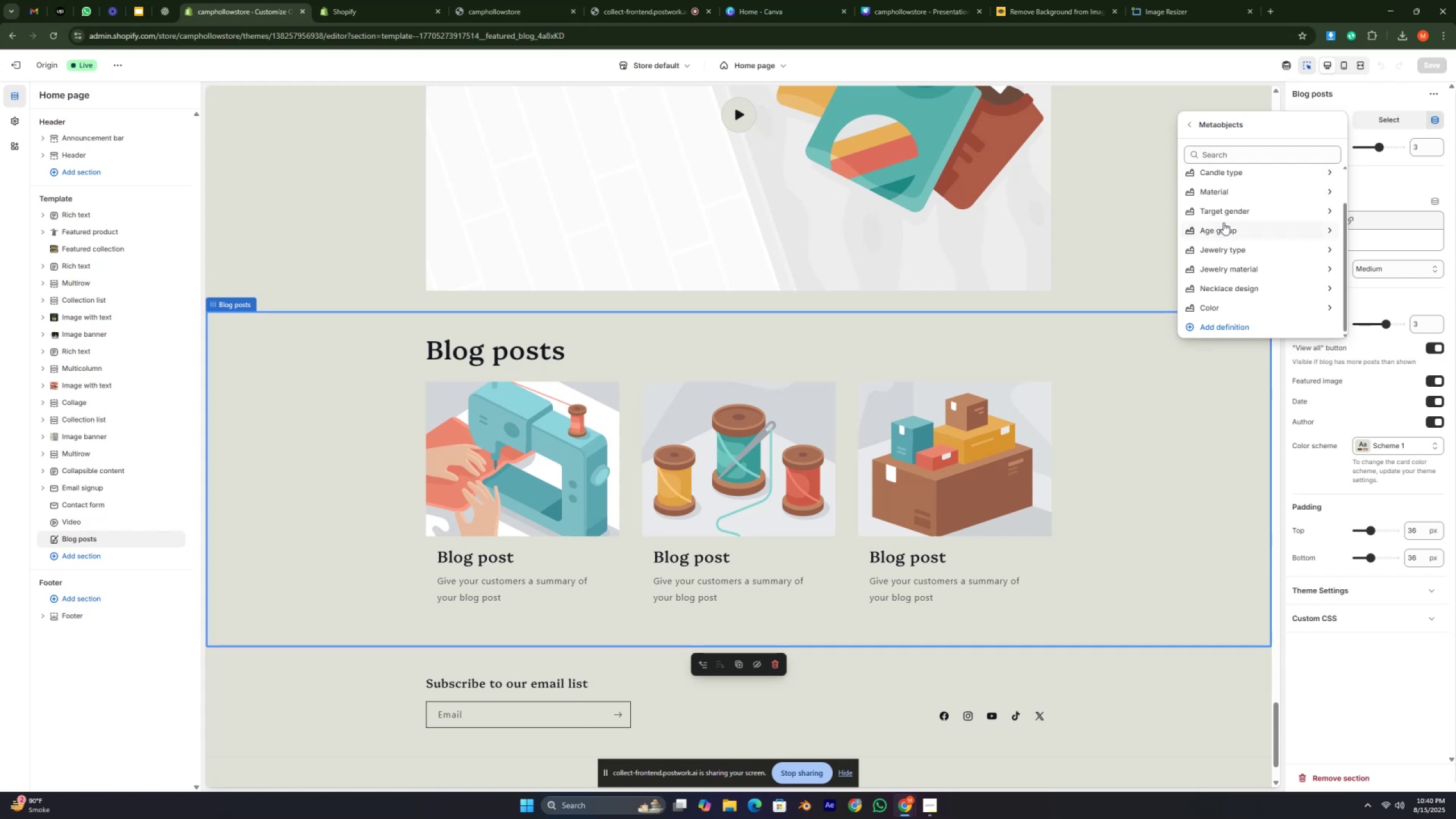 
scroll: coordinate [1244, 244], scroll_direction: up, amount: 9.0
 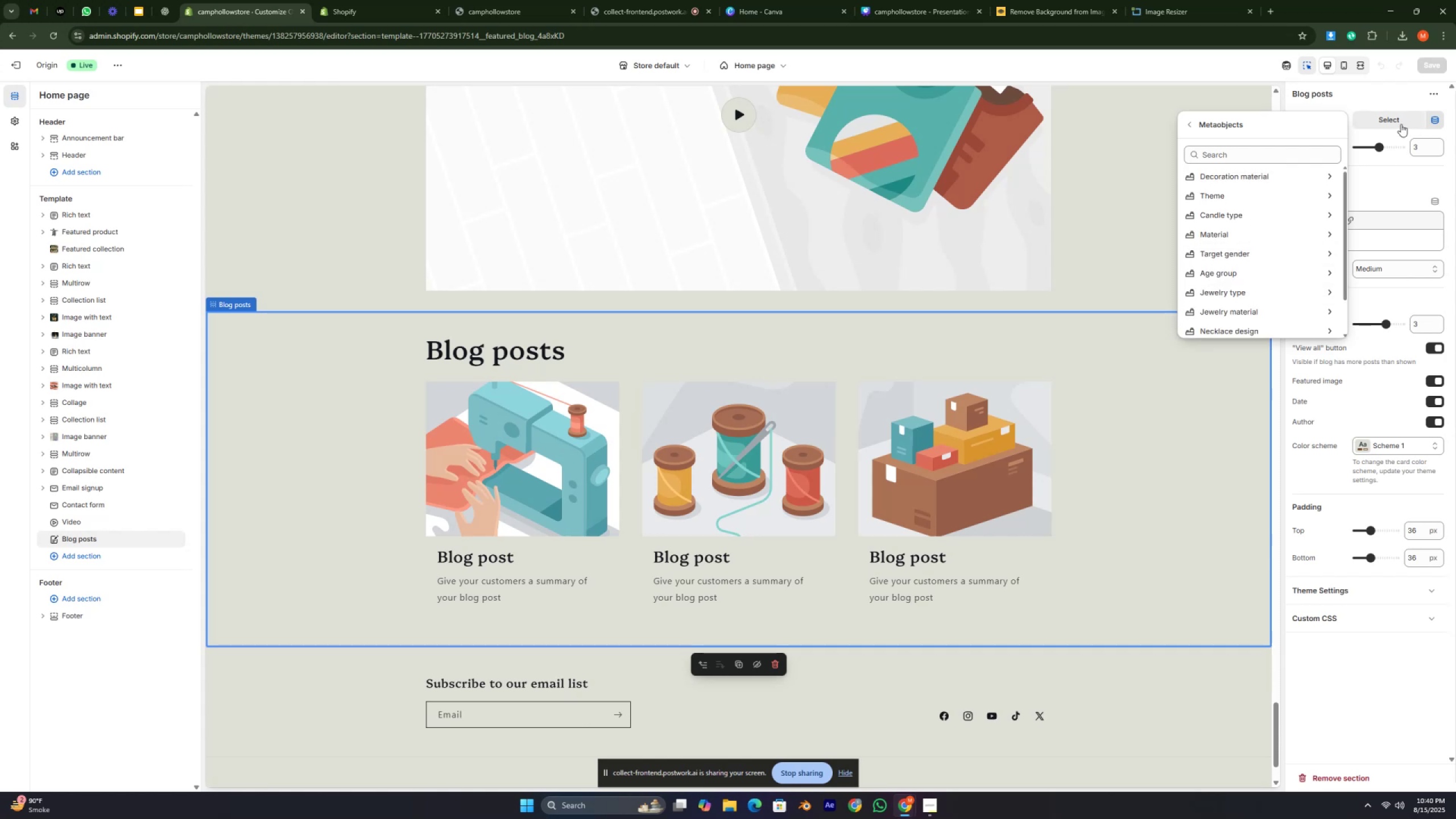 
left_click([1392, 123])
 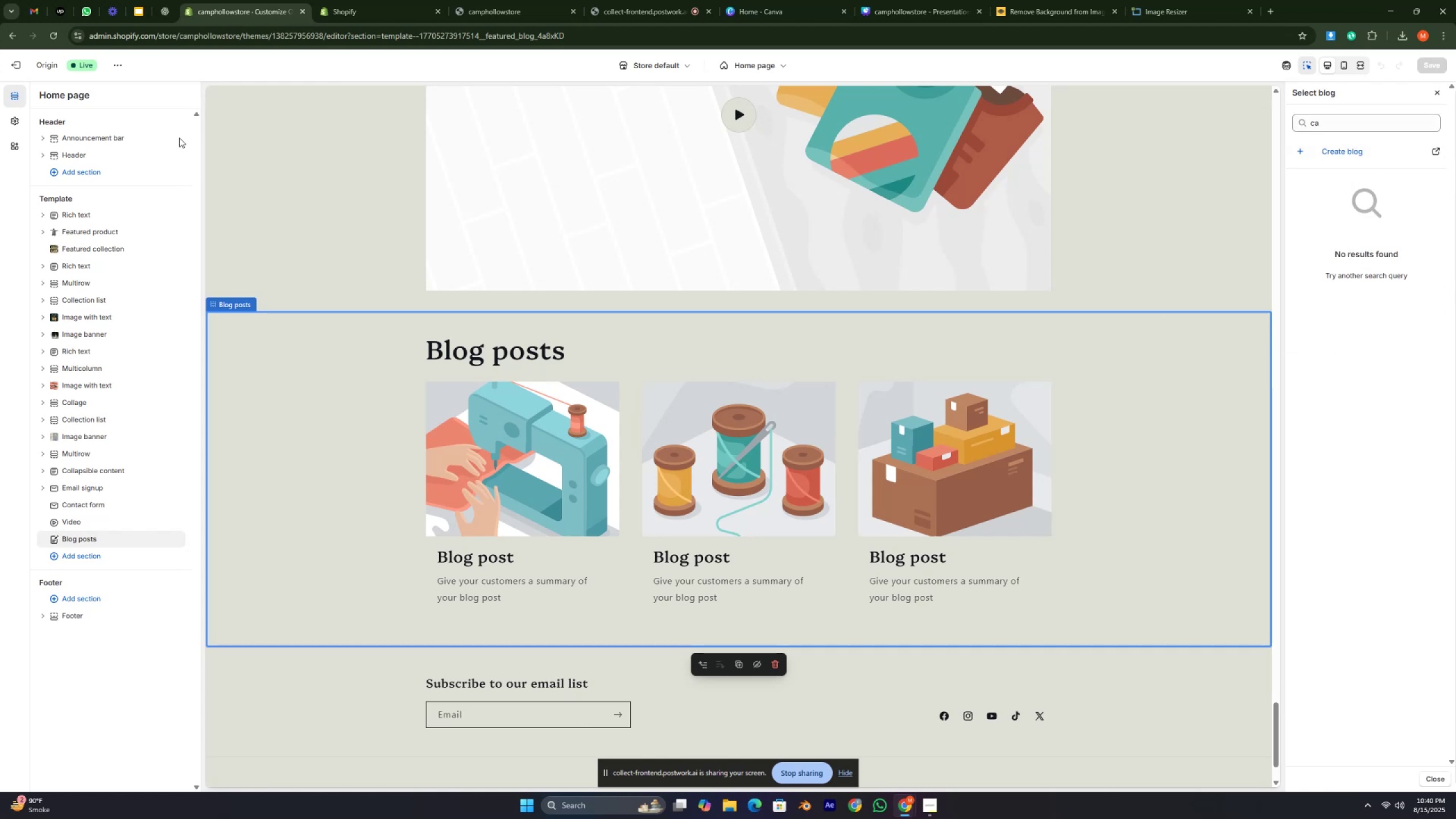 
left_click([18, 78])
 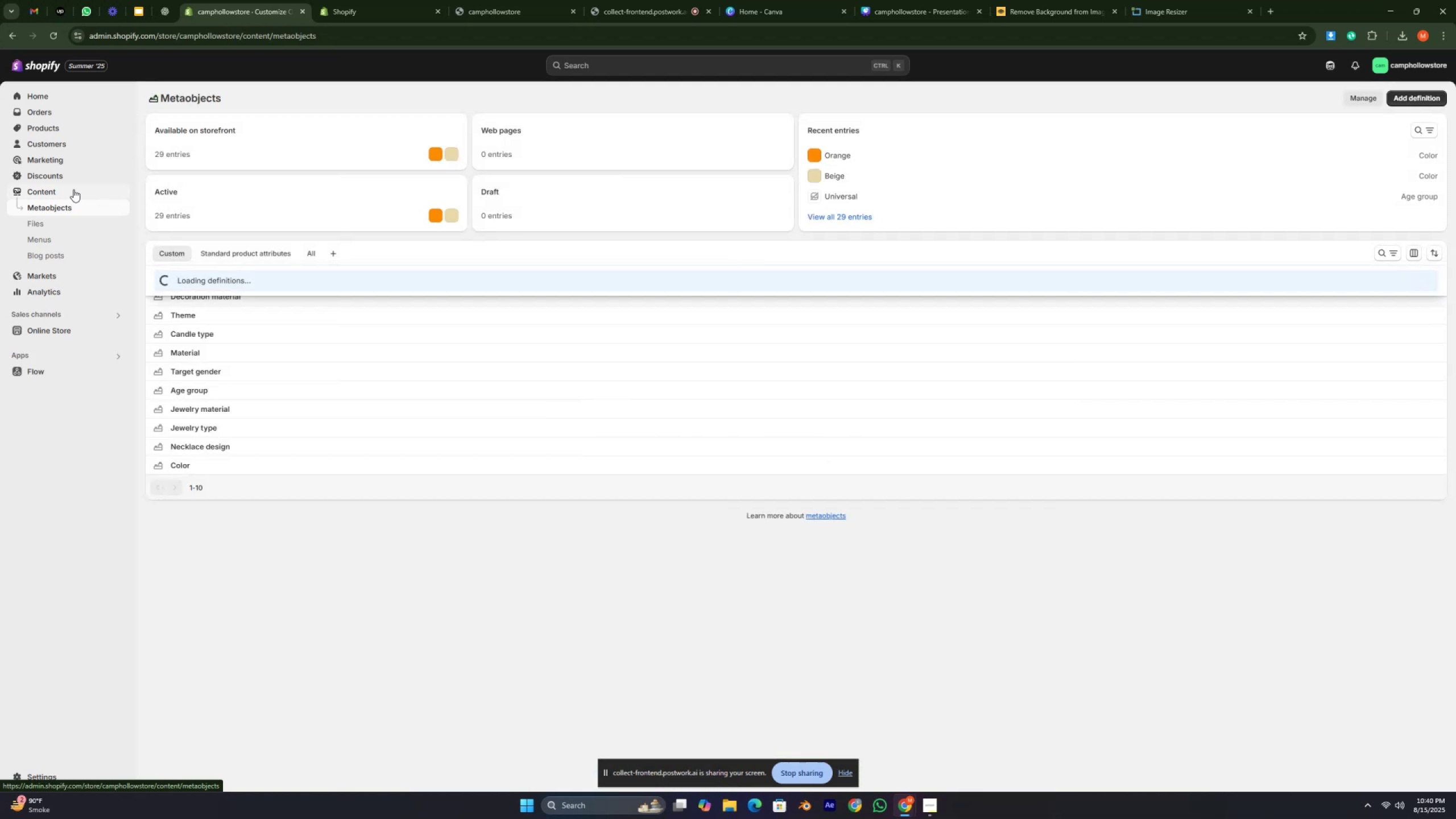 
left_click([64, 250])
 